 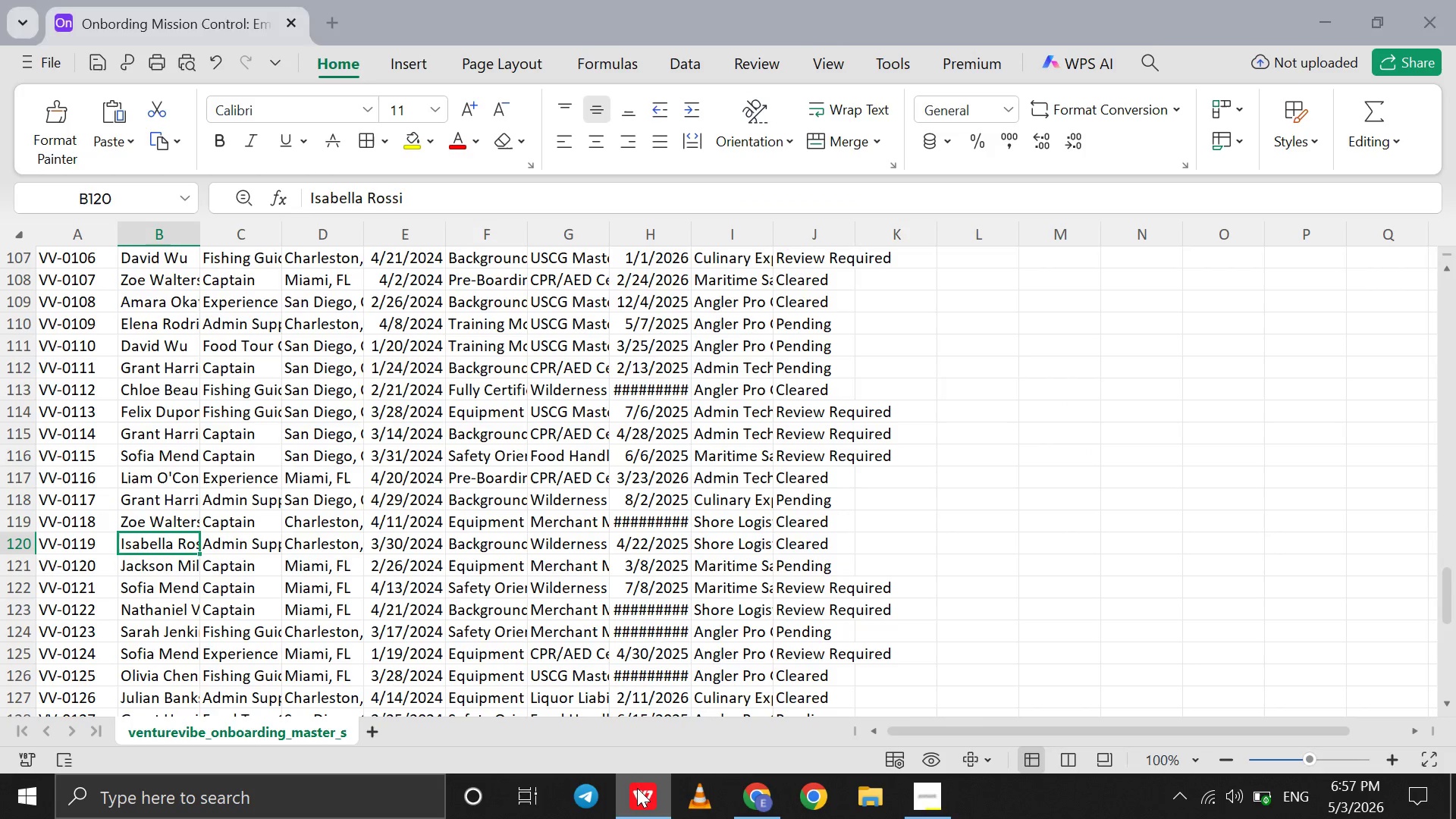 
key(ArrowDown)
 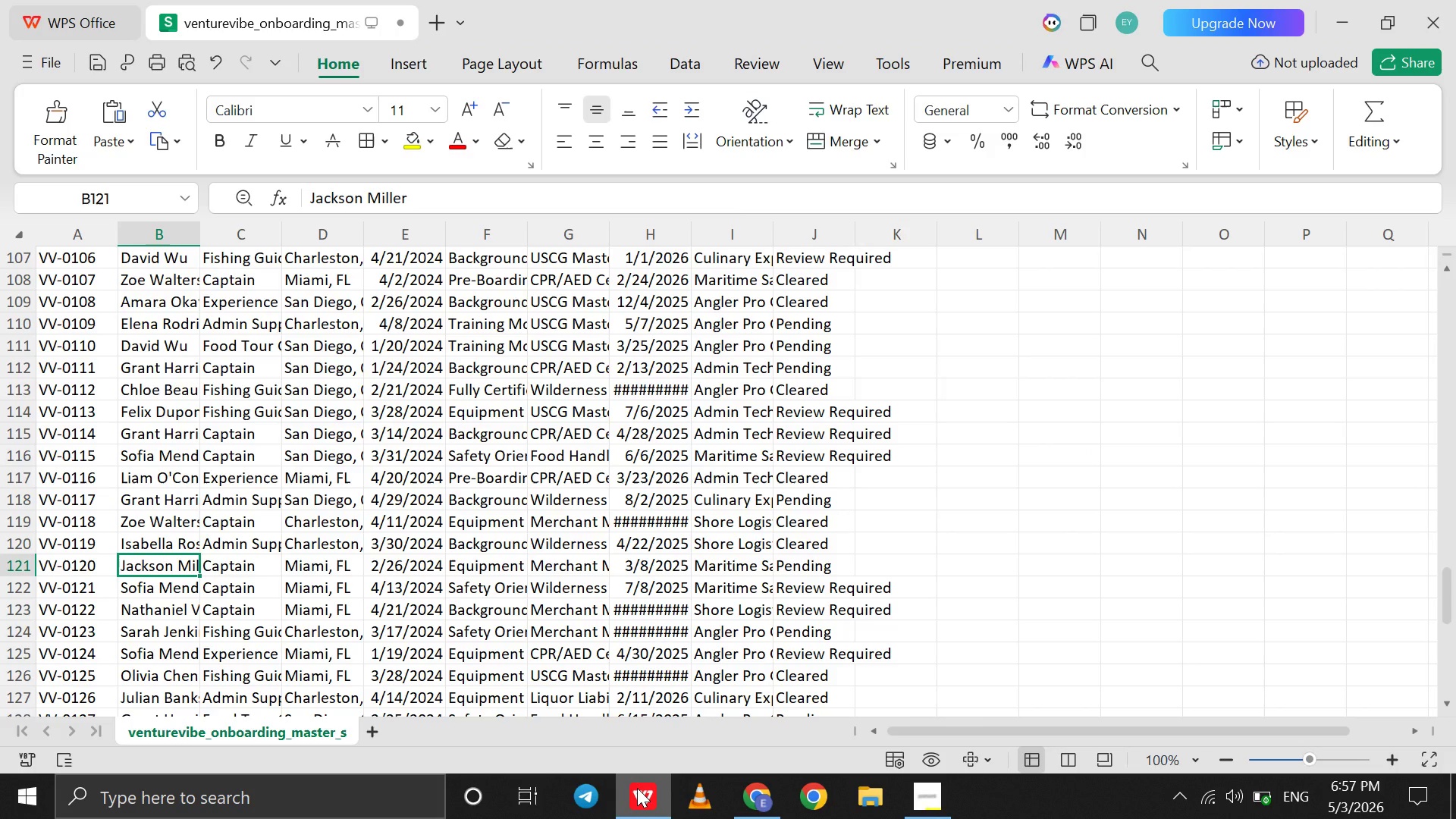 
left_click([637, 788])
 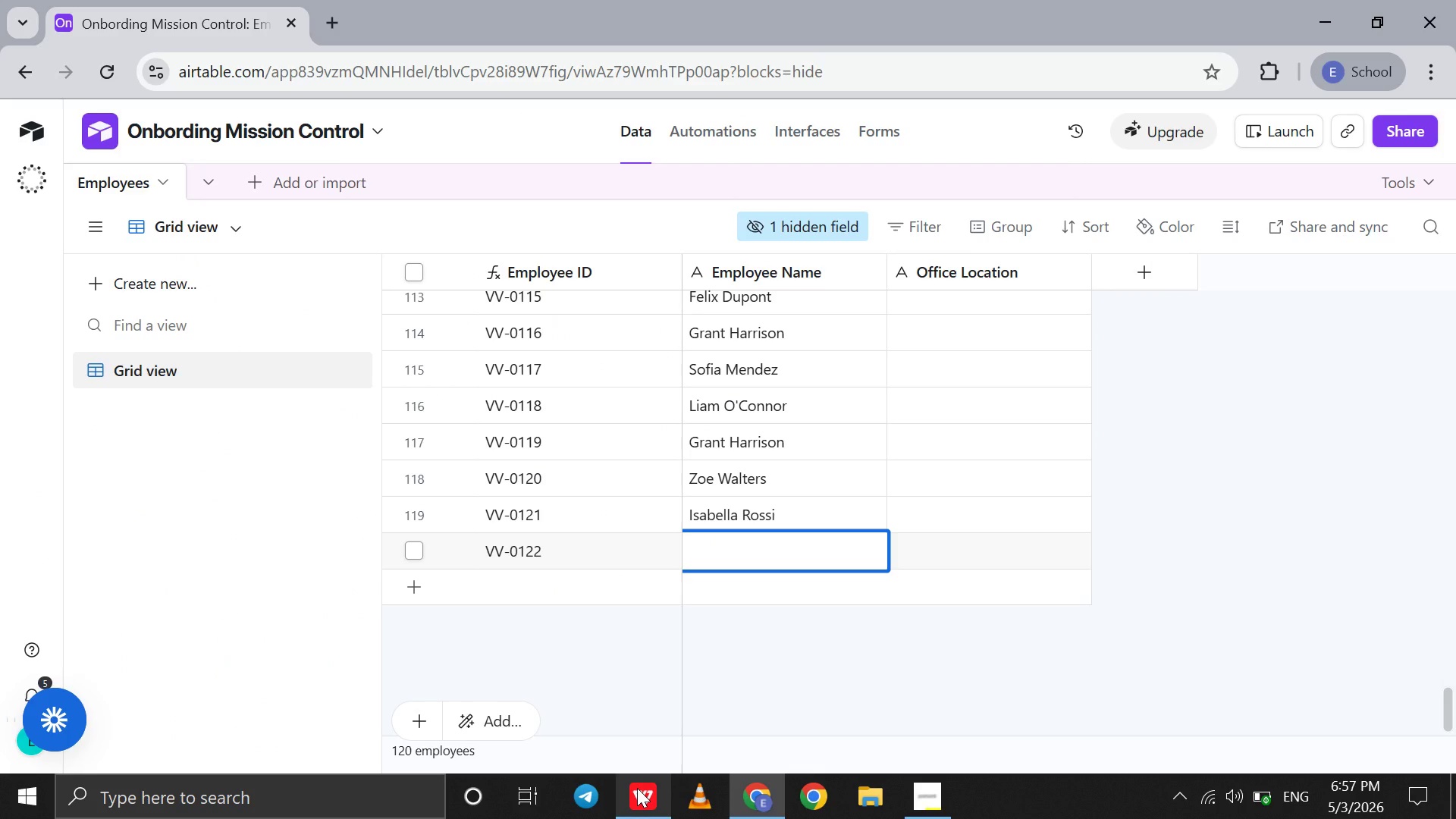 
type(Jackson Miller)
 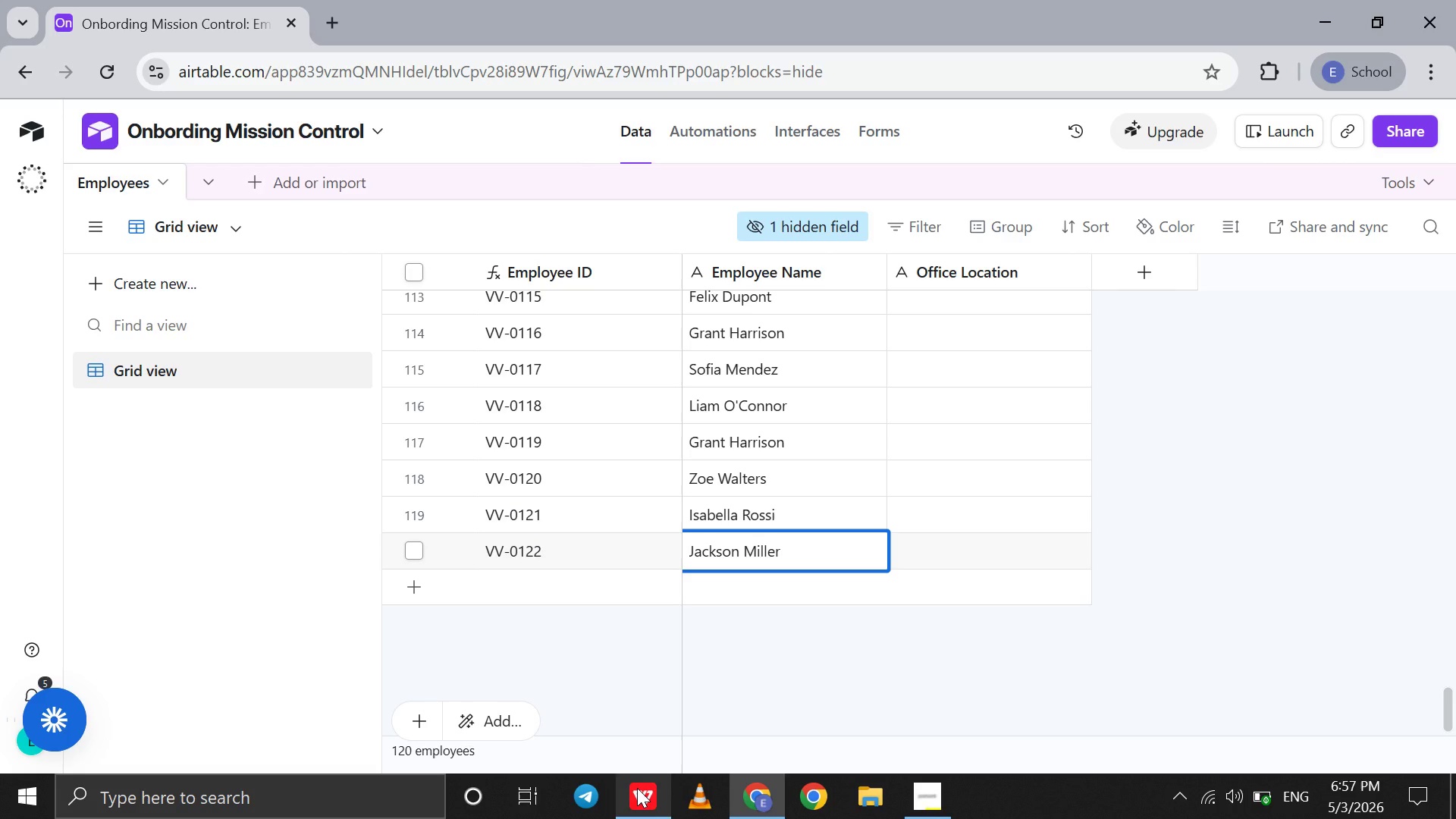 
key(Shift+Enter)
 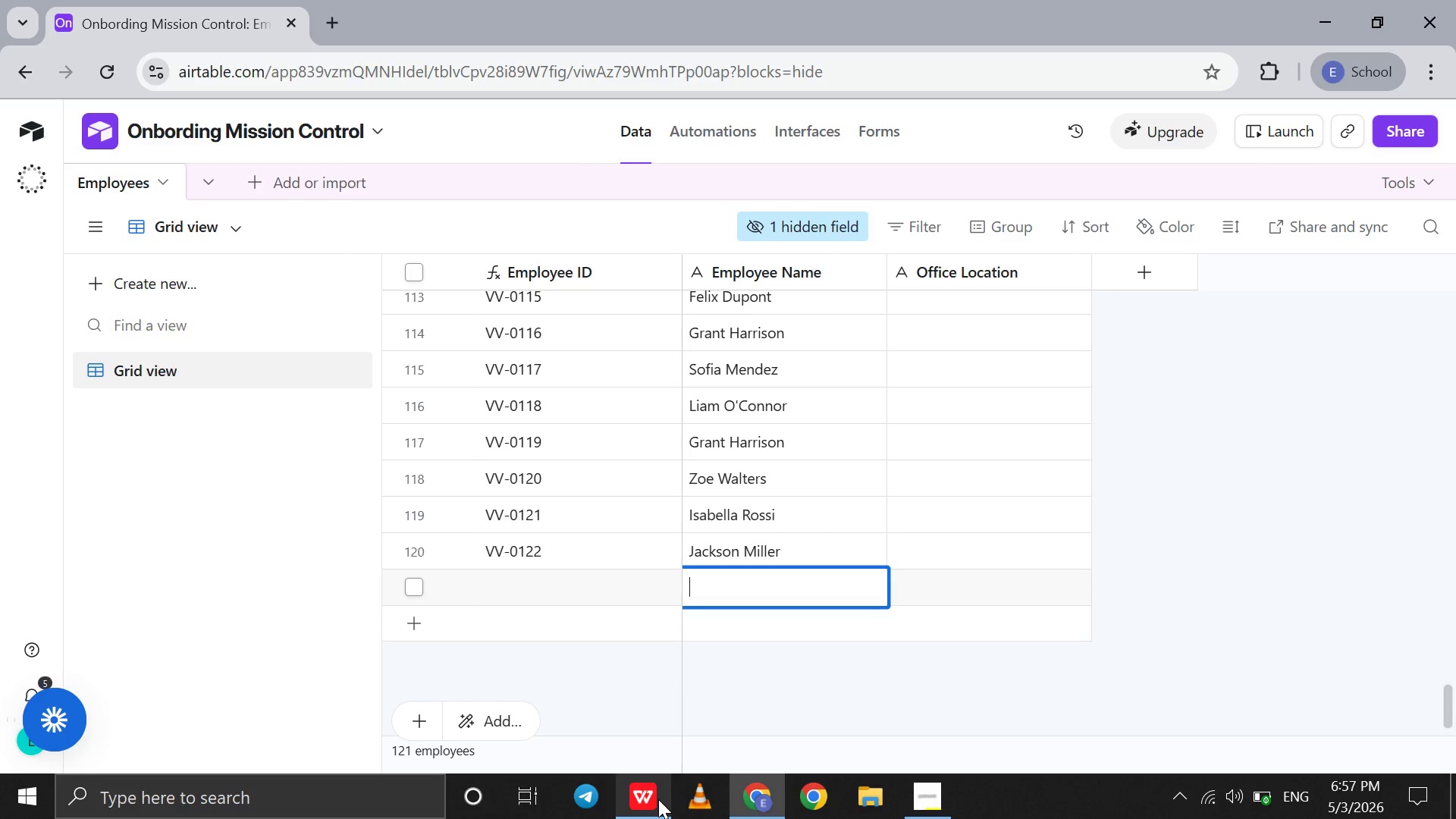 
double_click([658, 799])
 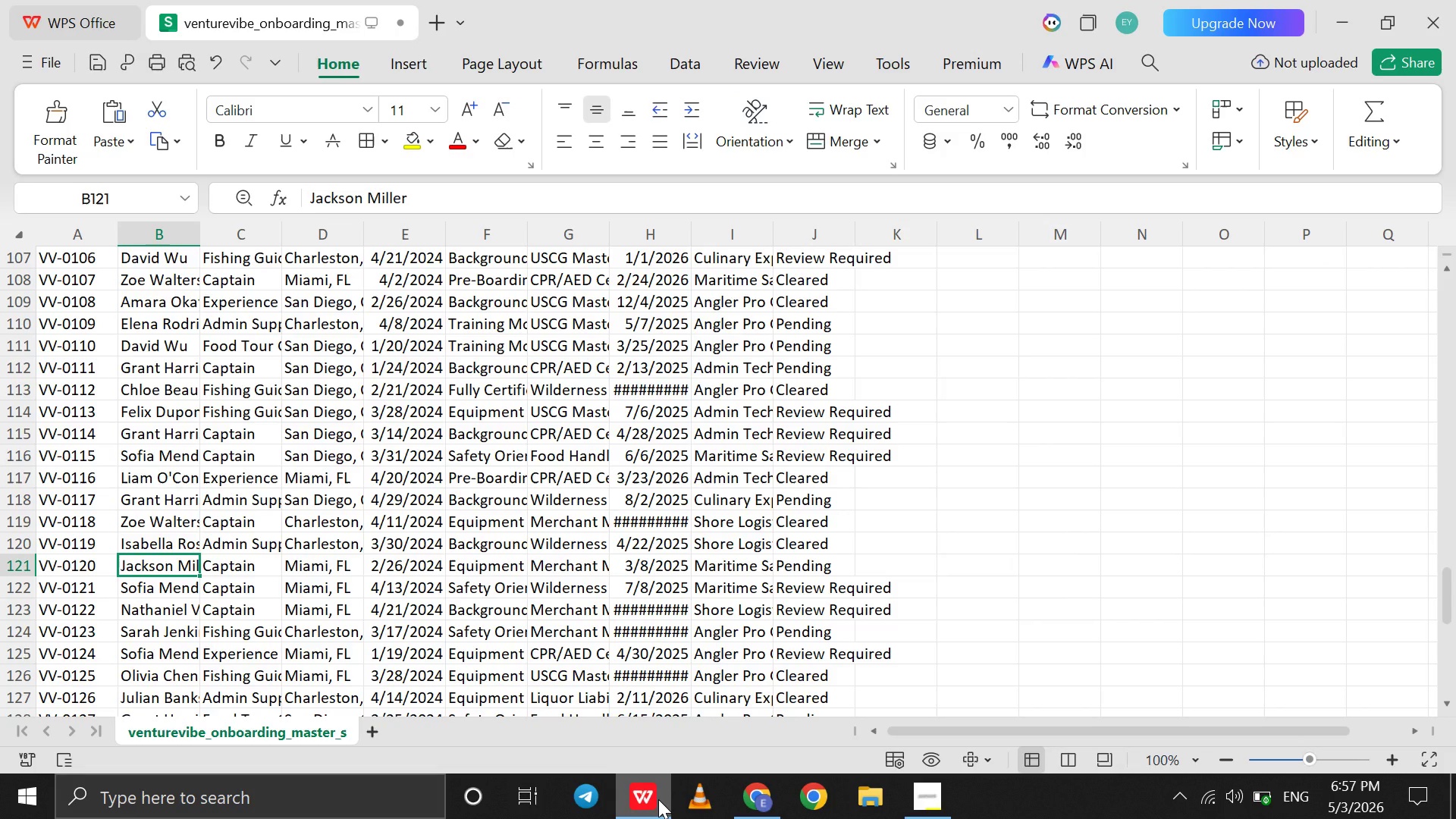 
key(ArrowDown)
 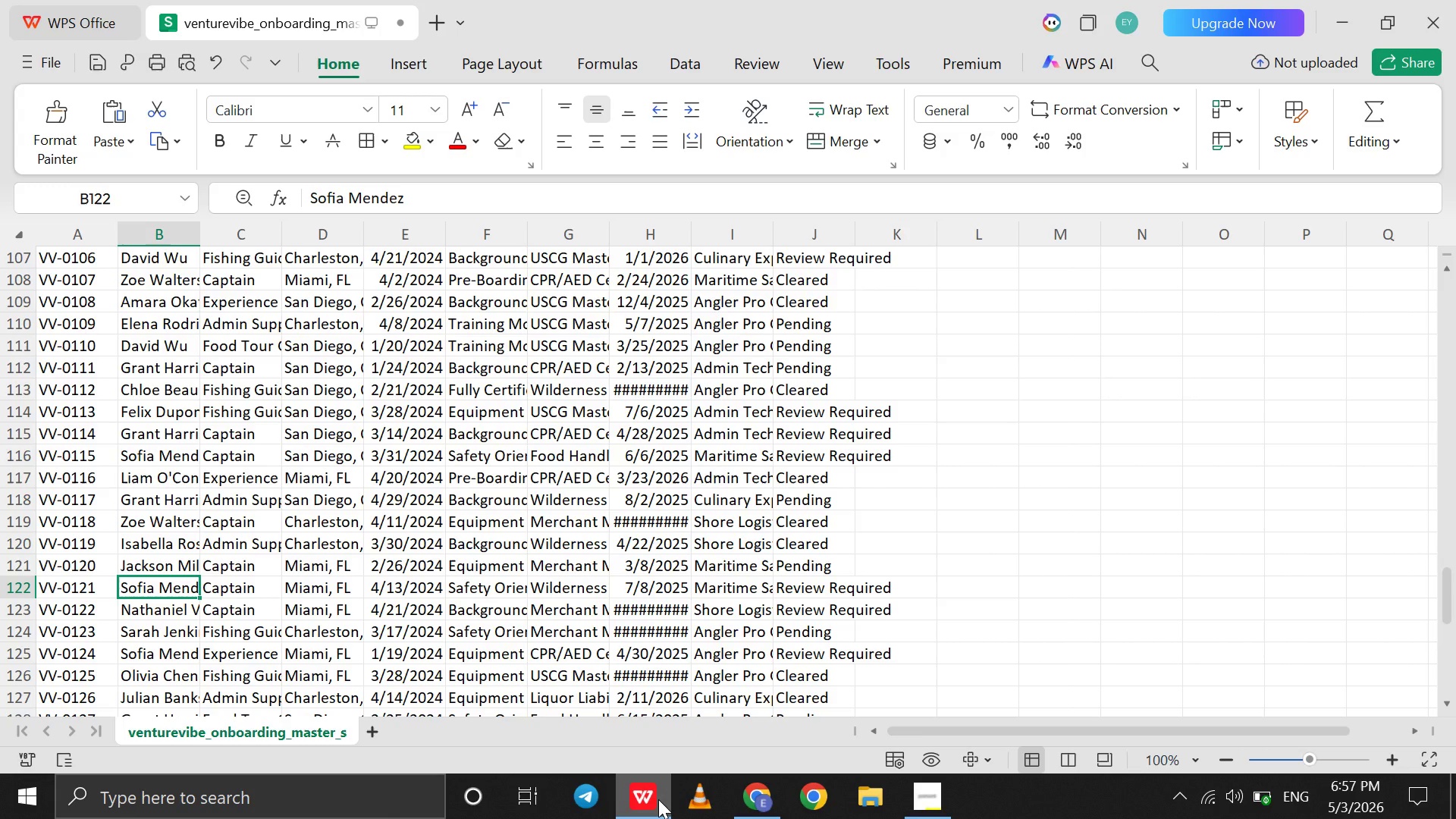 
left_click([658, 799])
 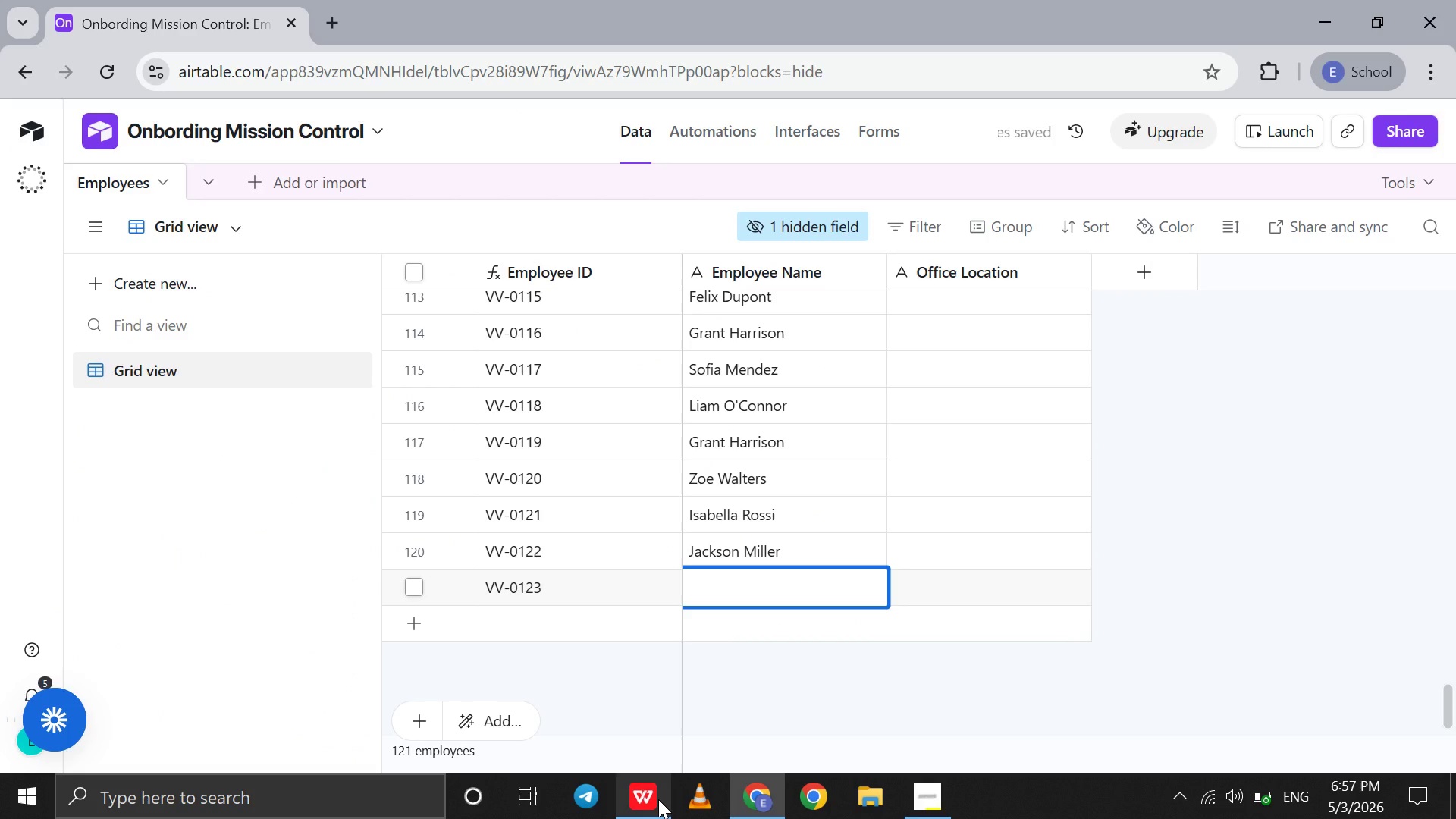 
type(Sofia Mendeze )
 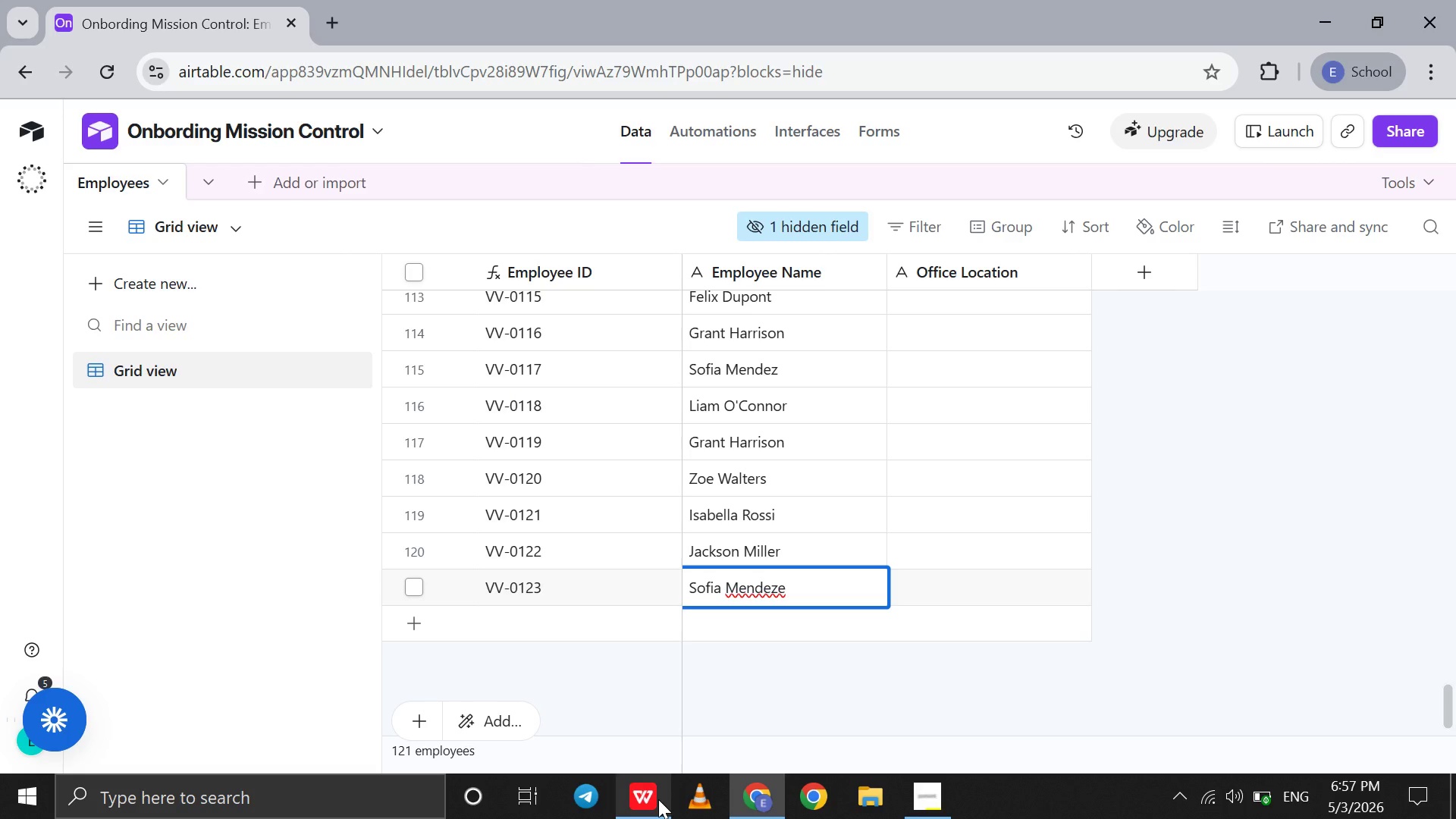 
left_click([658, 799])
 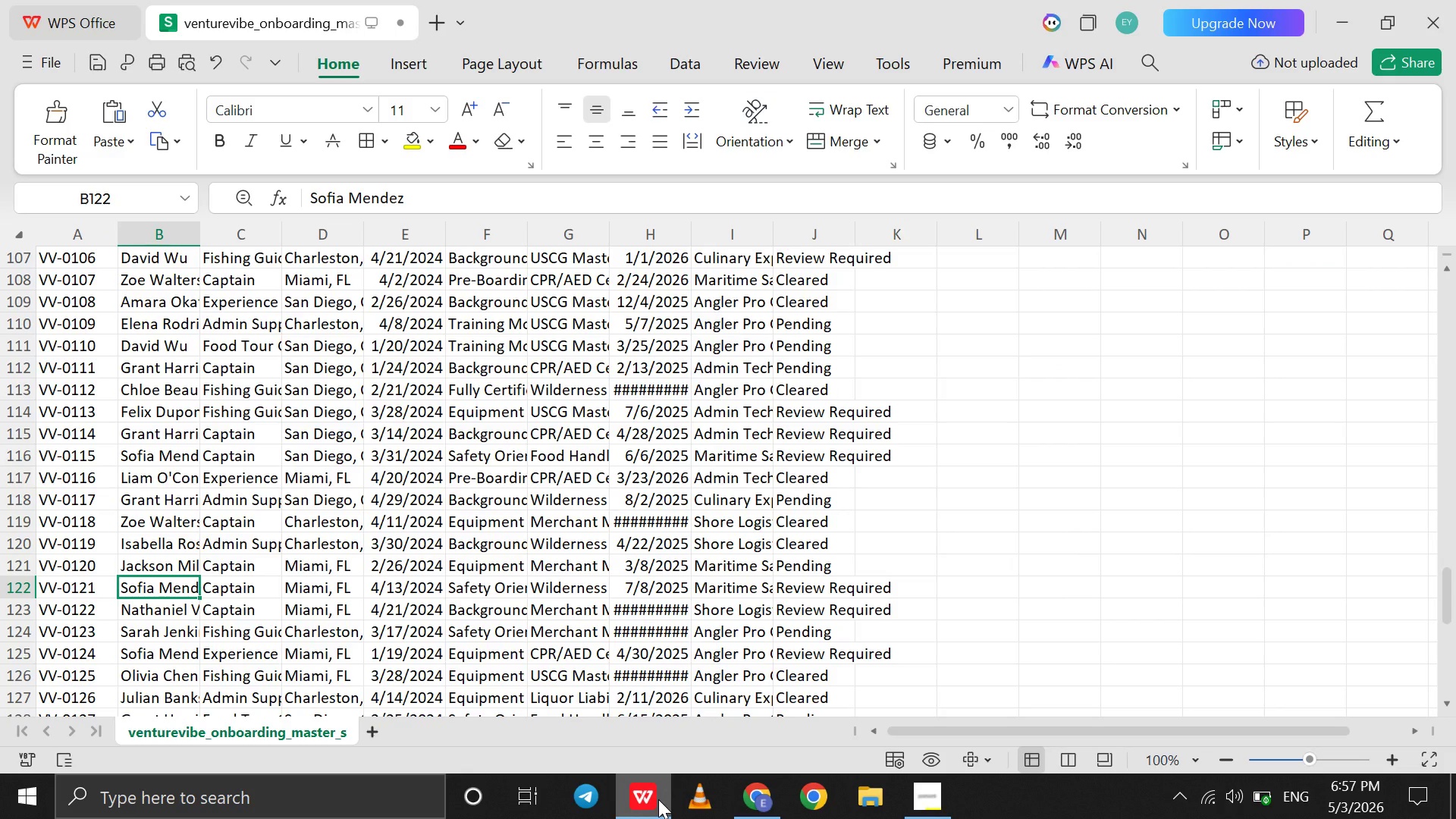 
left_click([658, 799])
 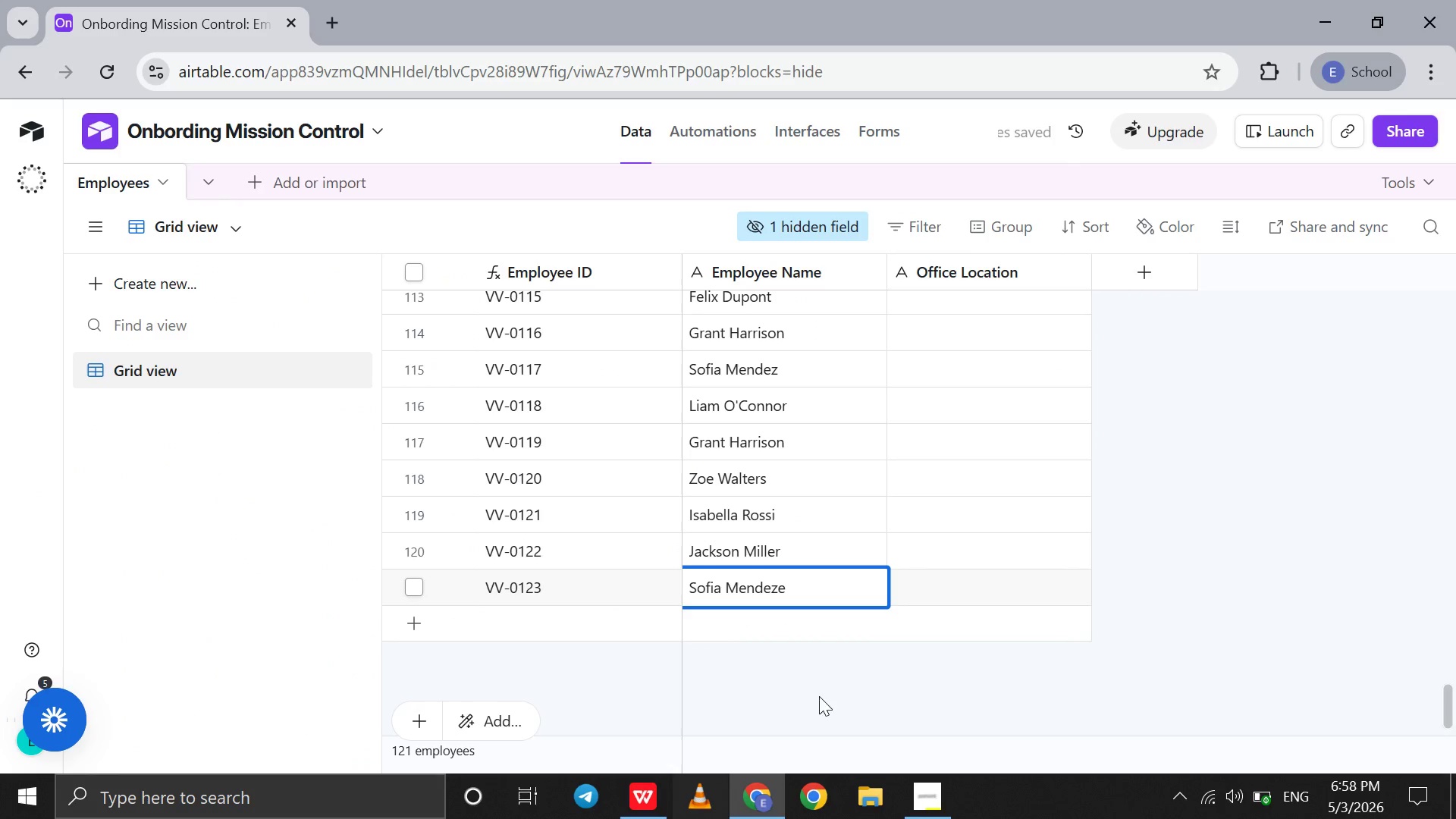 
key(Backspace)
 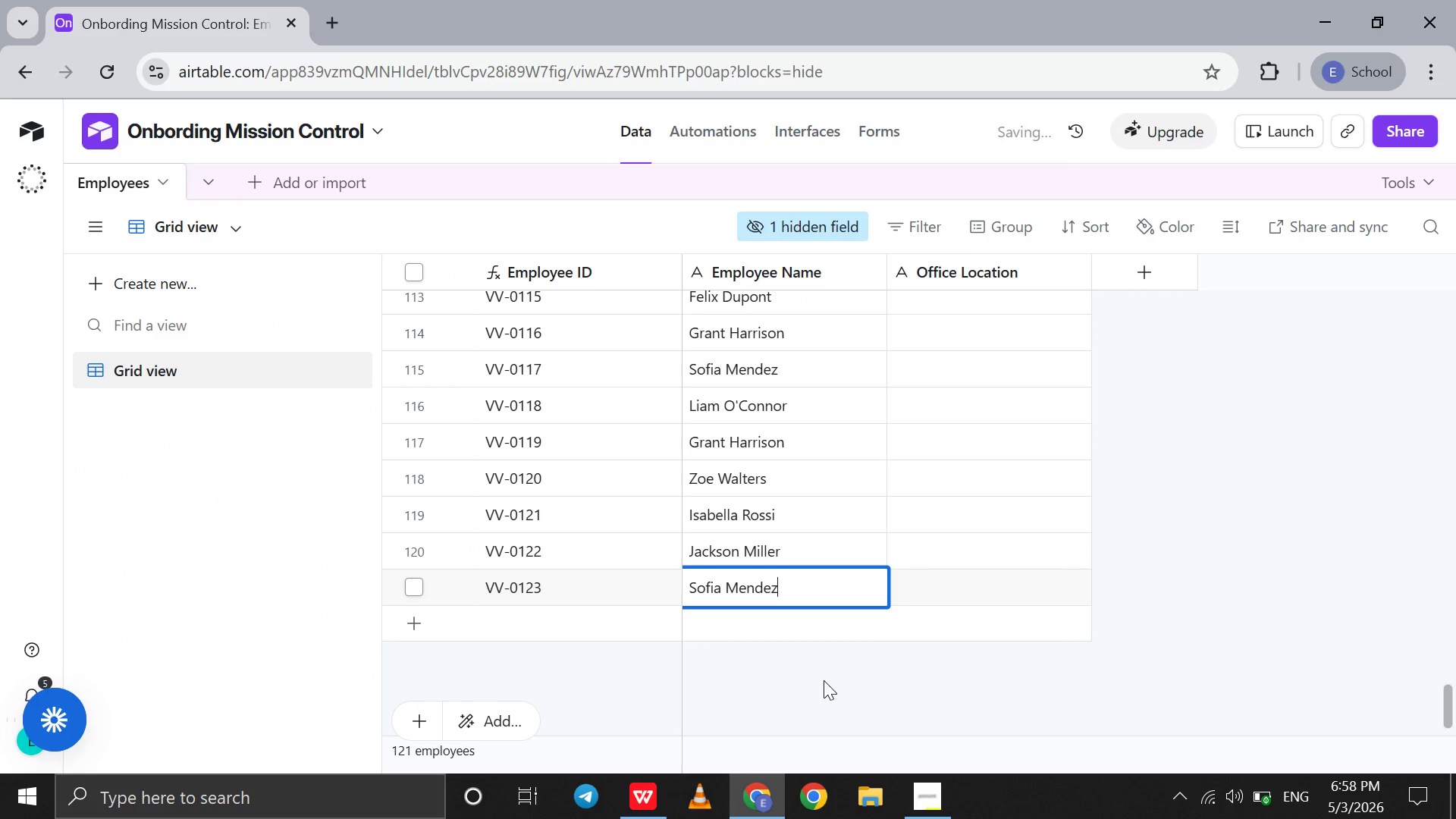 
key(Backspace)
 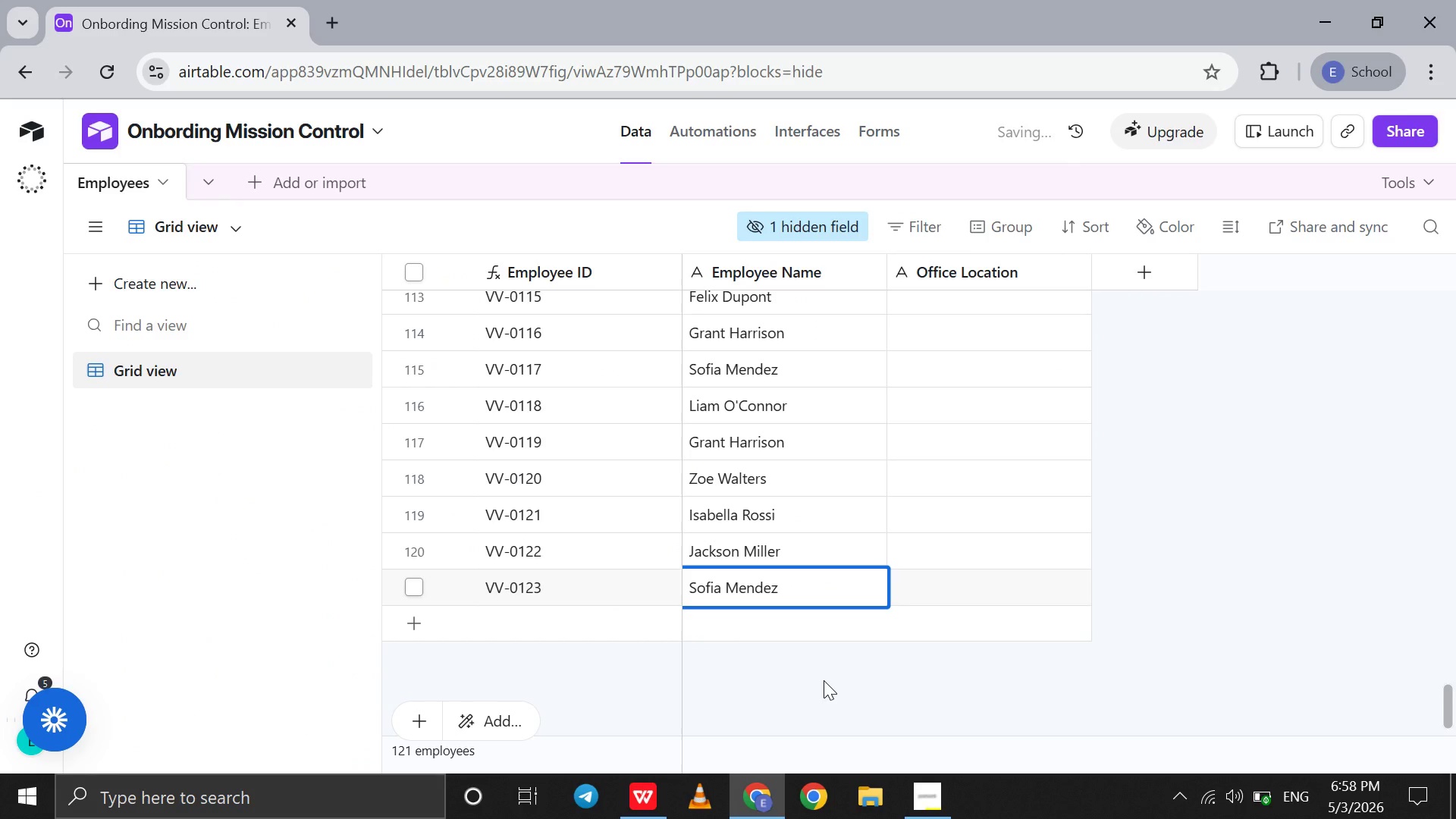 
key(Shift+Enter)
 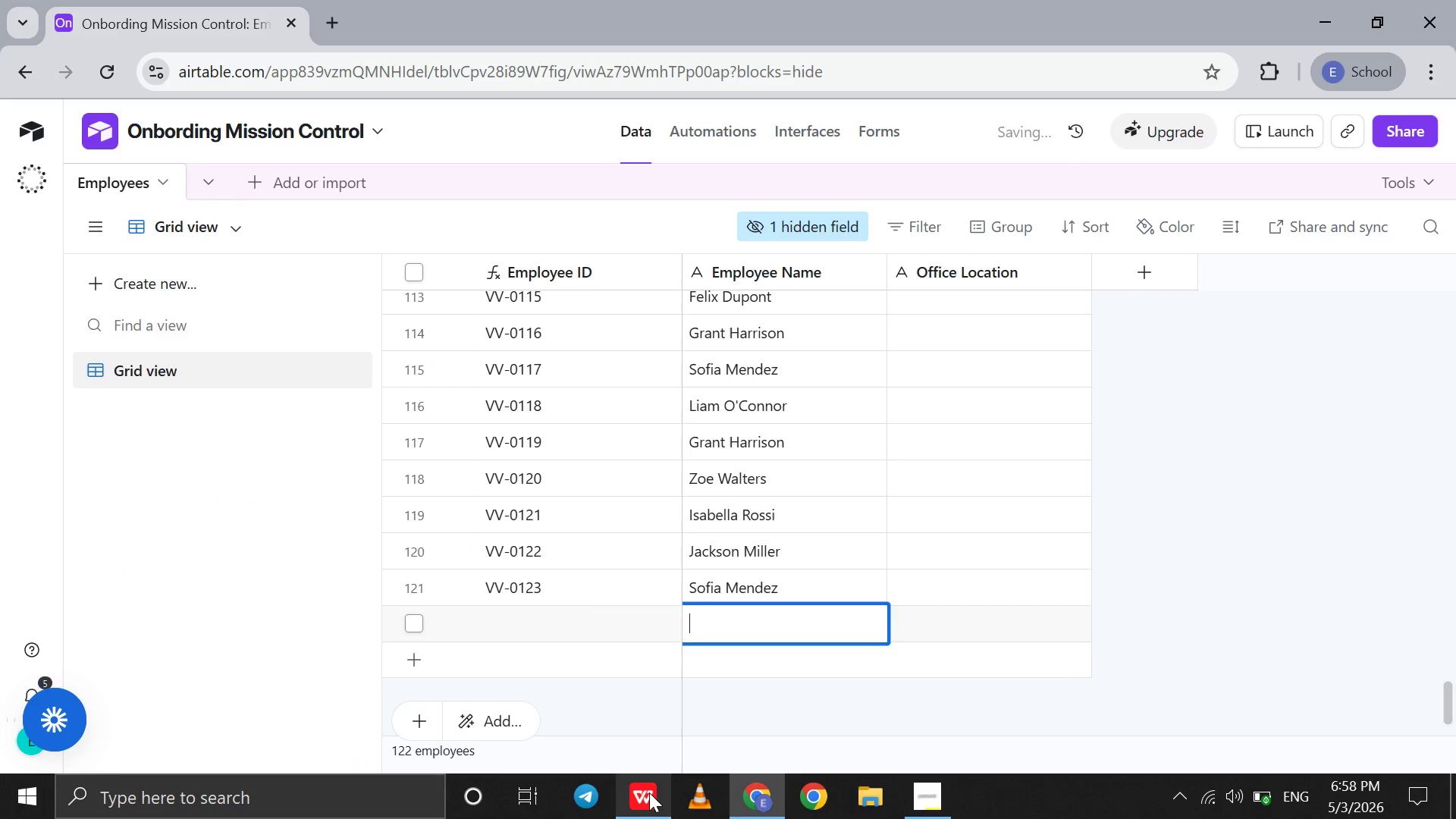 
left_click([649, 792])
 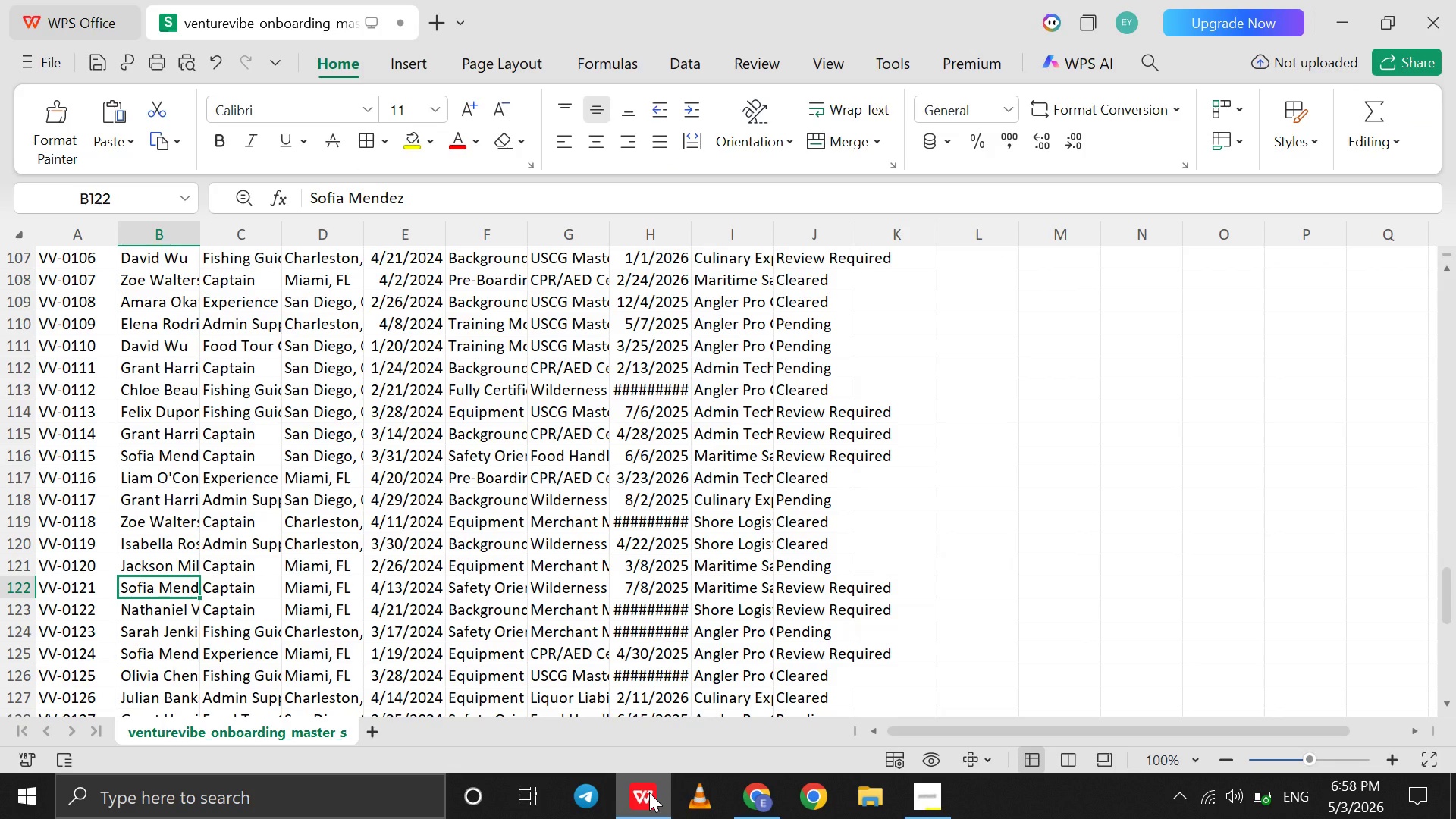 
left_click([649, 792])
 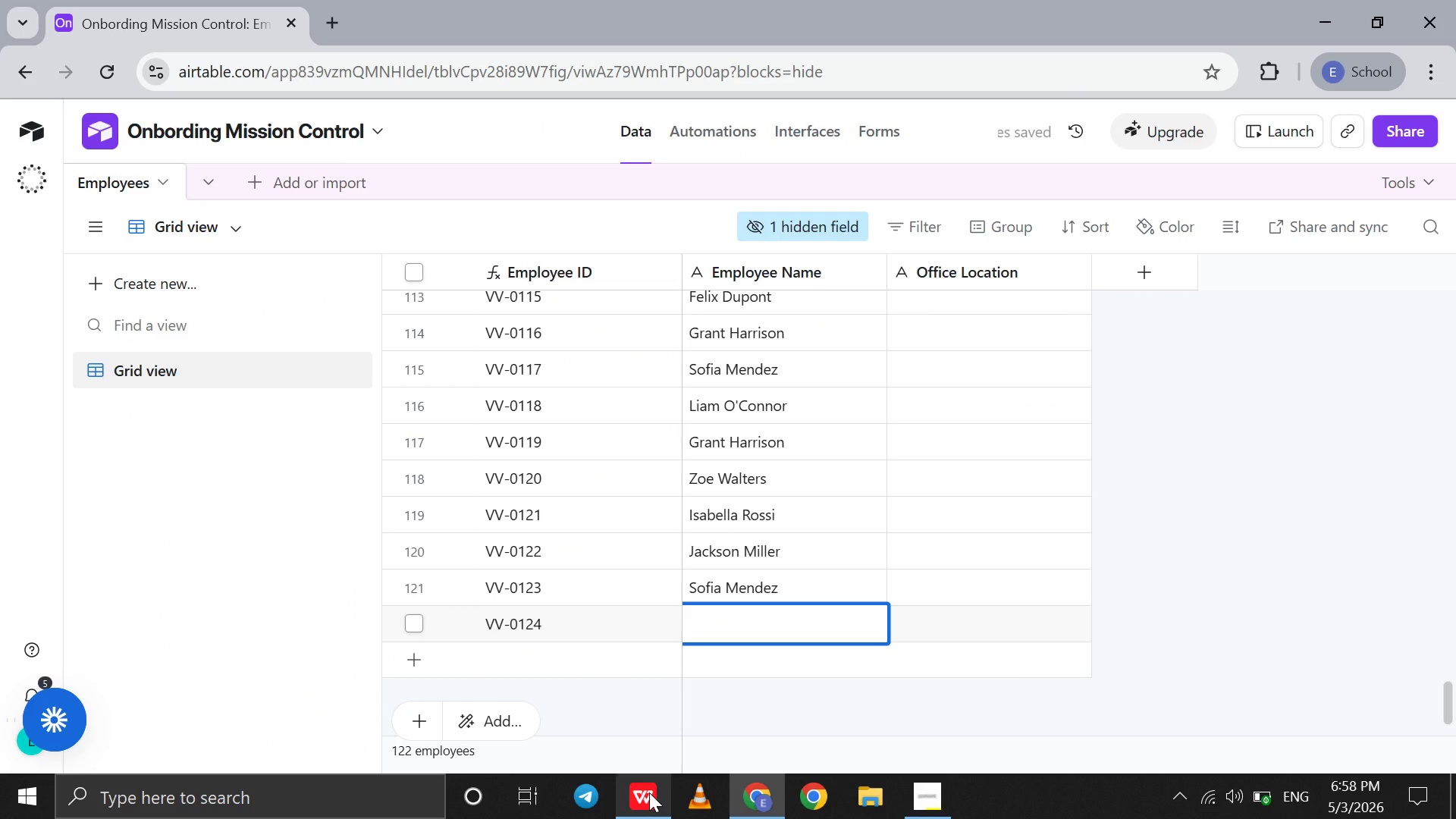 
type(Nathaniel Vanv)
key(Backspace)
type(ce )
key(Backspace)
 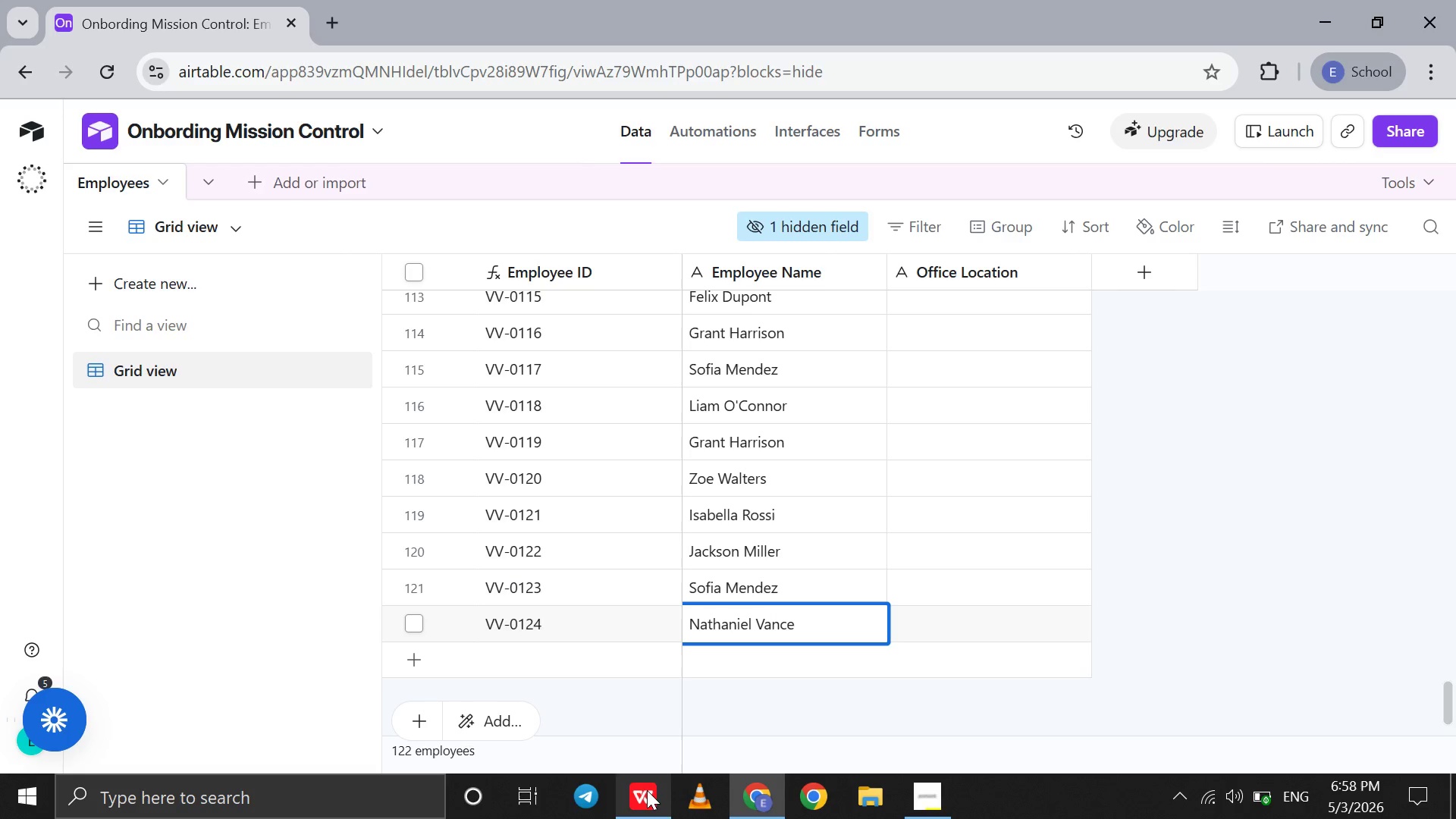 
key(Shift+Enter)
 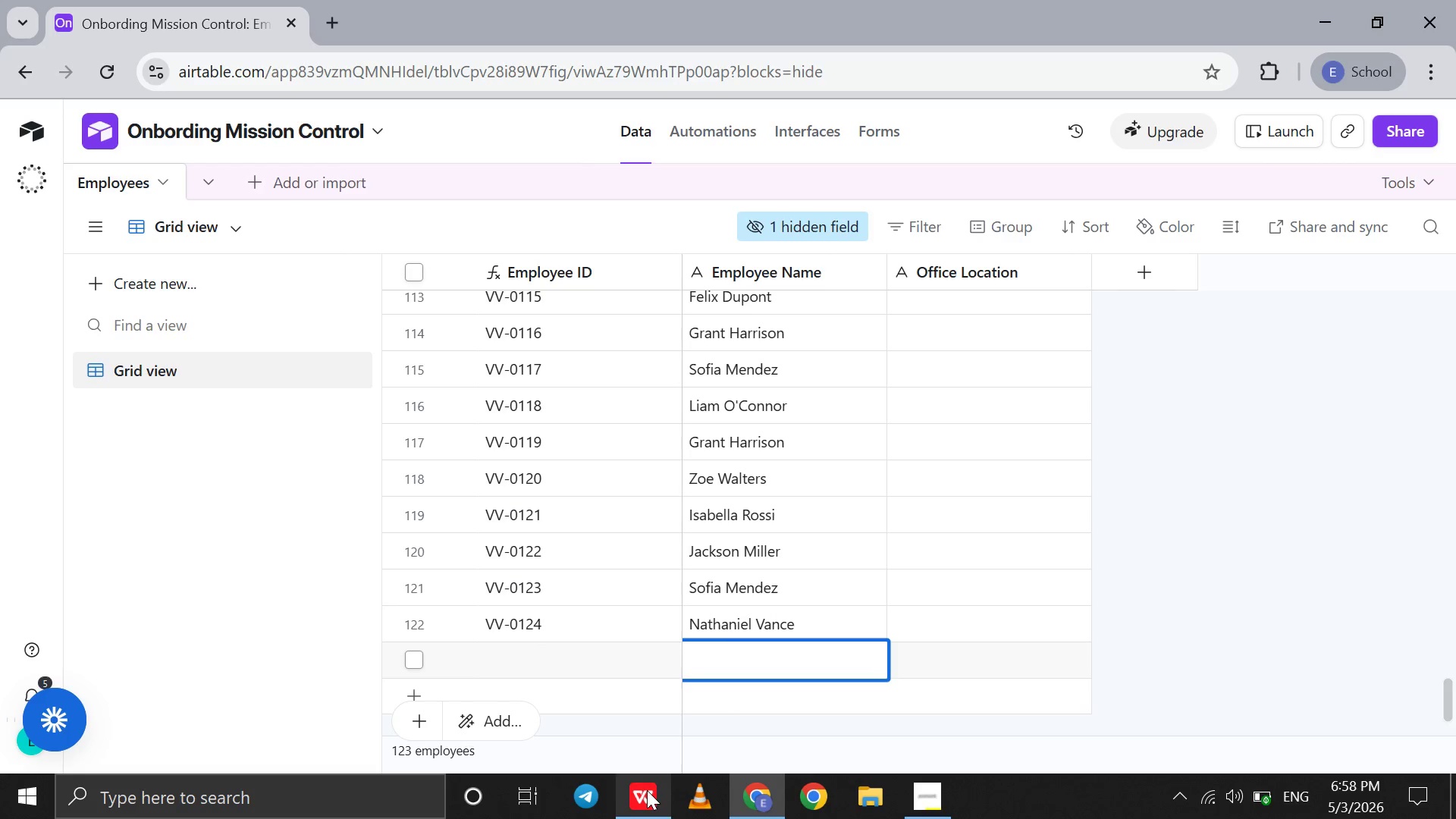 
left_click([647, 790])
 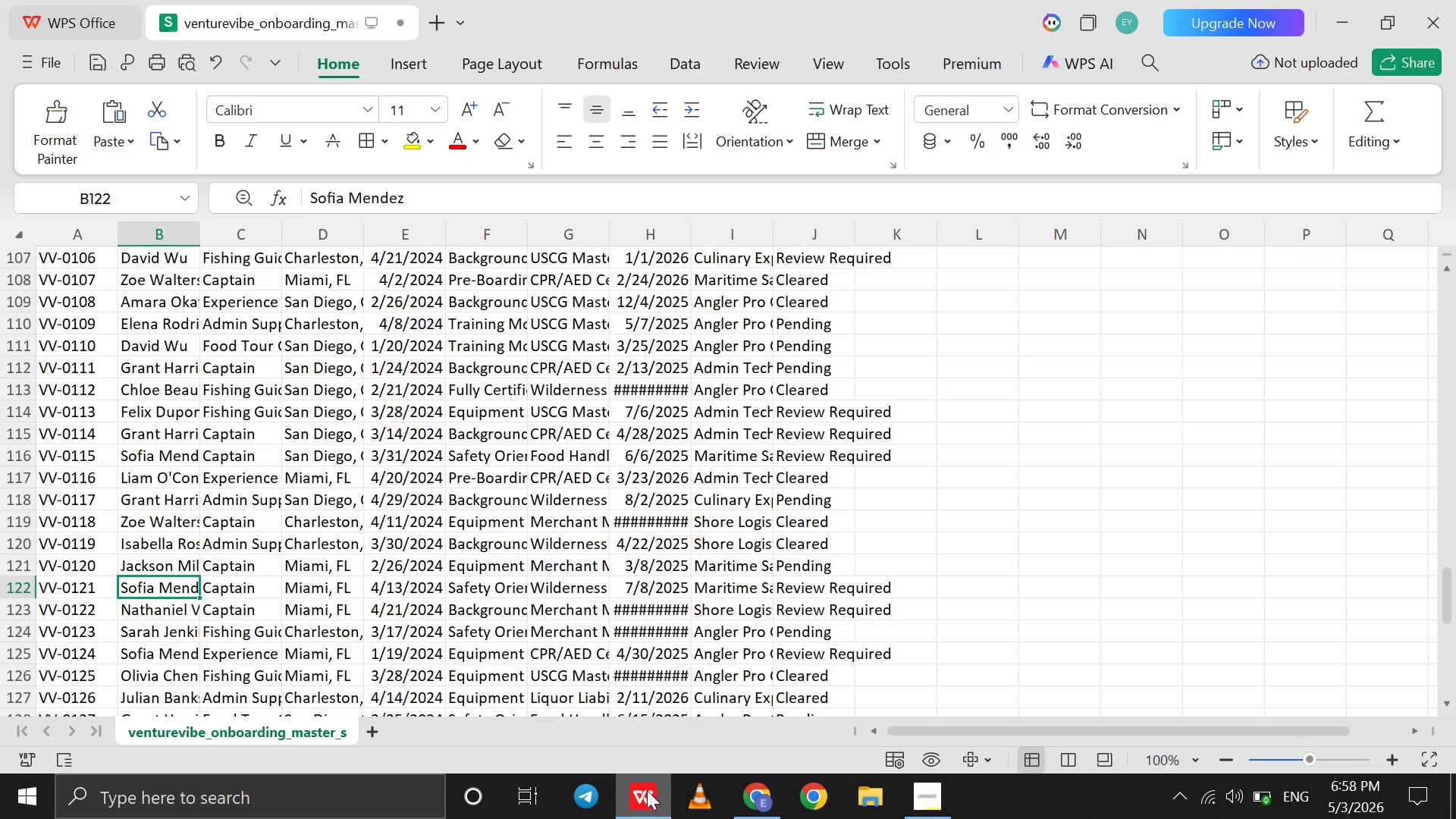 
key(ArrowDown)
 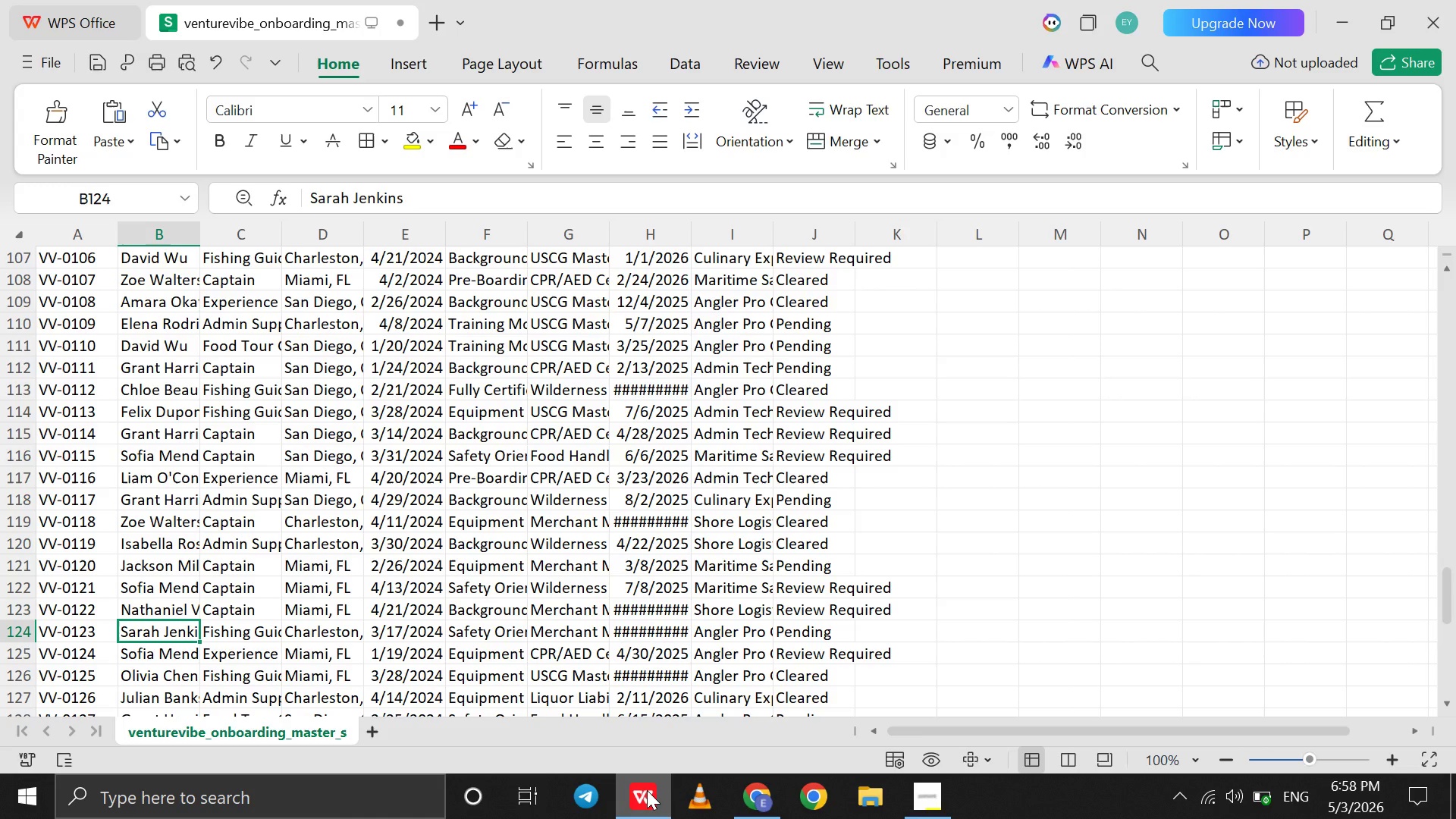 
key(ArrowDown)
 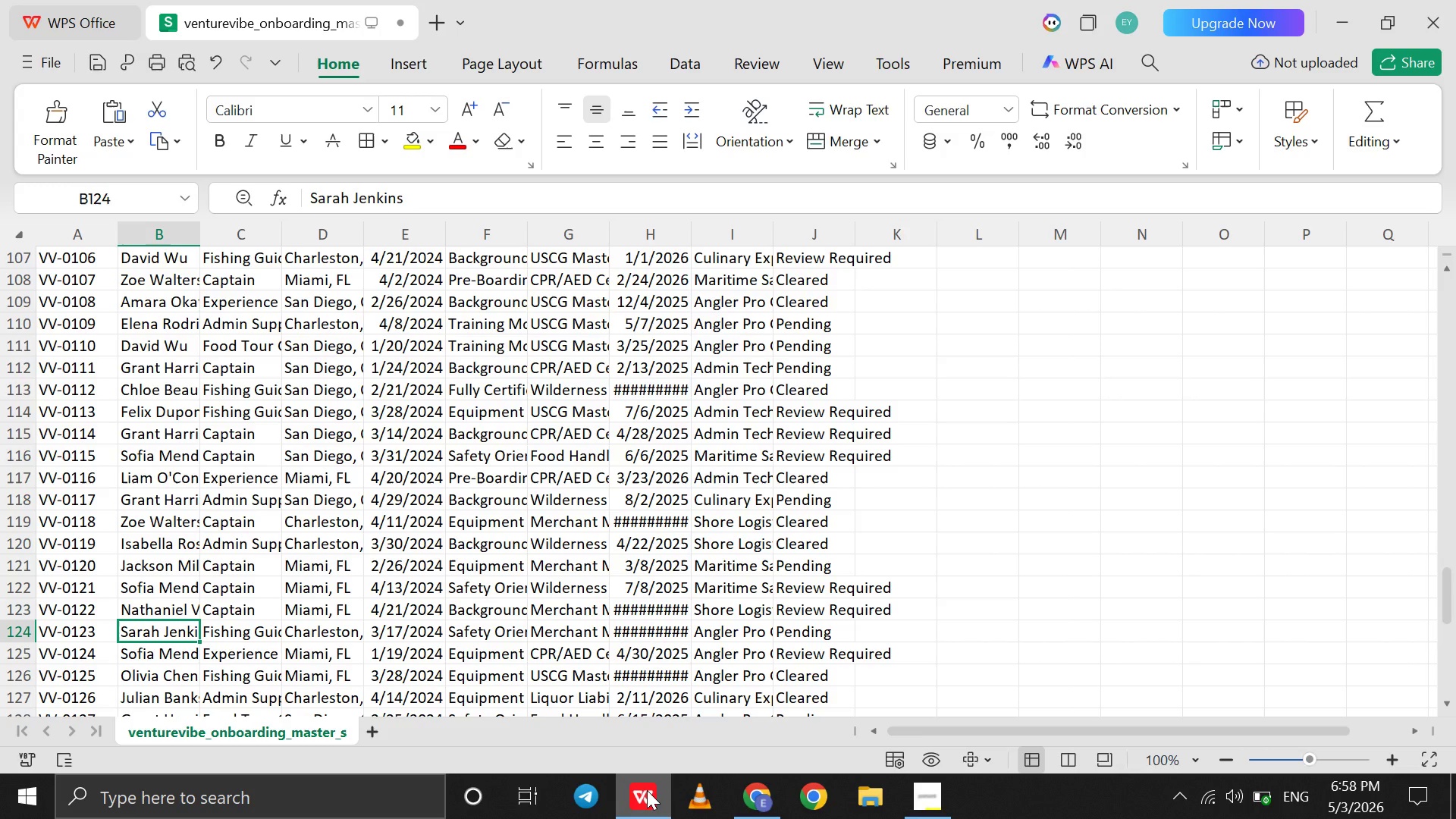 
left_click([647, 790])
 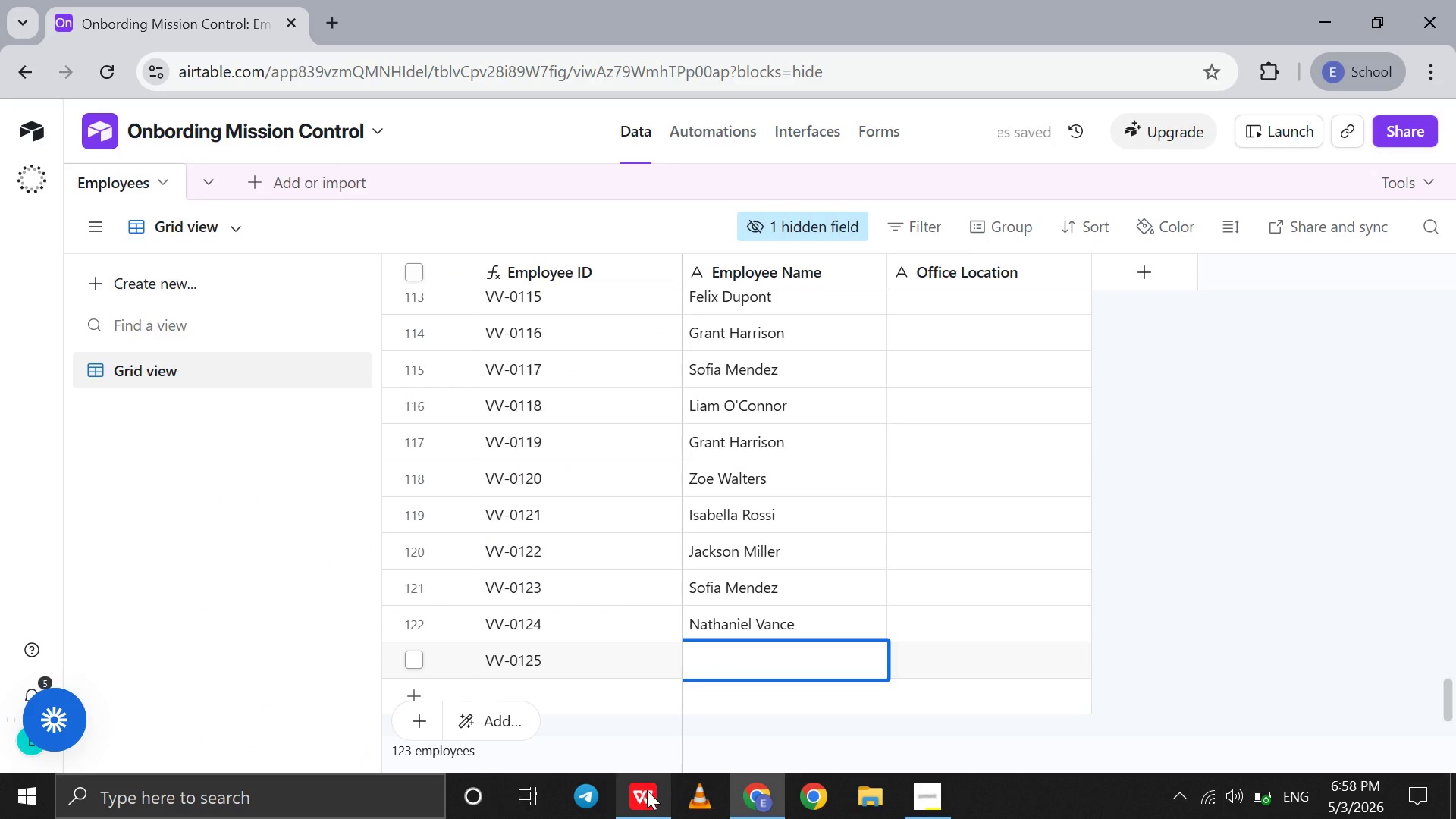 
type(Sarah Jenkins)
 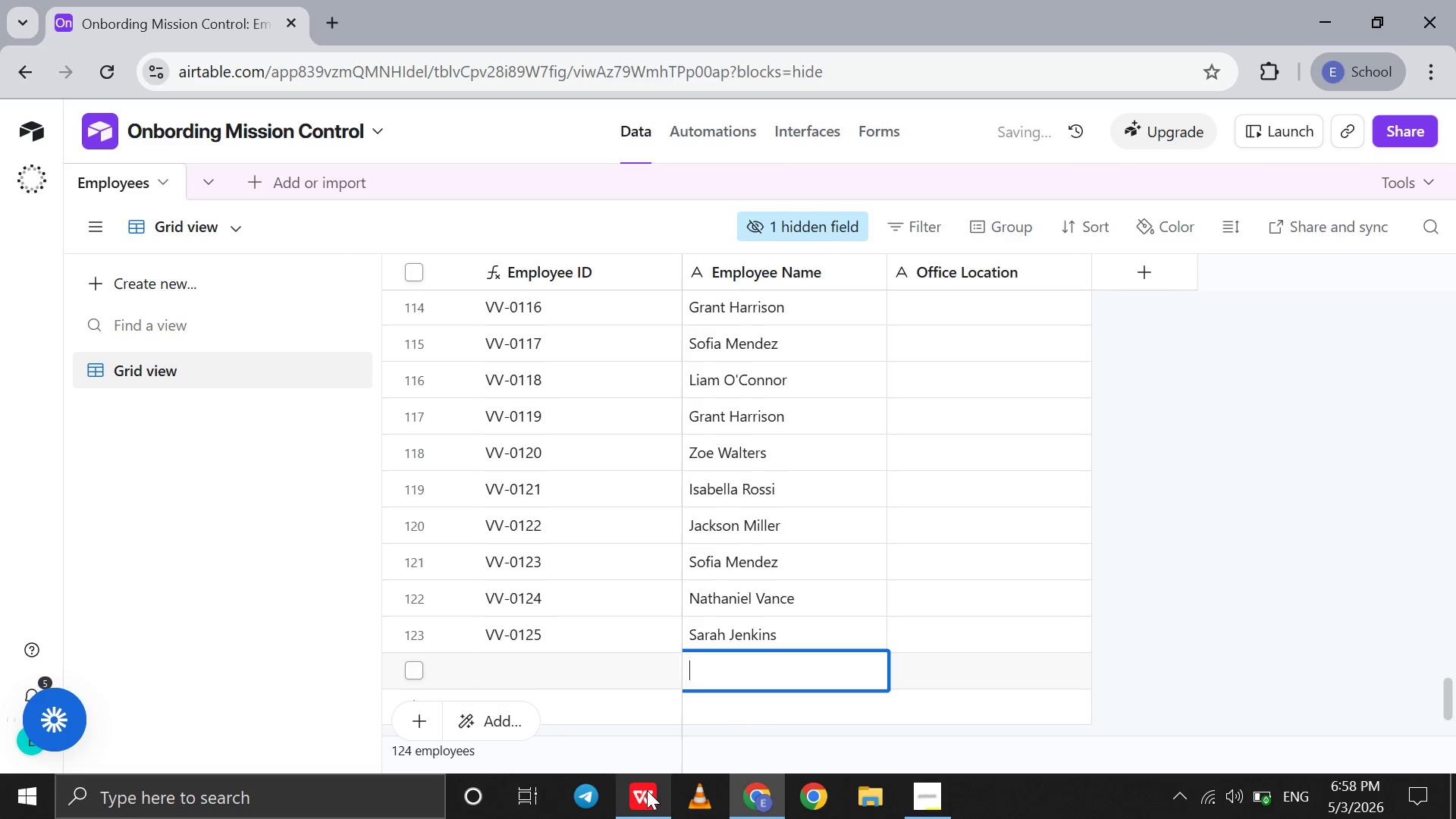 
 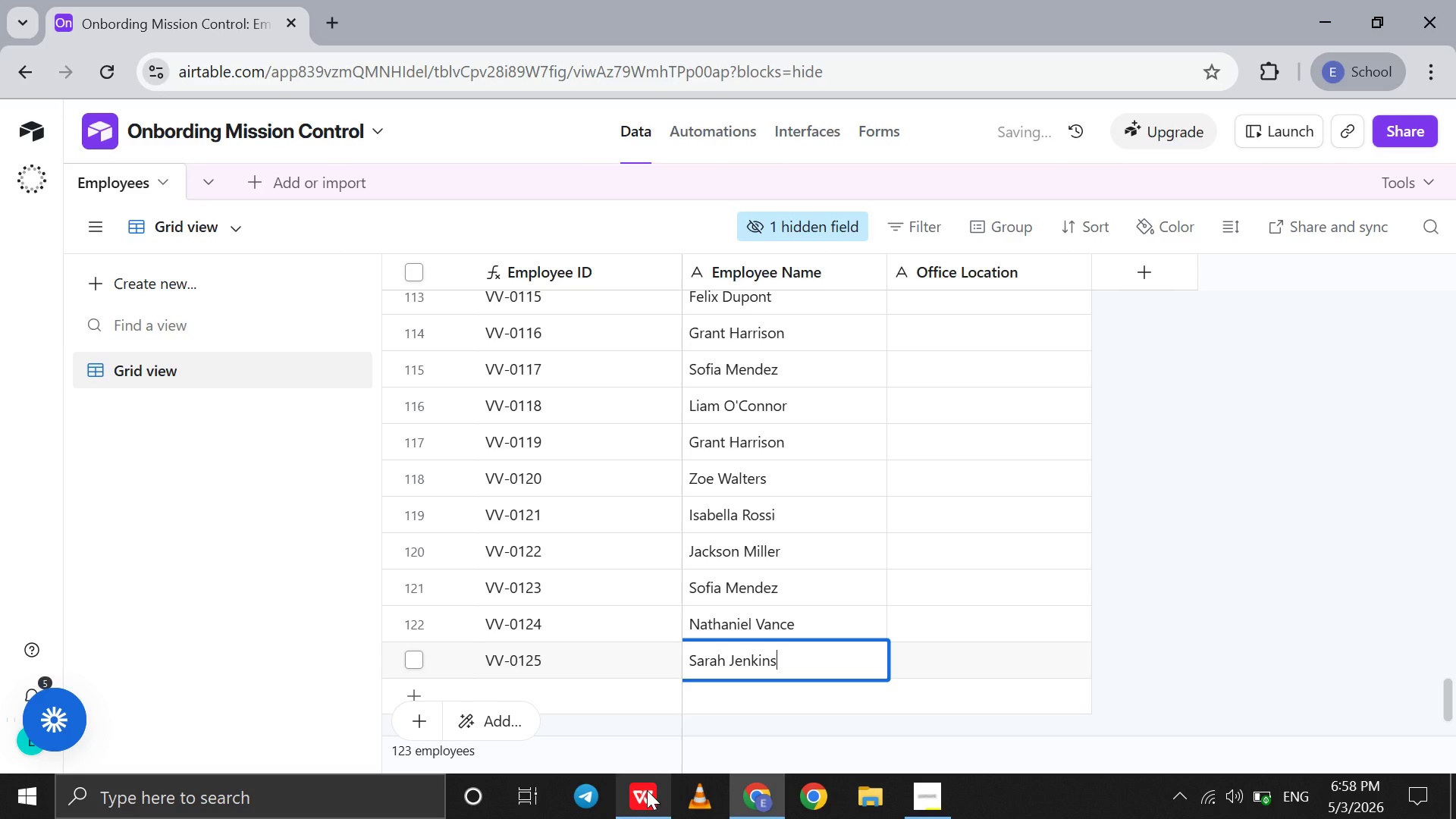 
key(Shift+Enter)
 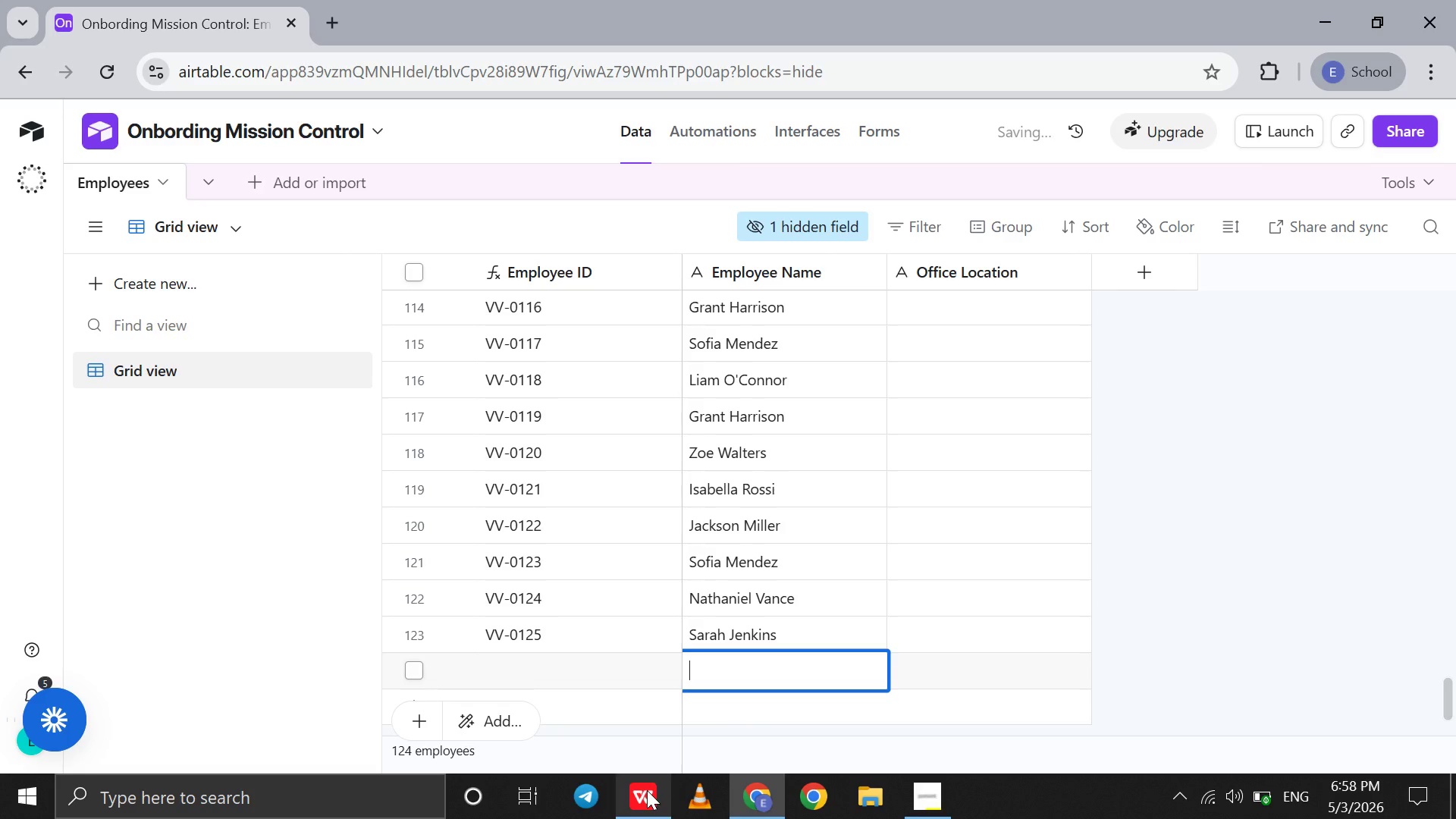 
left_click([647, 790])
 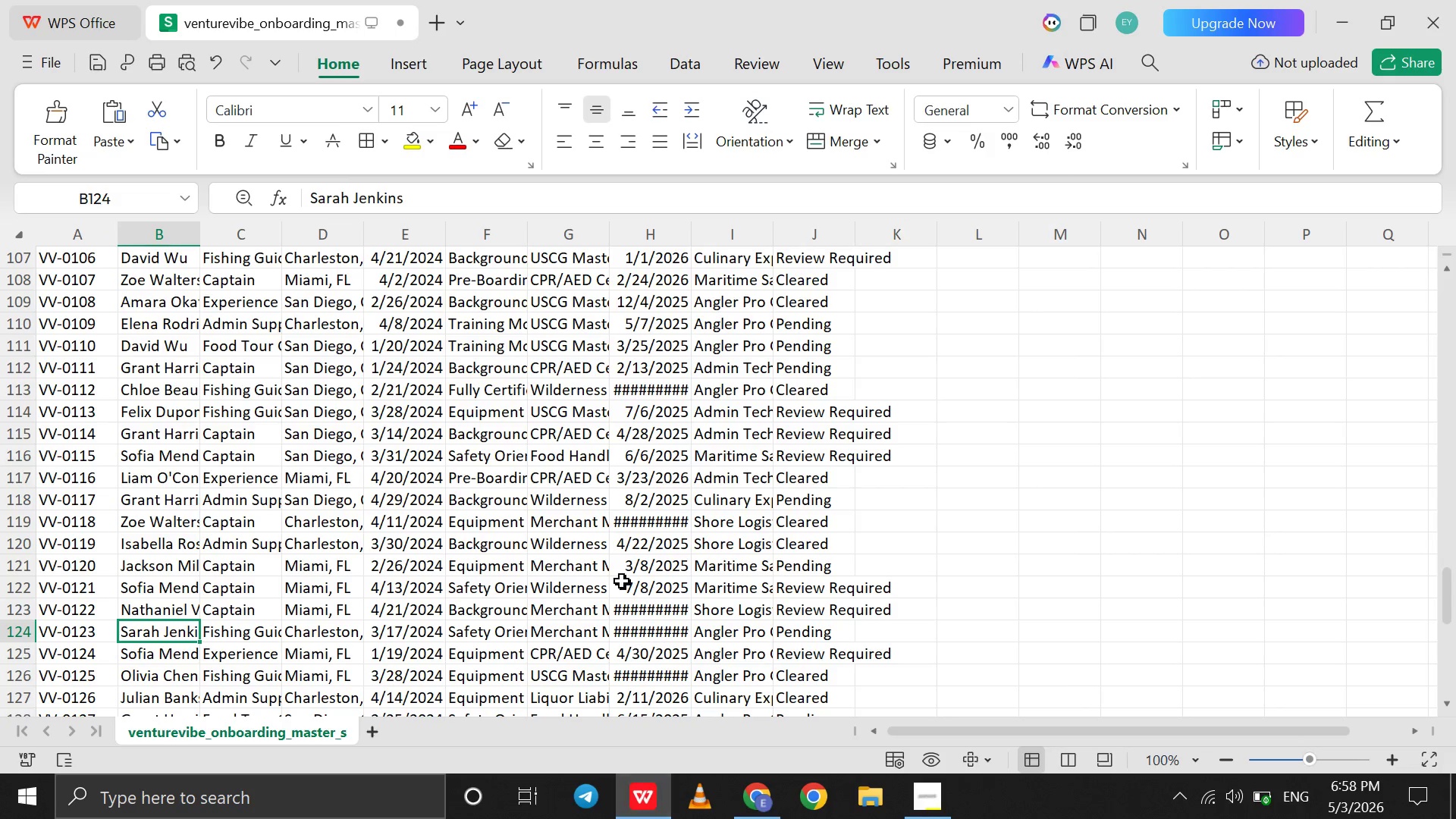 
scroll: coordinate [576, 498], scroll_direction: down, amount: 6.0
 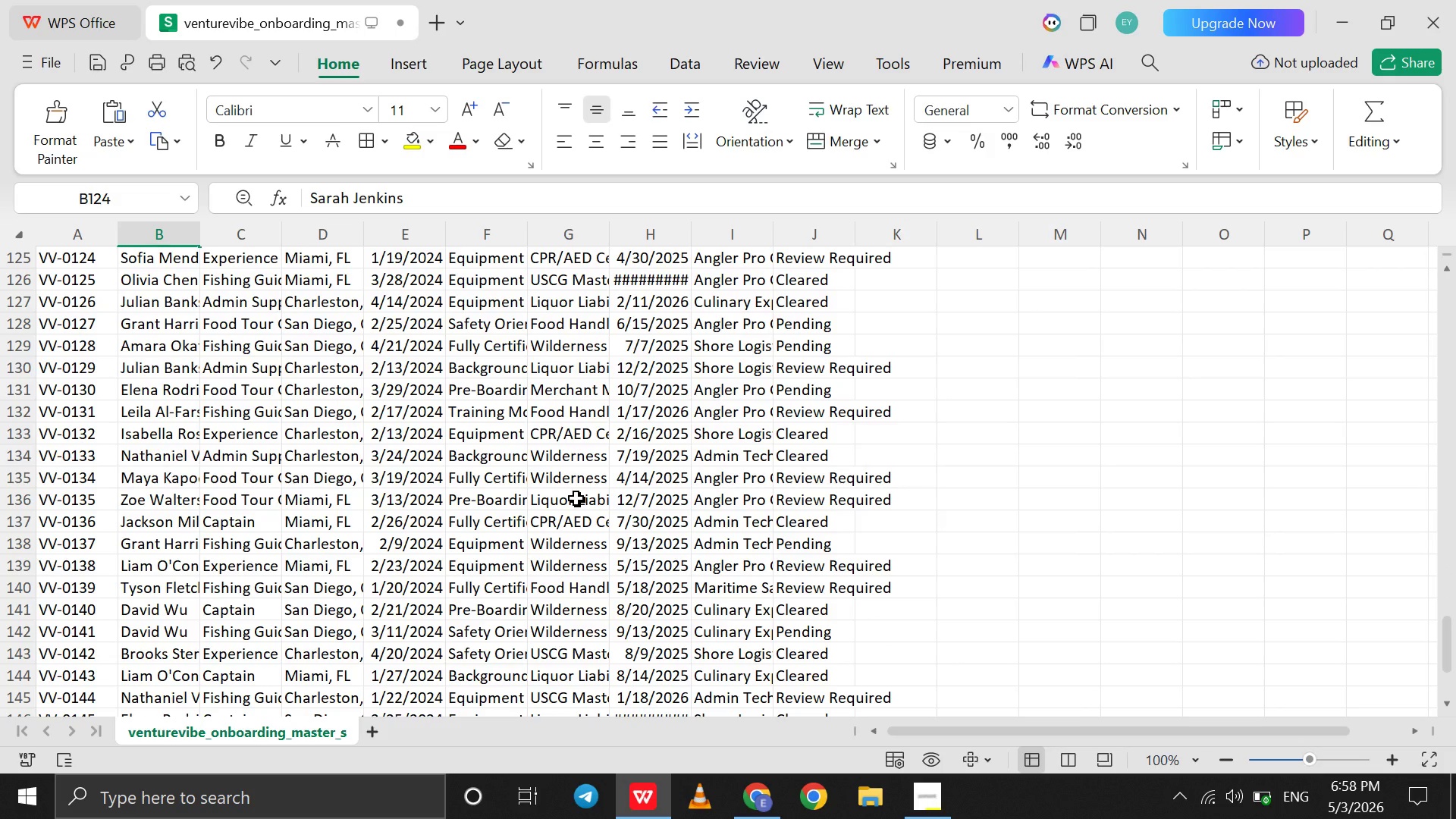 
key(ArrowDown)
 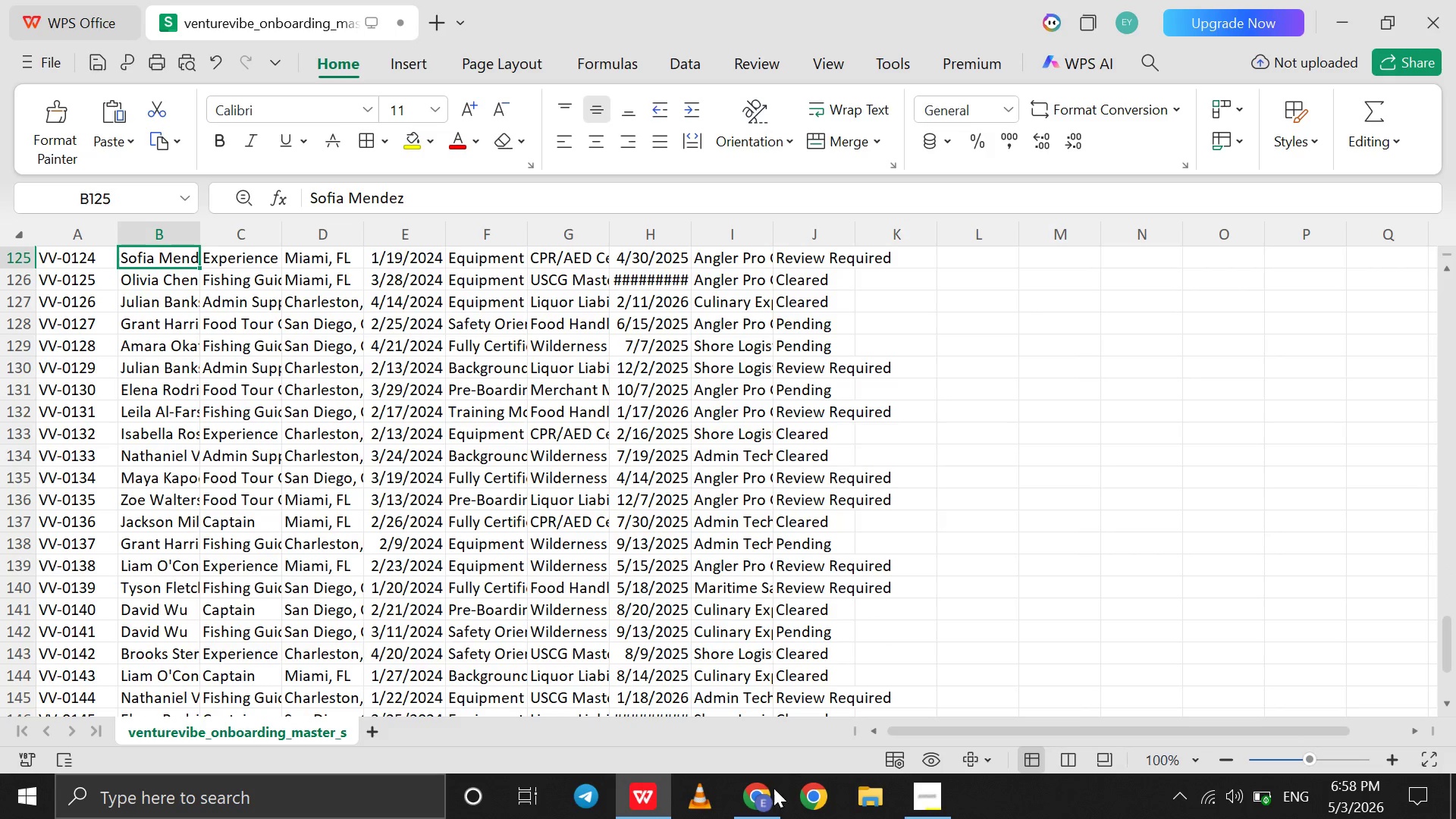 
left_click([771, 799])
 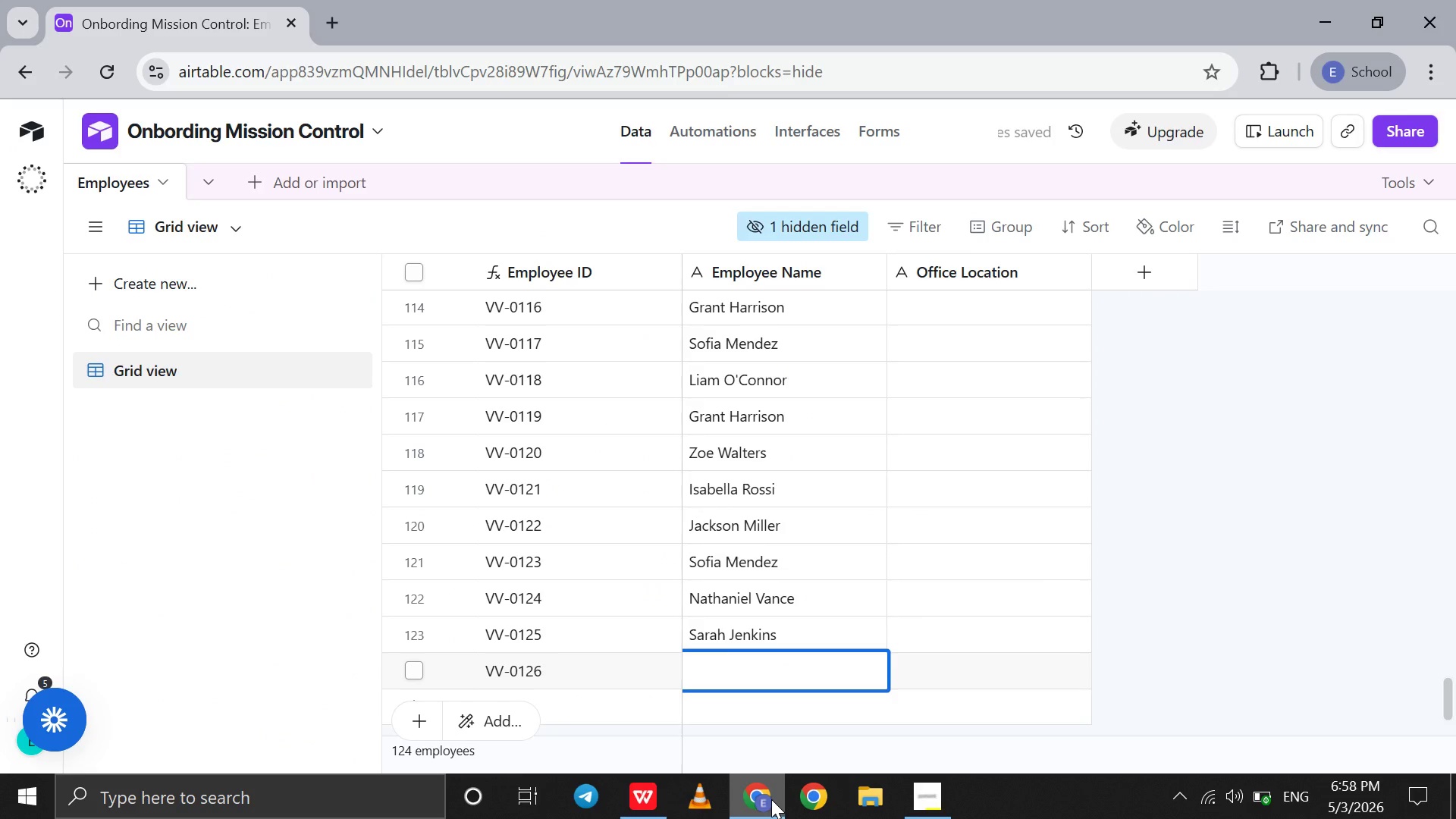 
type(Sofia Mendez)
 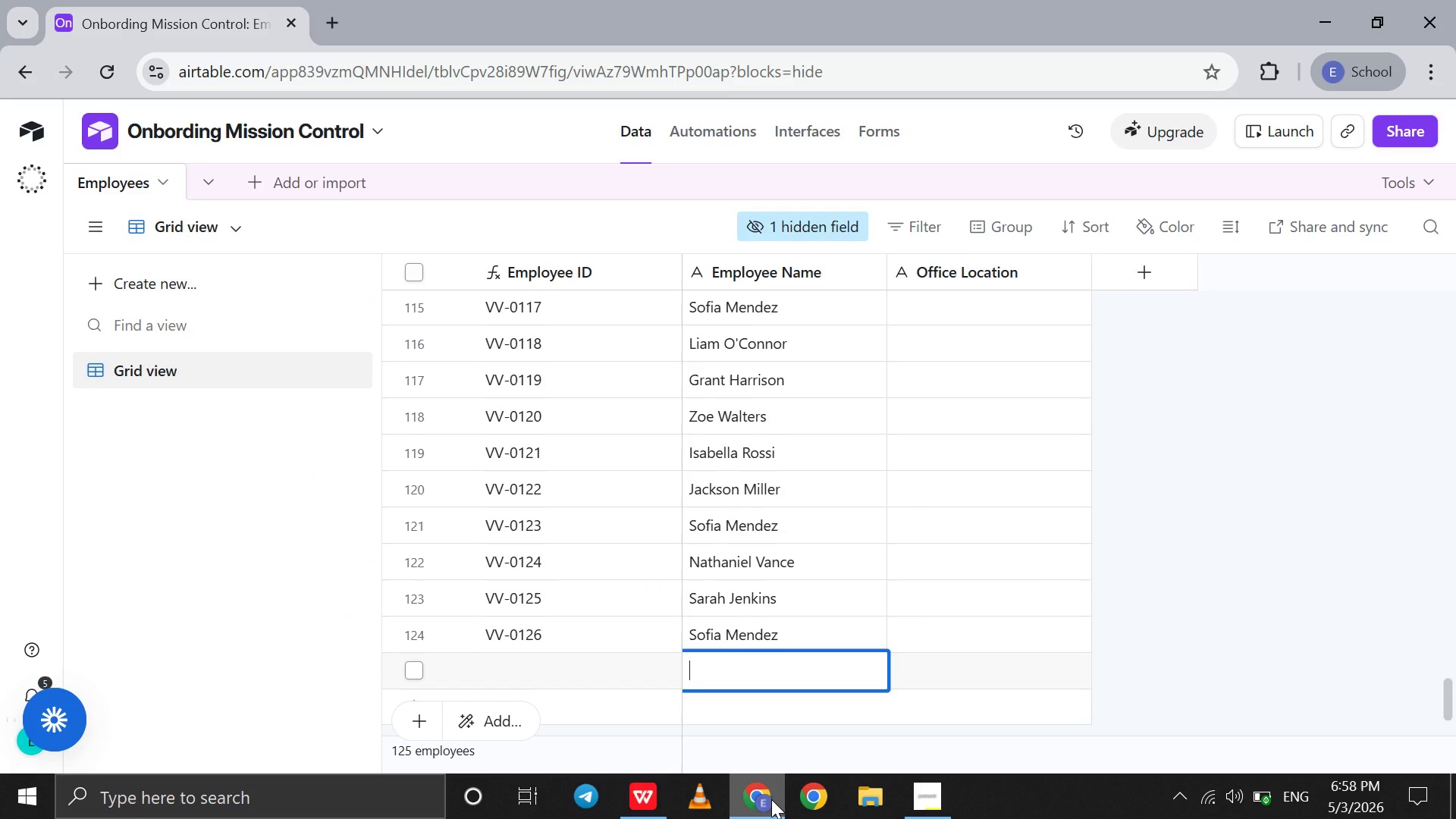 
 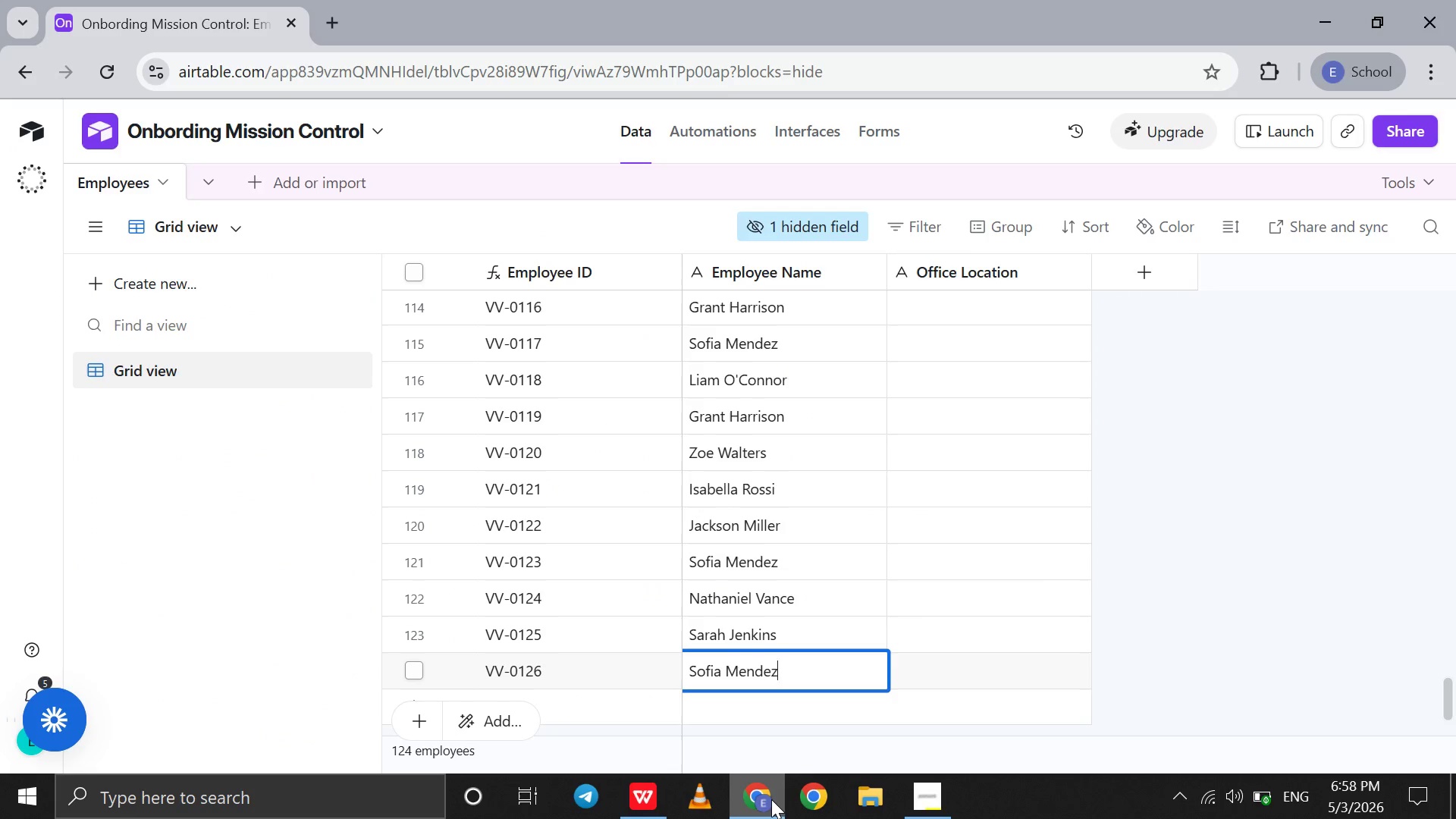 
key(Shift+Enter)
 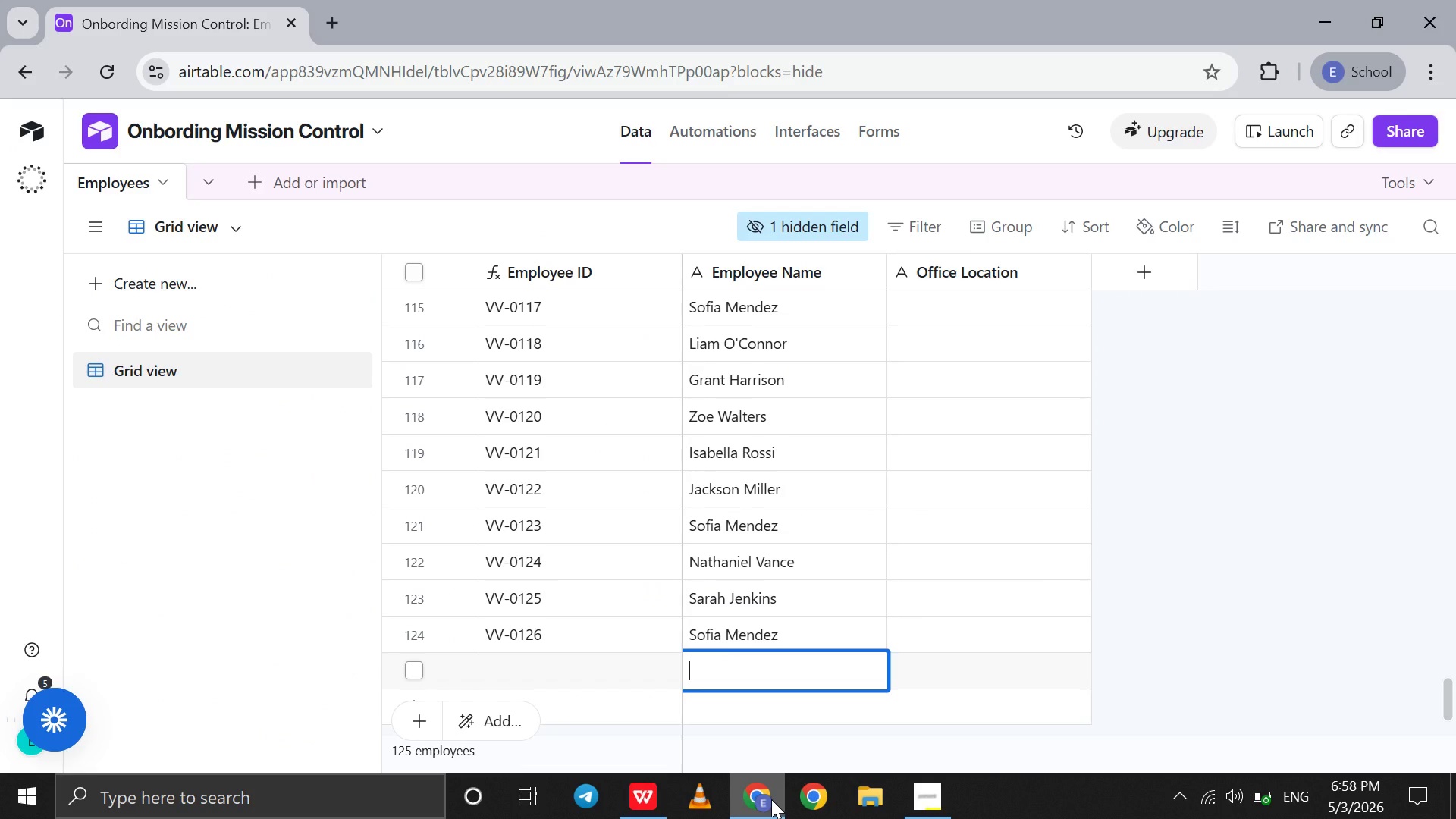 
left_click([771, 799])
 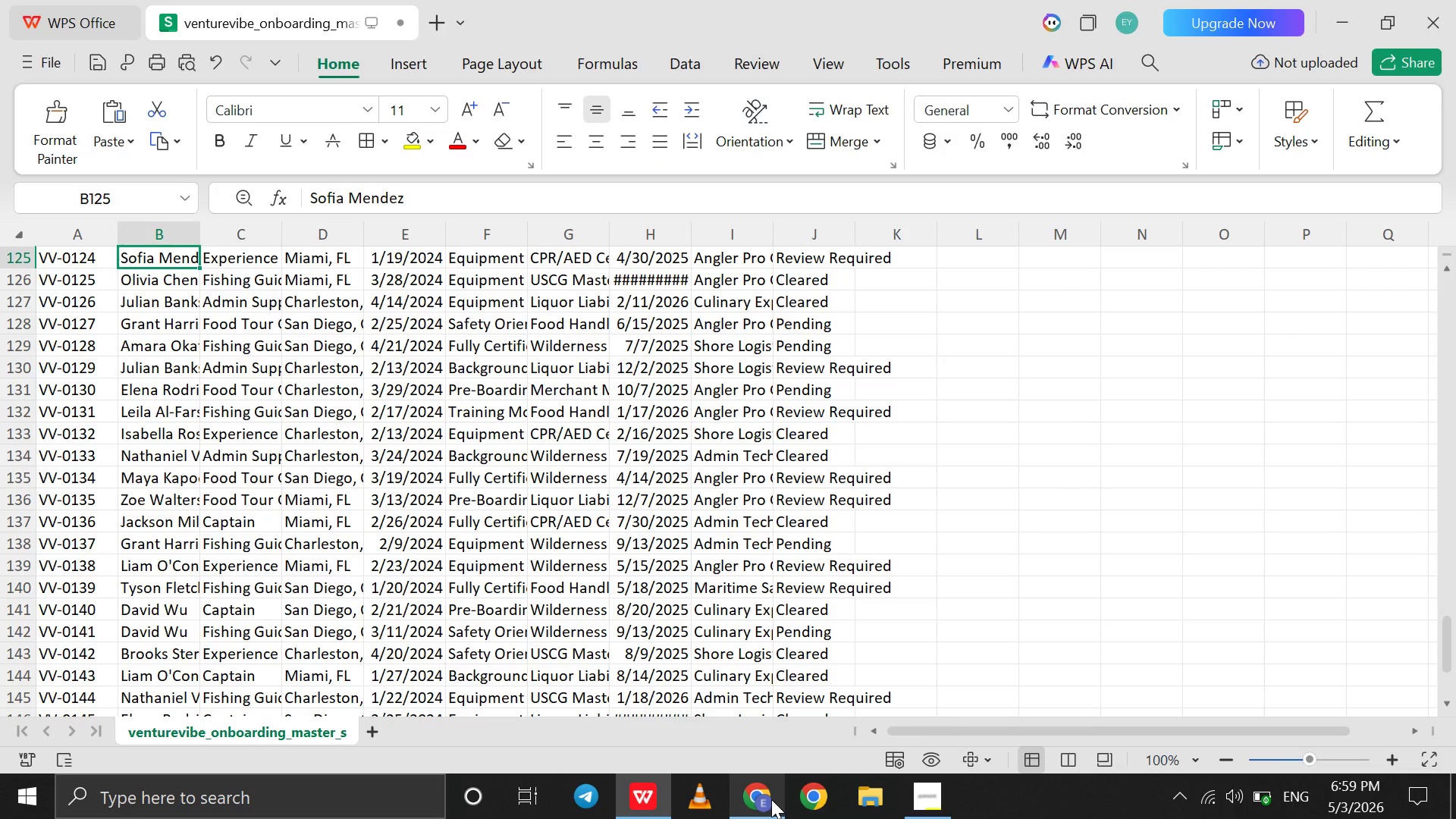 
wait(16.95)
 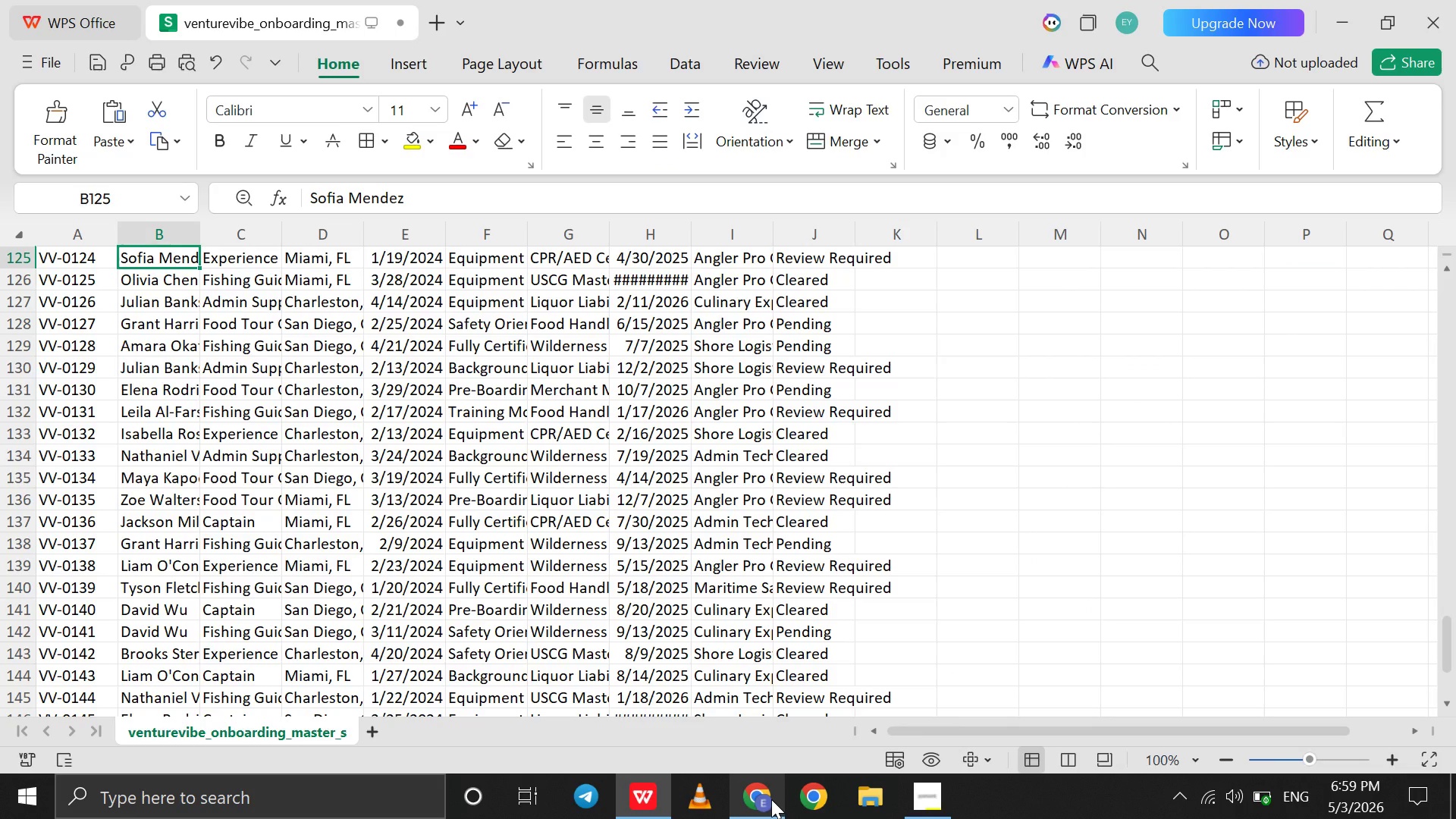 
left_click([771, 799])
 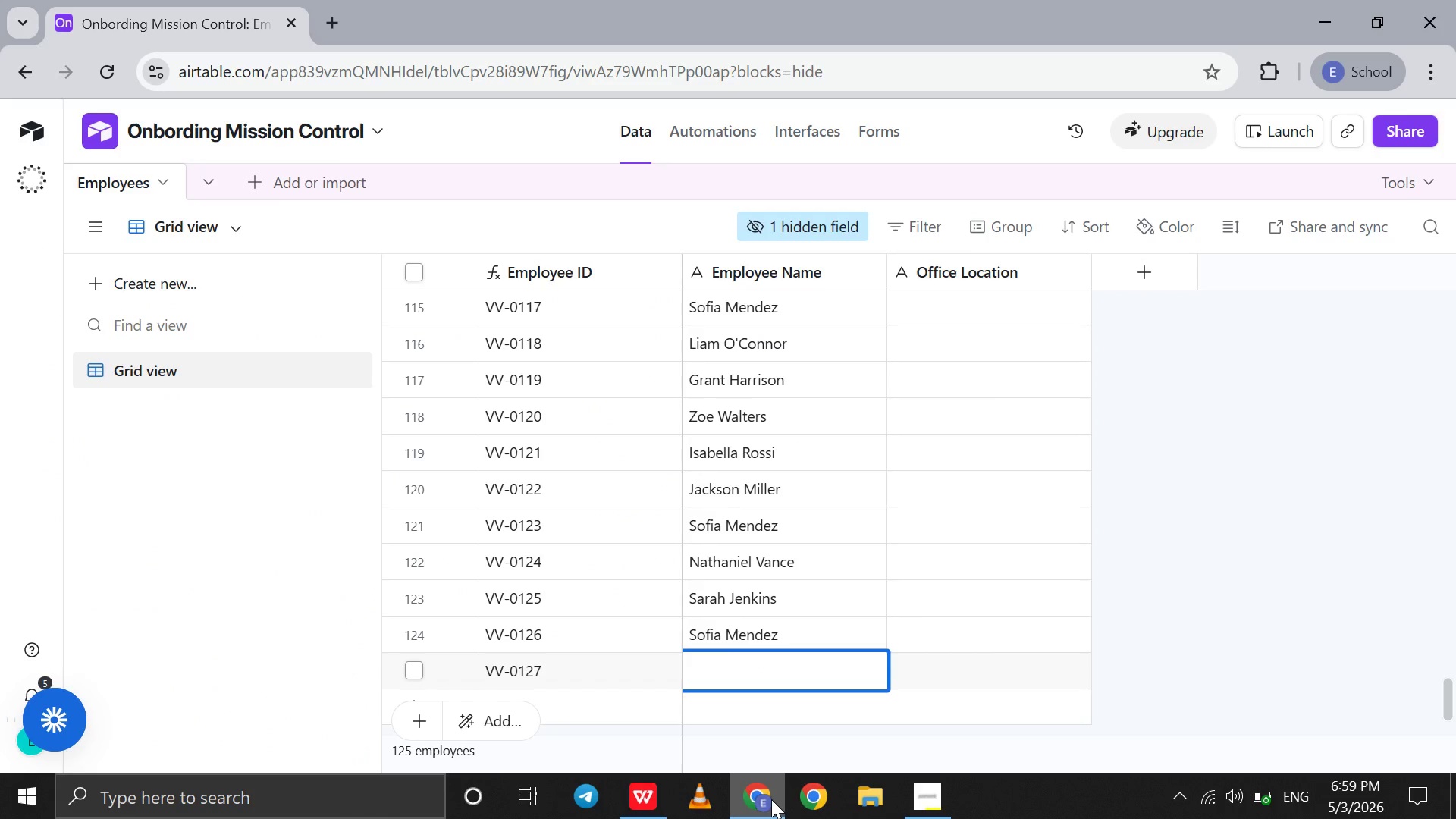 
left_click([771, 799])
 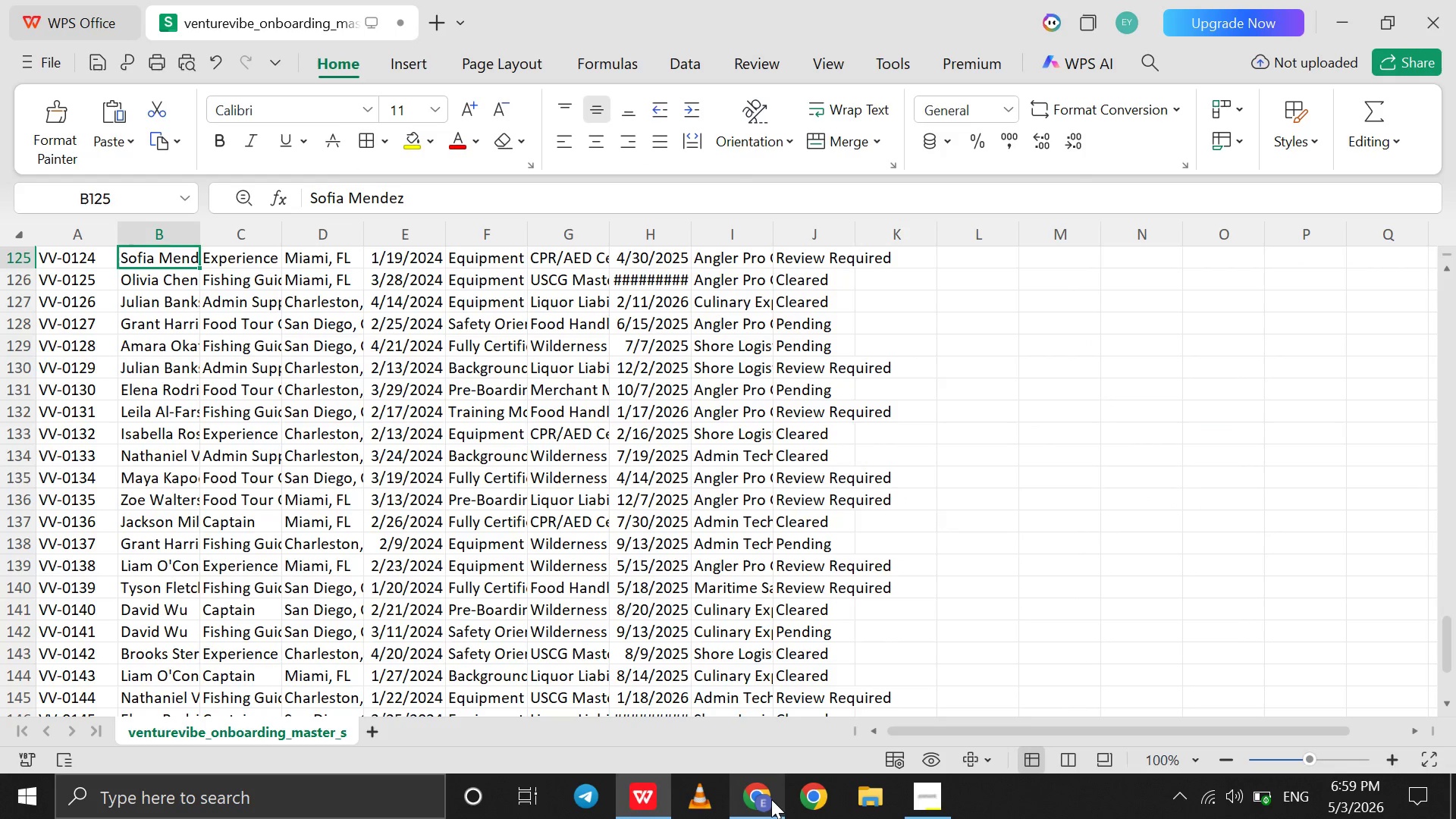 
key(ArrowDown)
 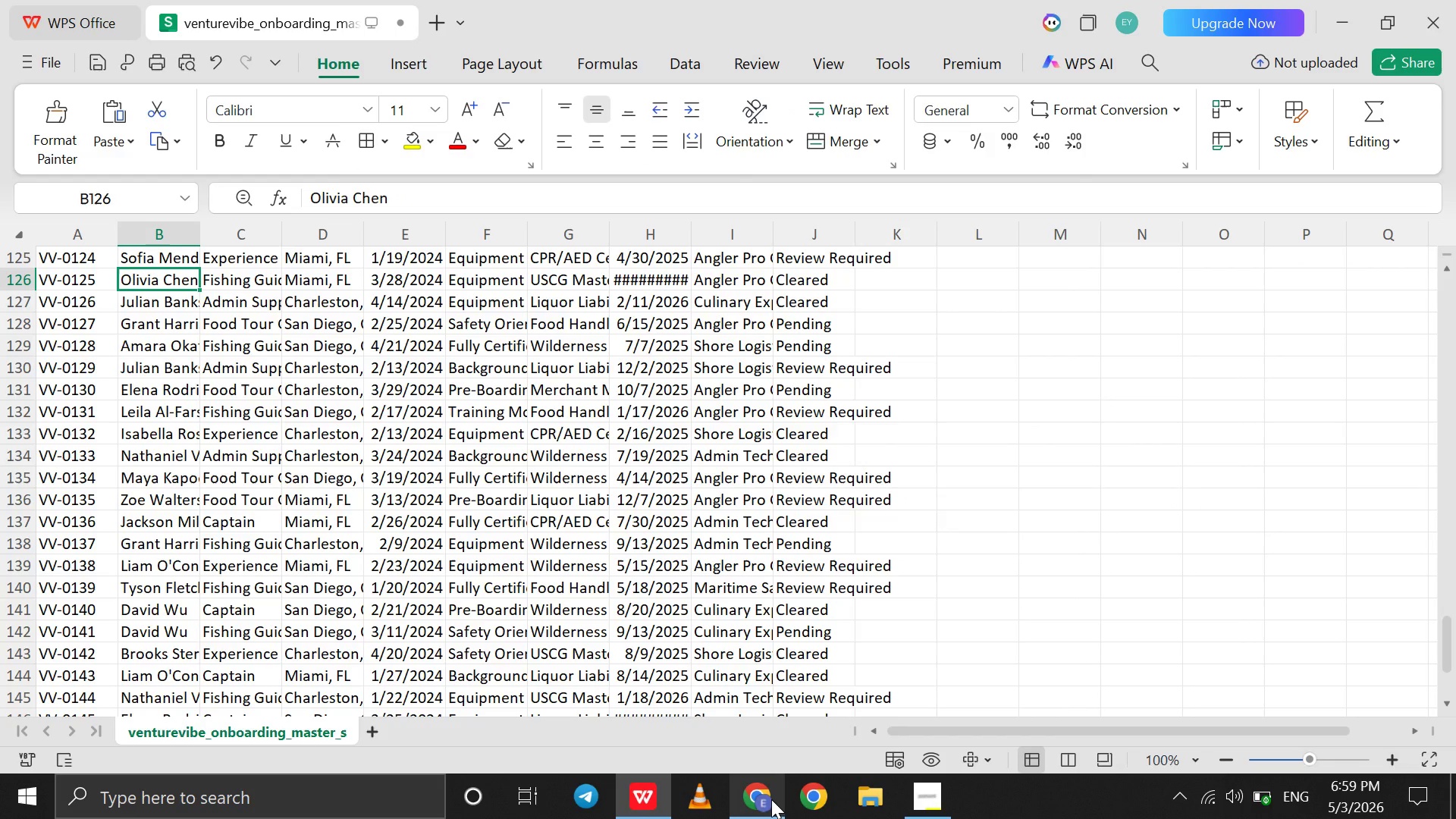 
left_click([770, 799])
 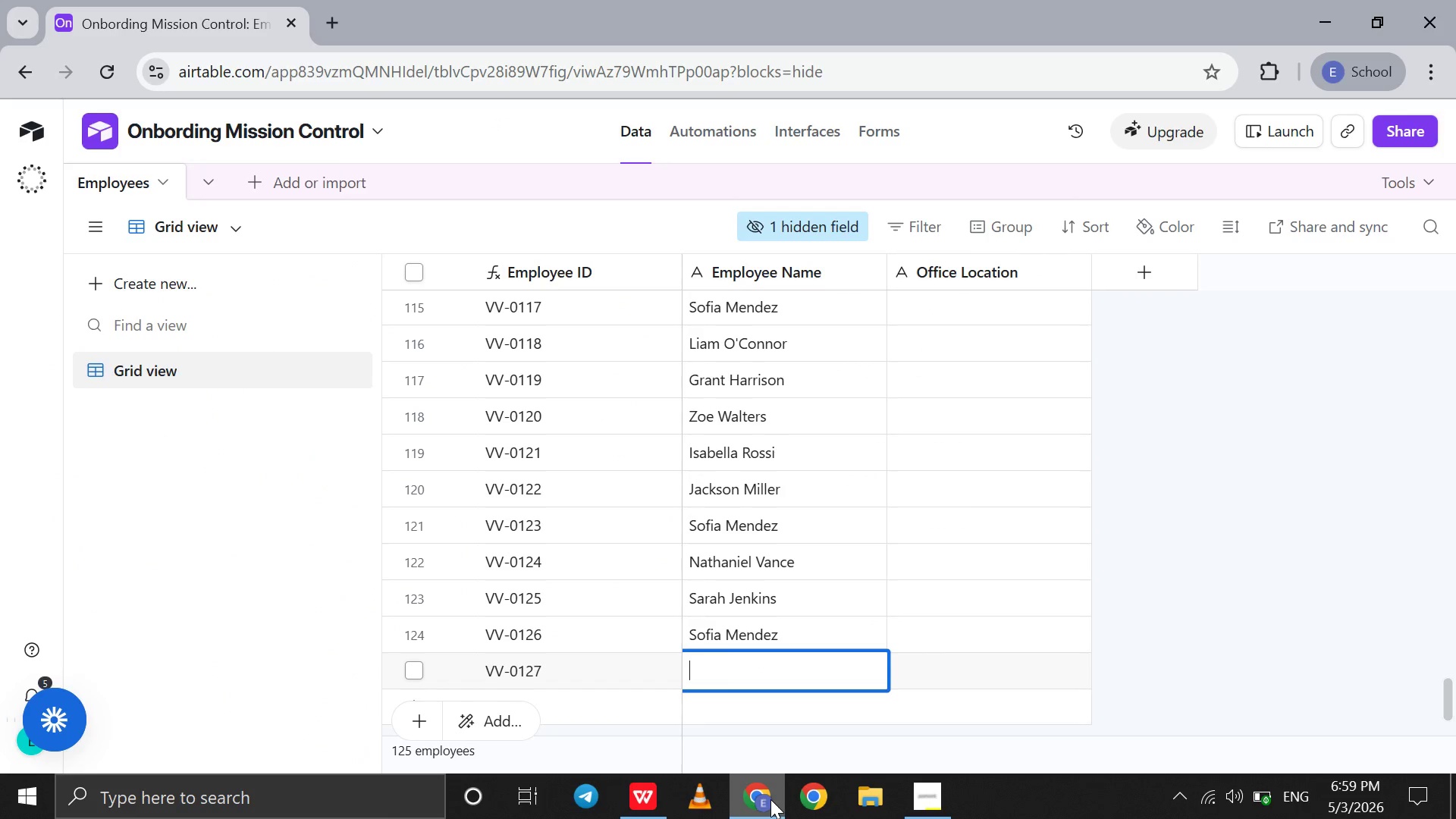 
type(P)
key(Backspace)
type(Olivia Chen)
 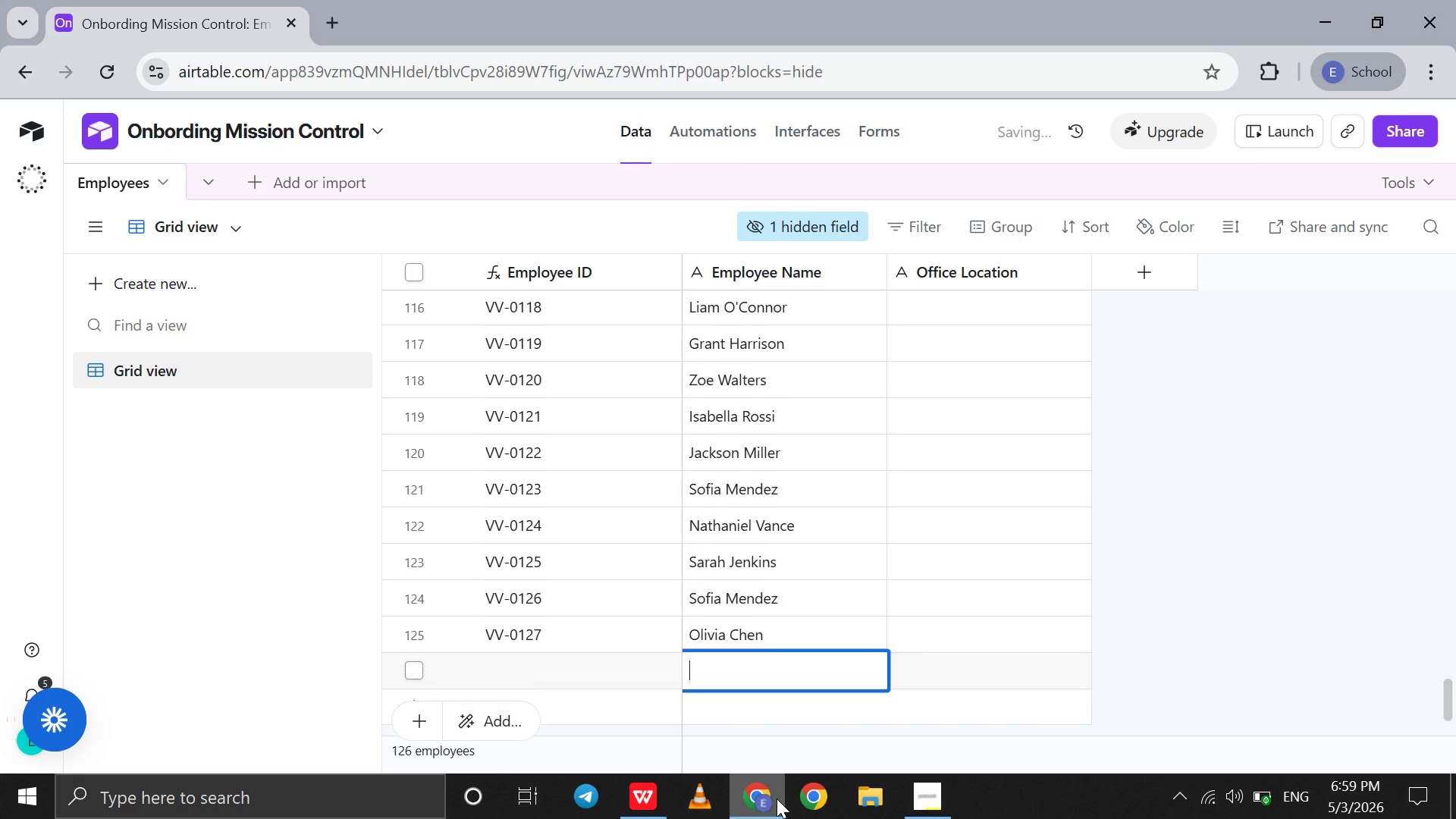 
 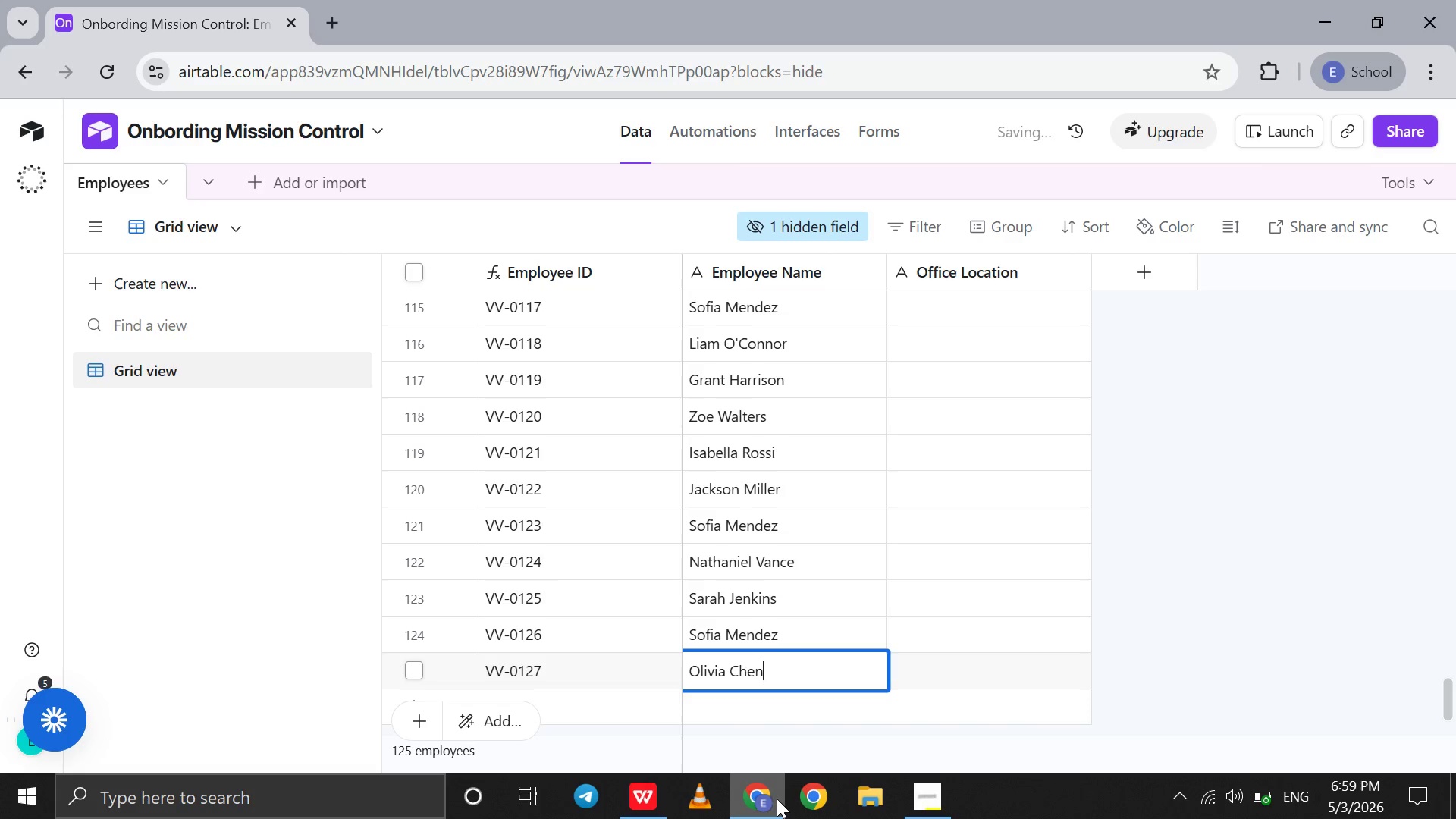 
key(Shift+Enter)
 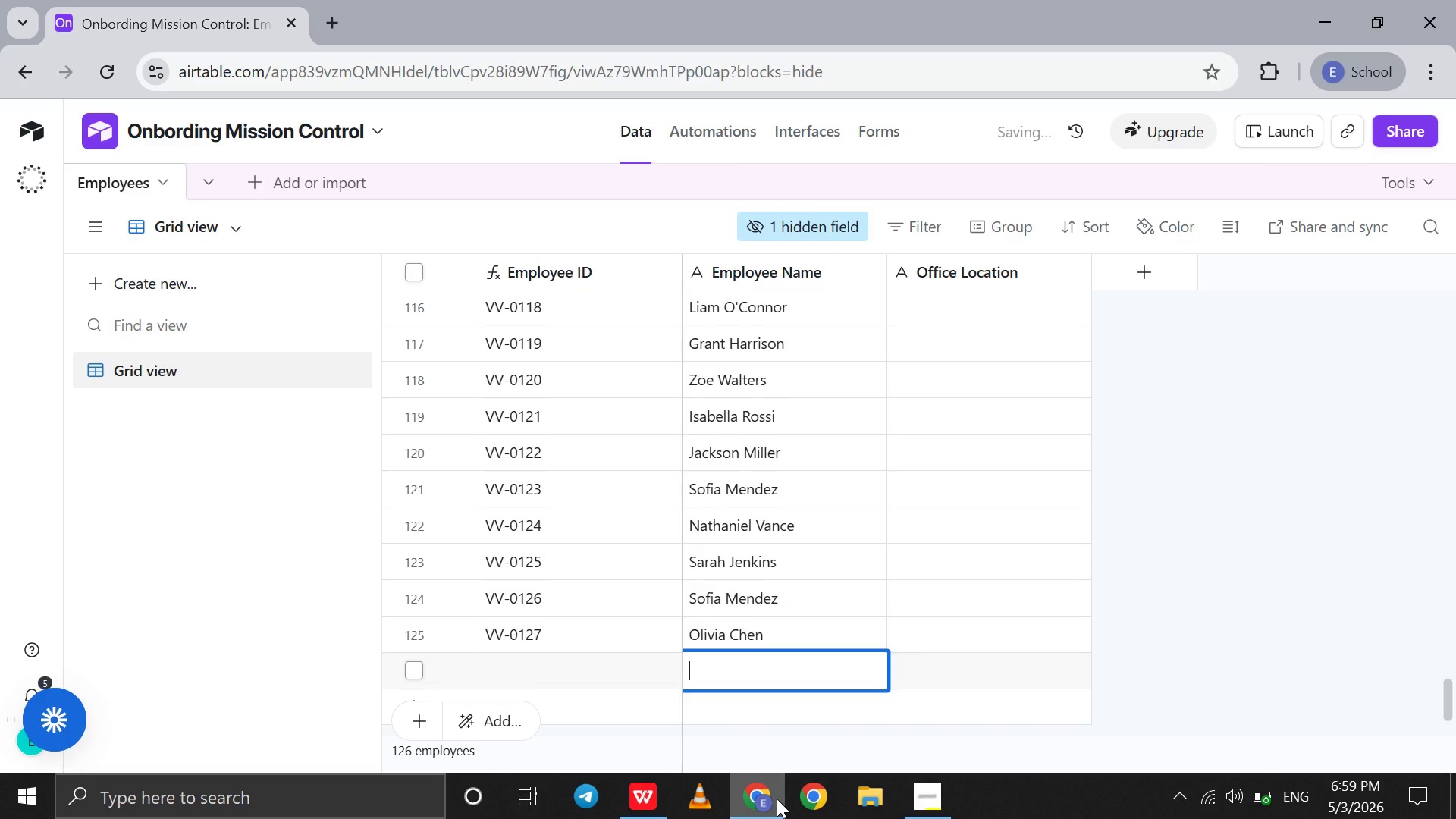 
left_click([777, 799])
 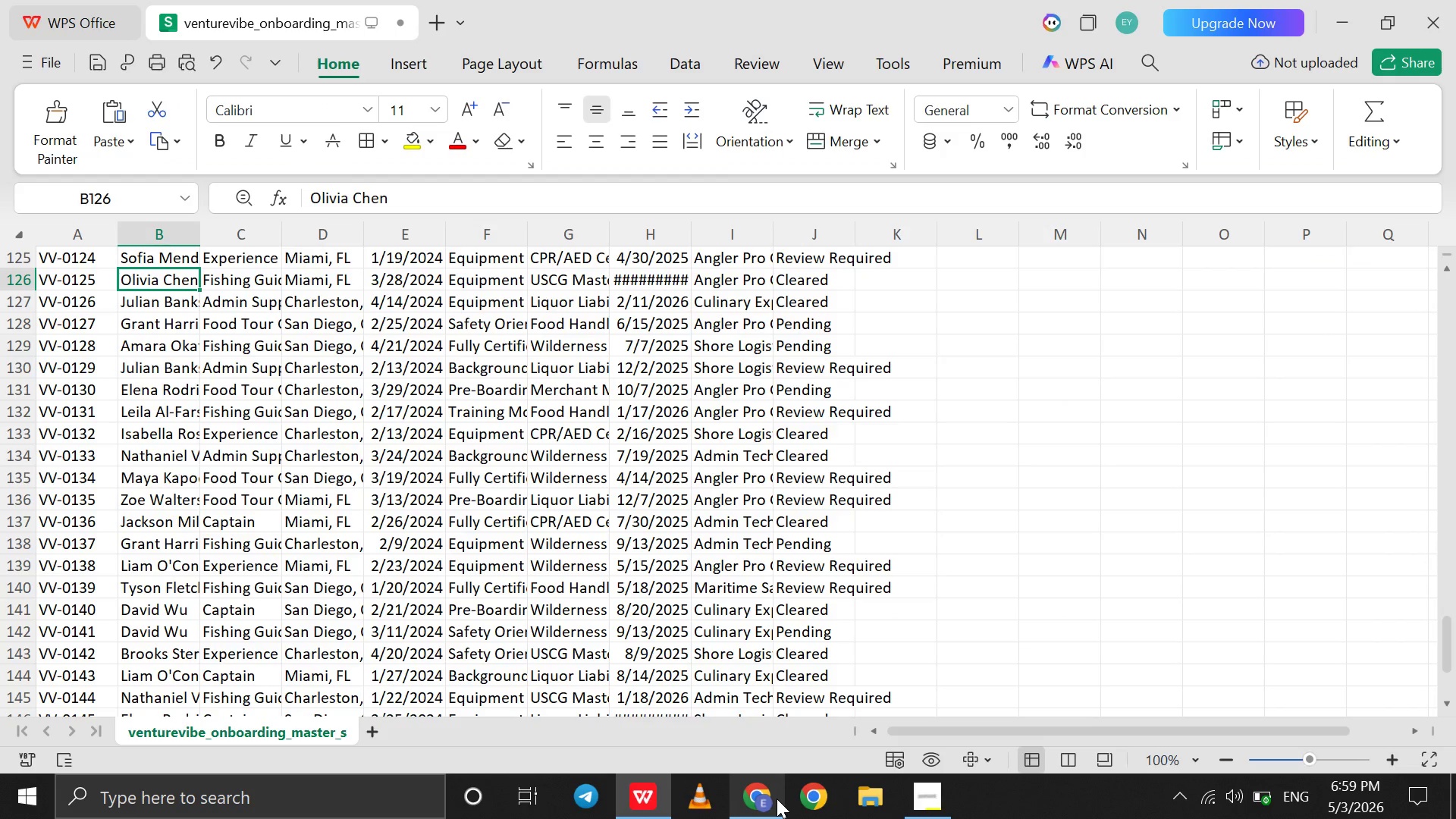 
wait(8.25)
 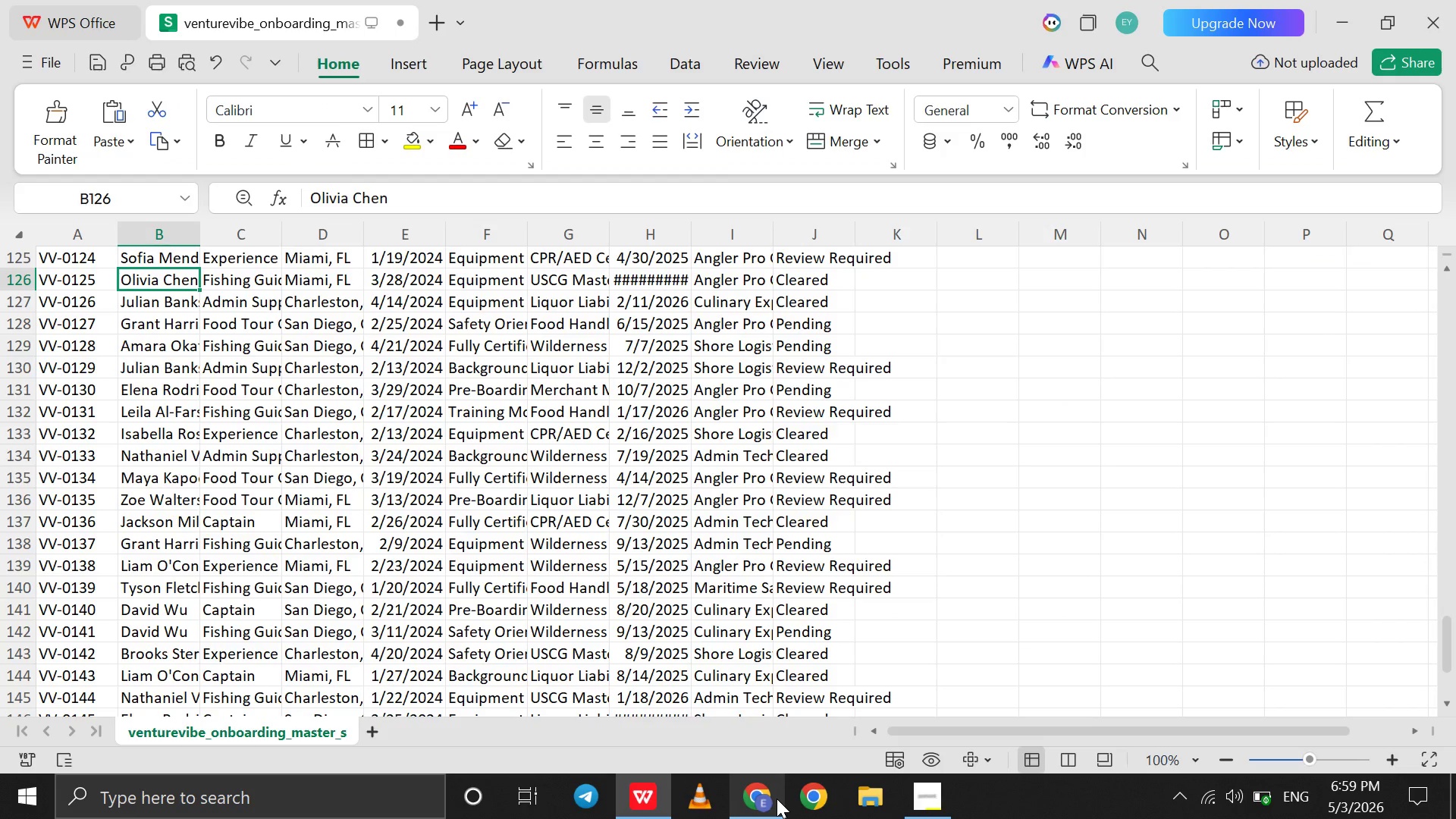 
key(Shift+ArrowDown)
 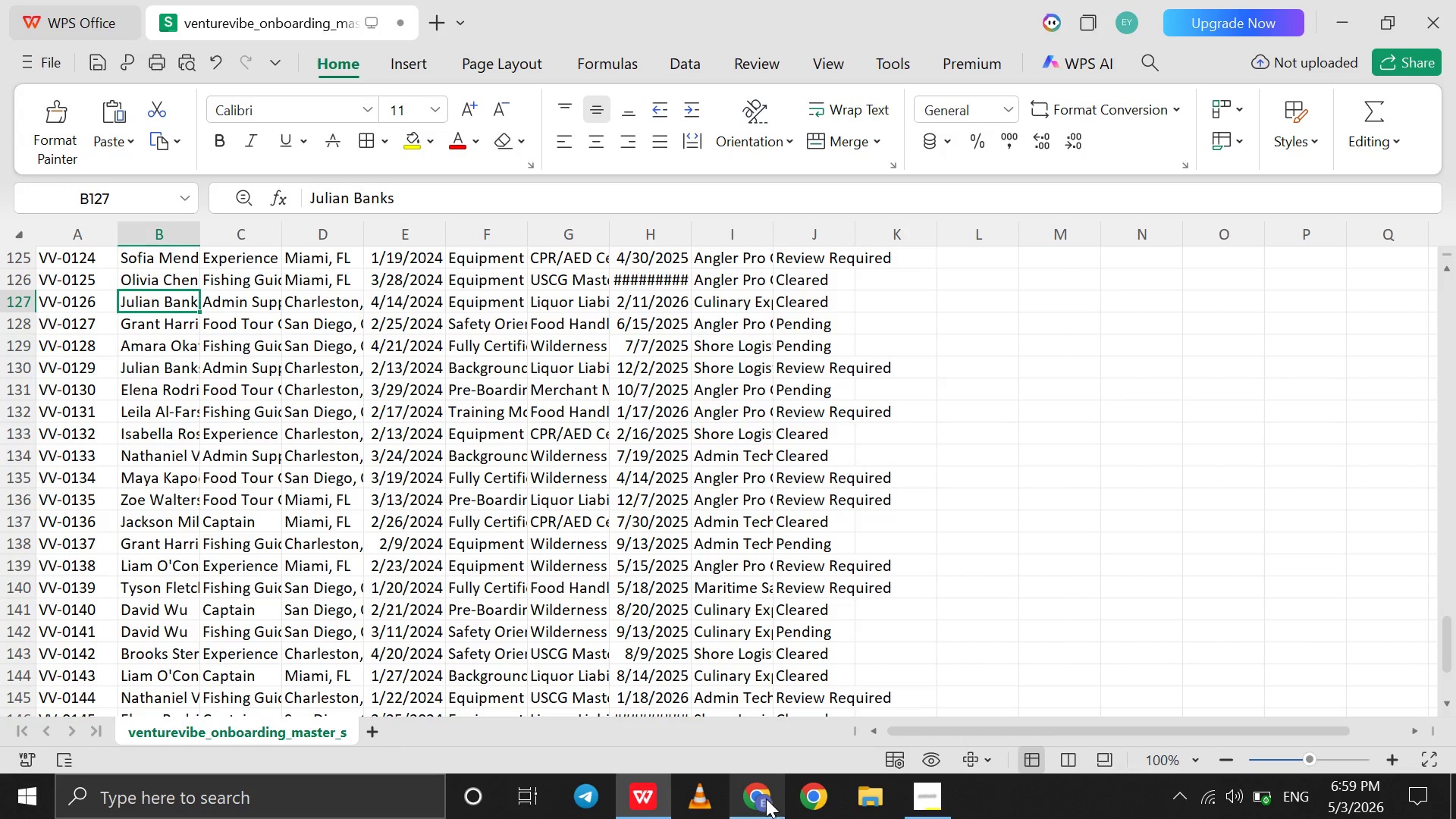 
left_click([761, 802])
 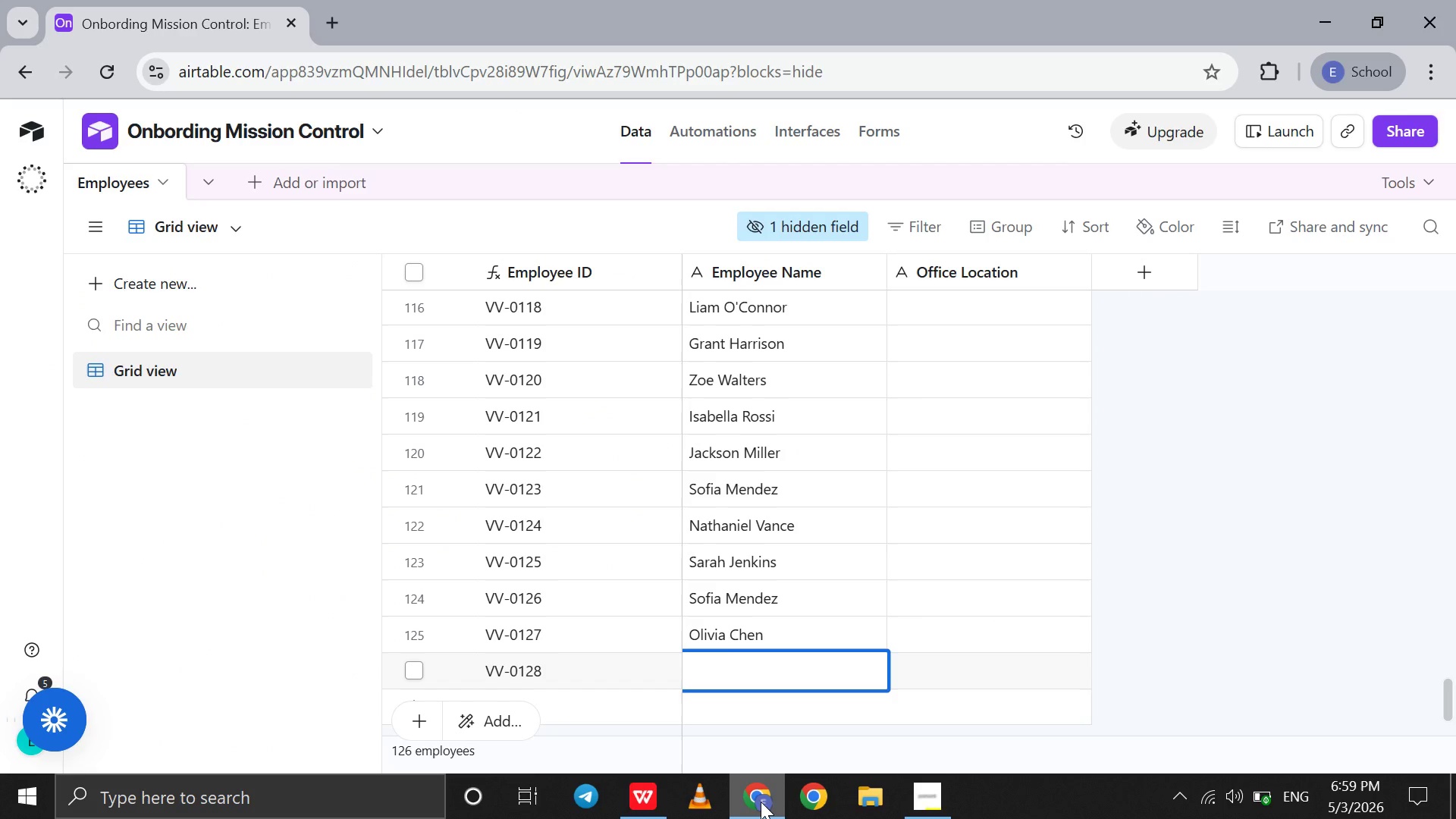 
type(JULIAN BANKS )
 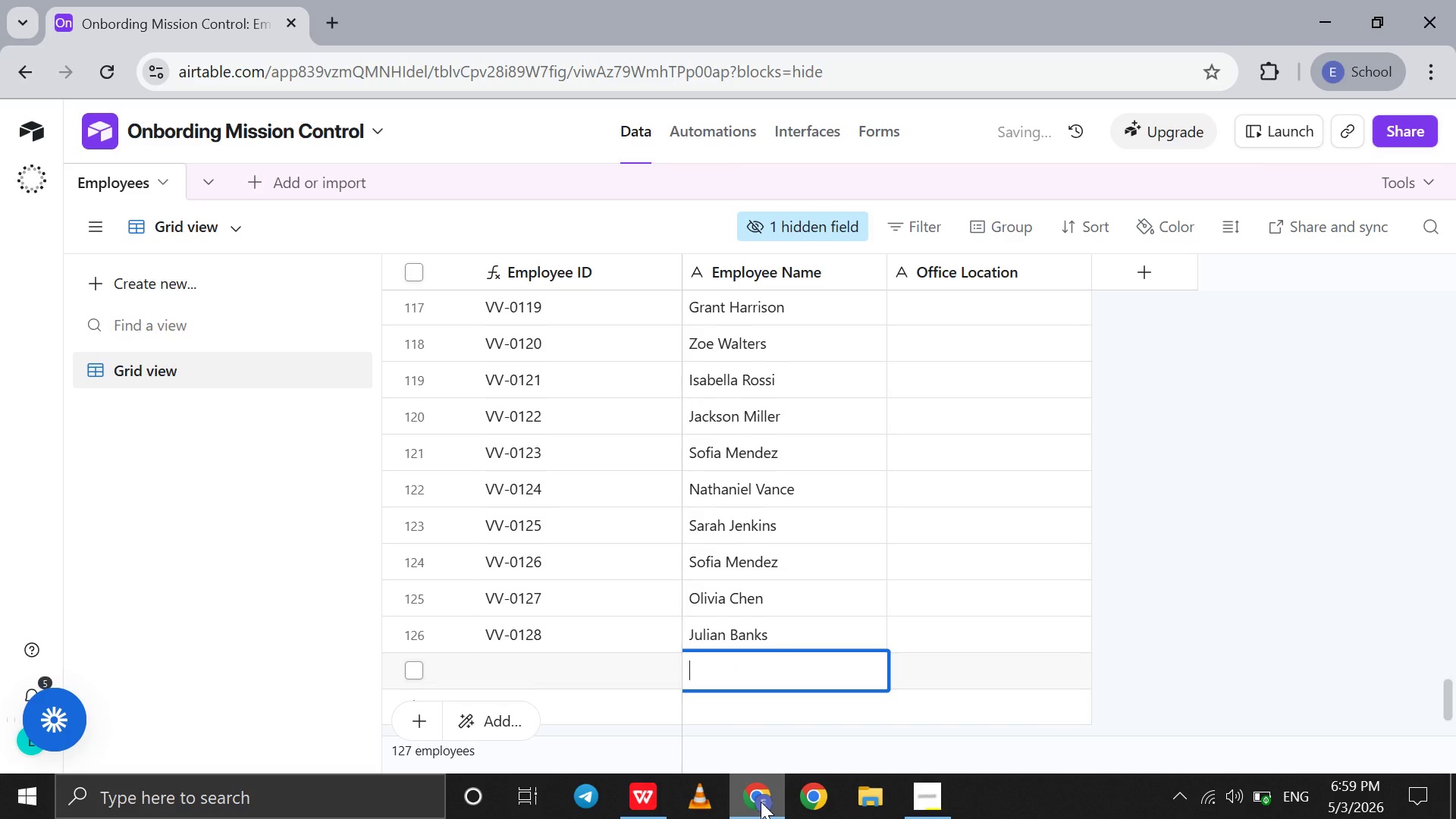 
 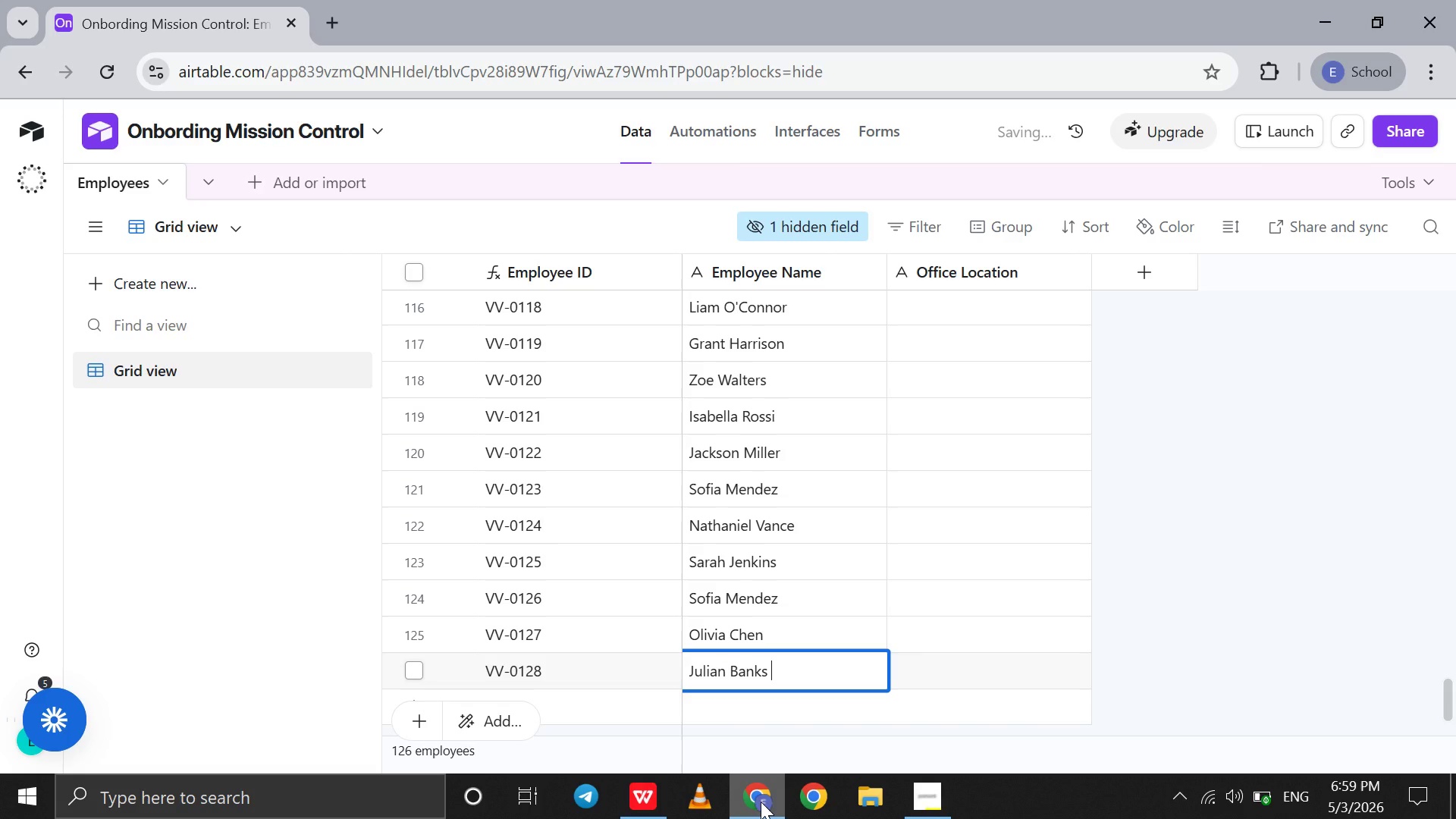 
key(Shift+Enter)
 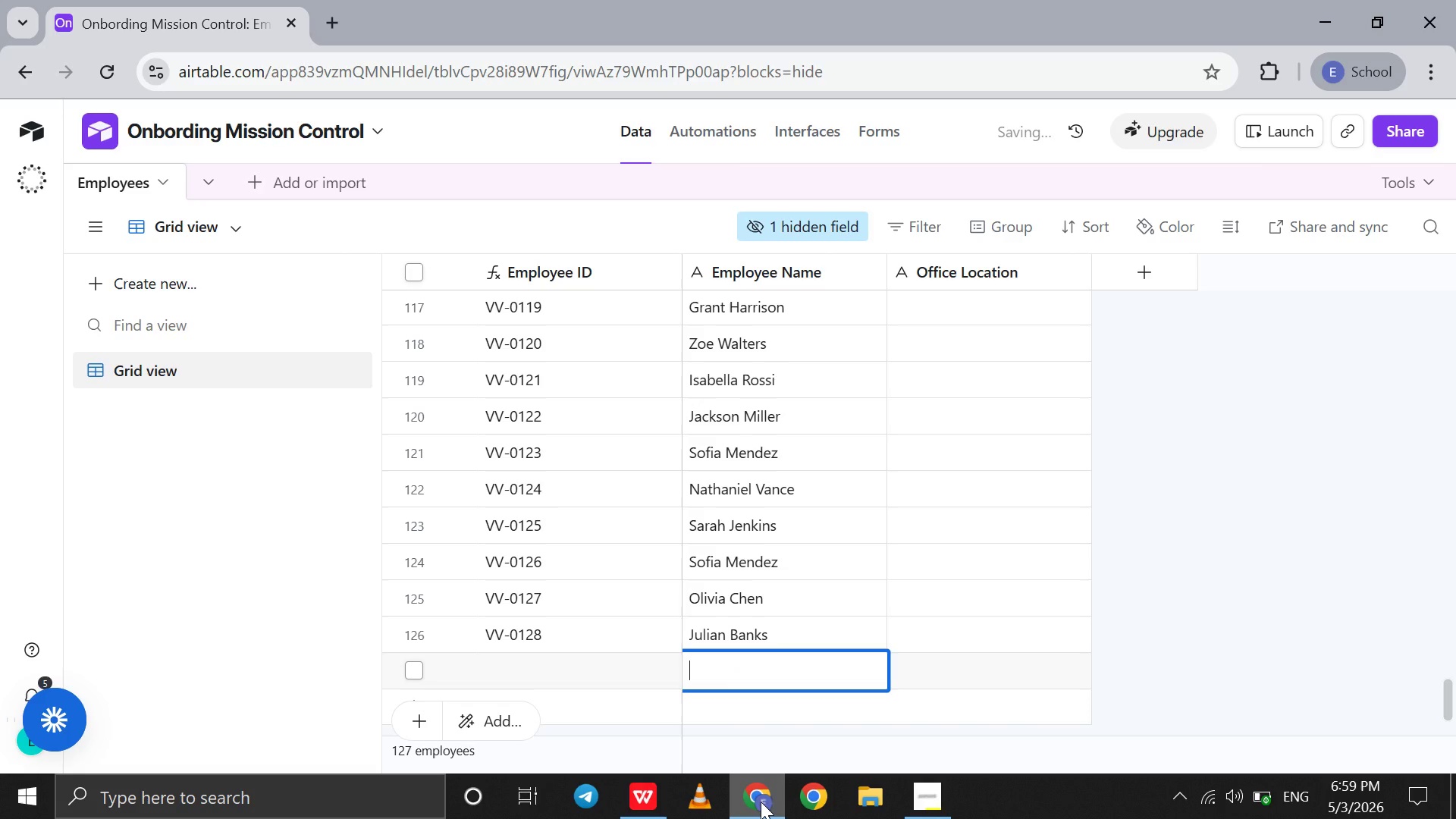 
left_click([761, 802])
 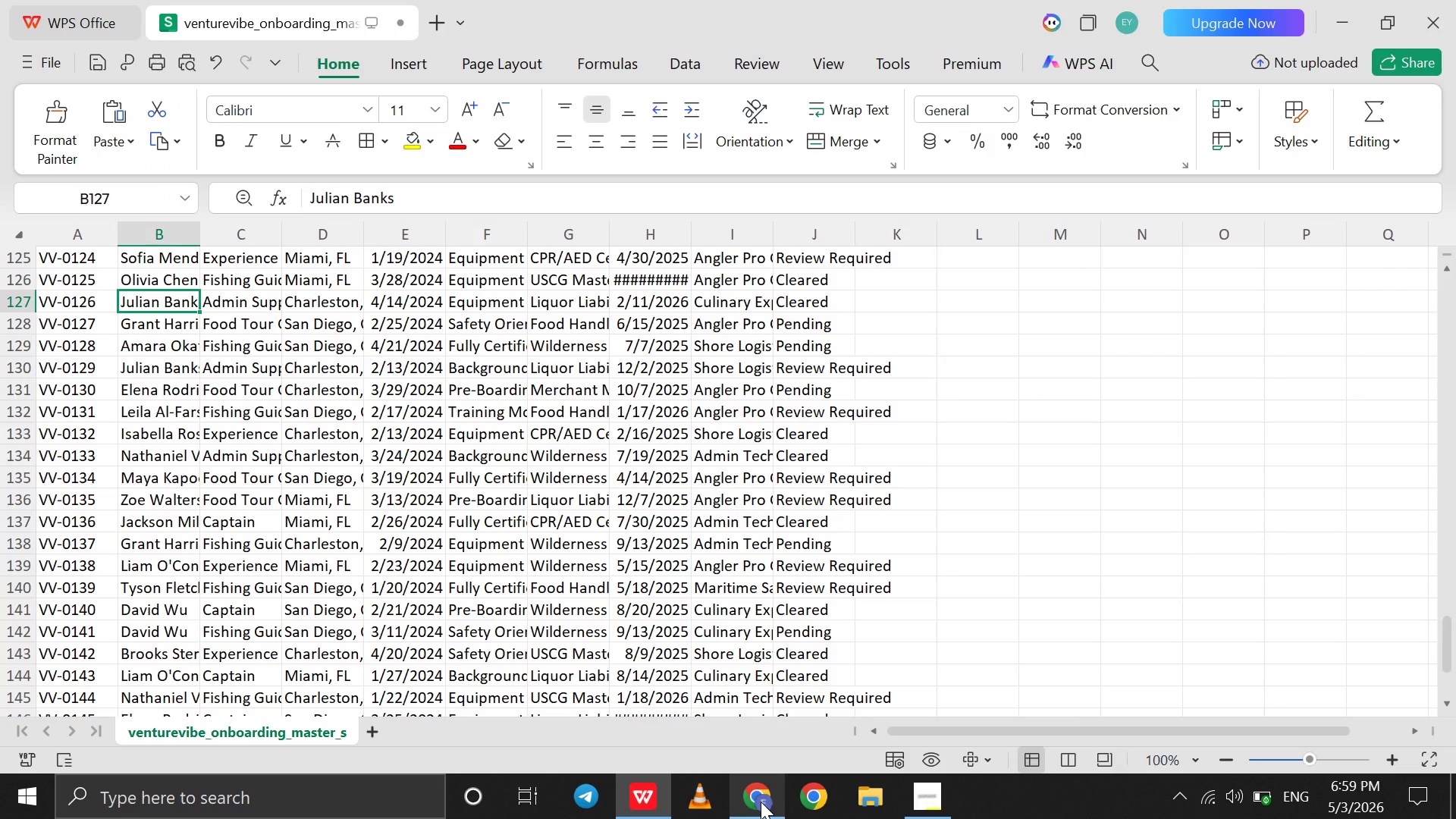 
key(ArrowDown)
 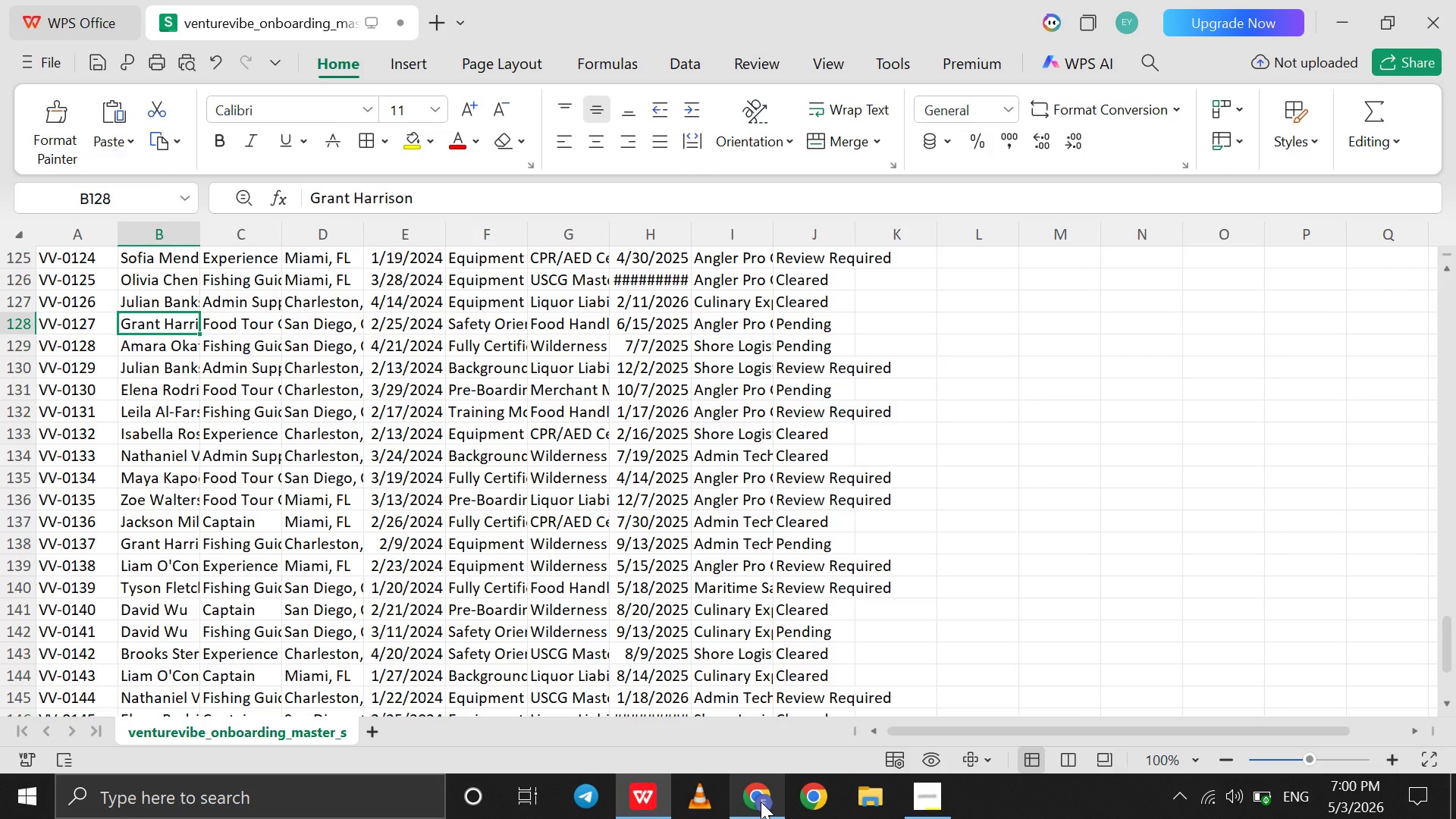 
left_click([761, 802])
 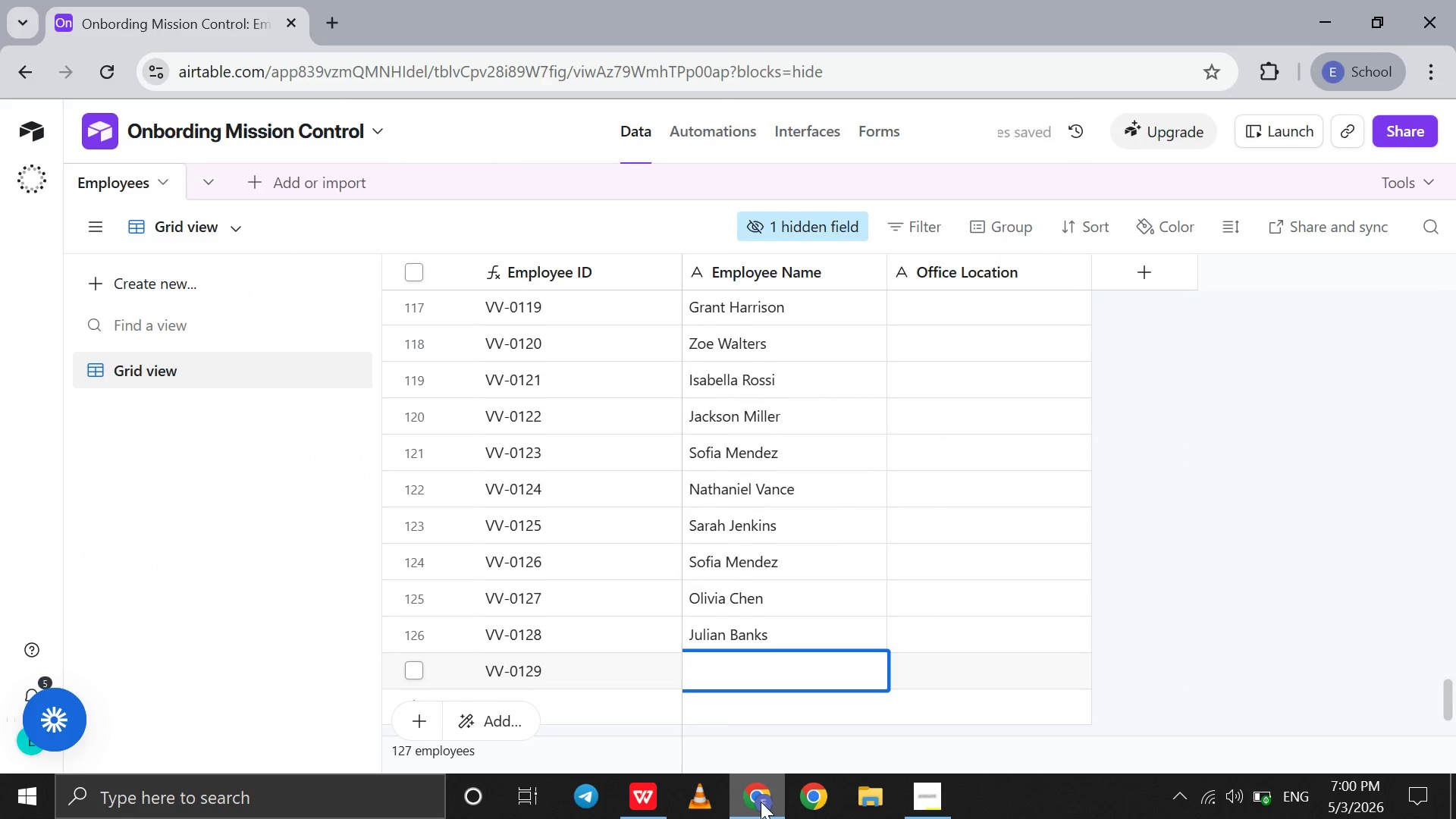 
type(Grant Harisson )
 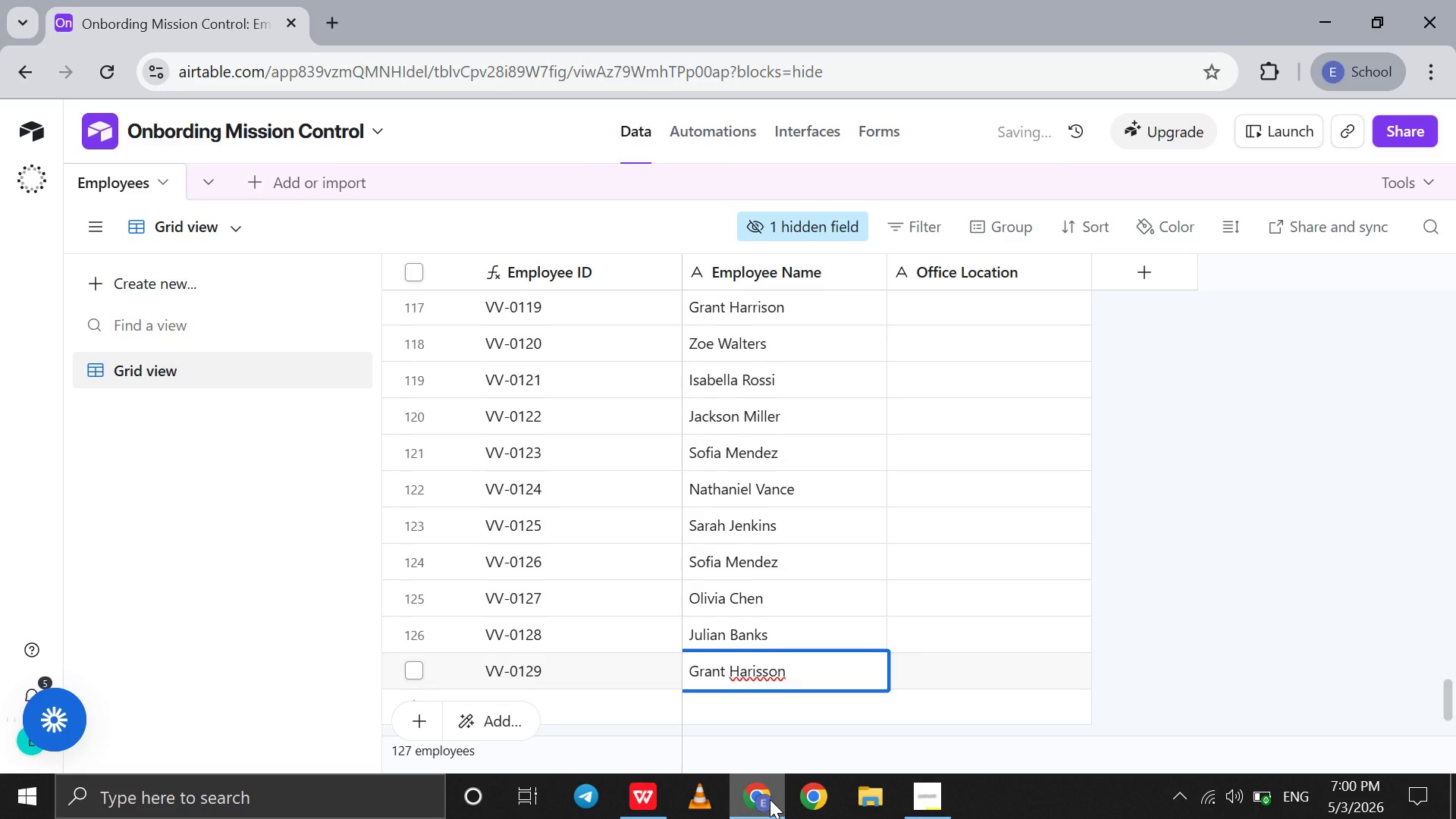 
left_click([770, 799])
 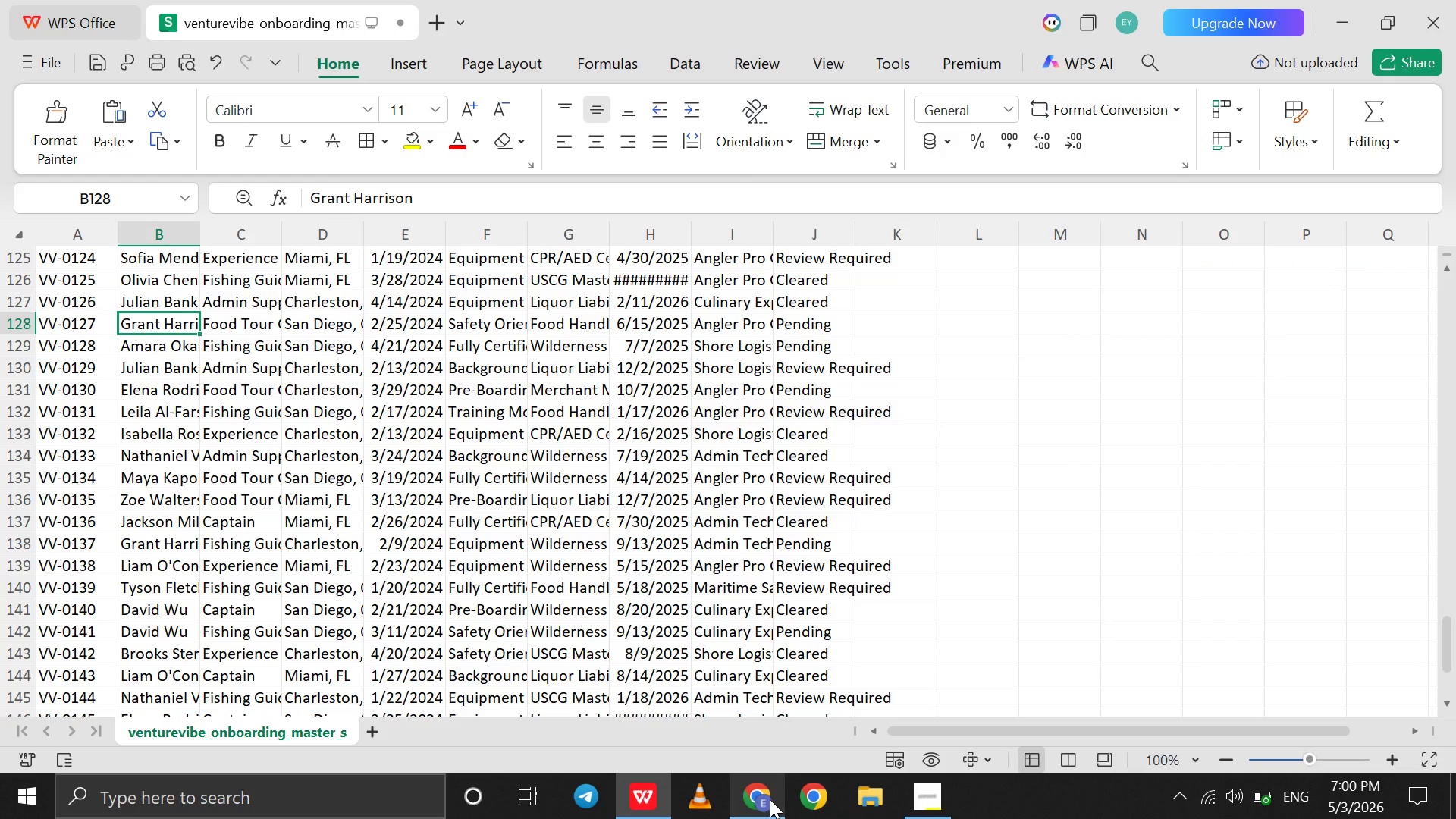 
left_click([770, 799])
 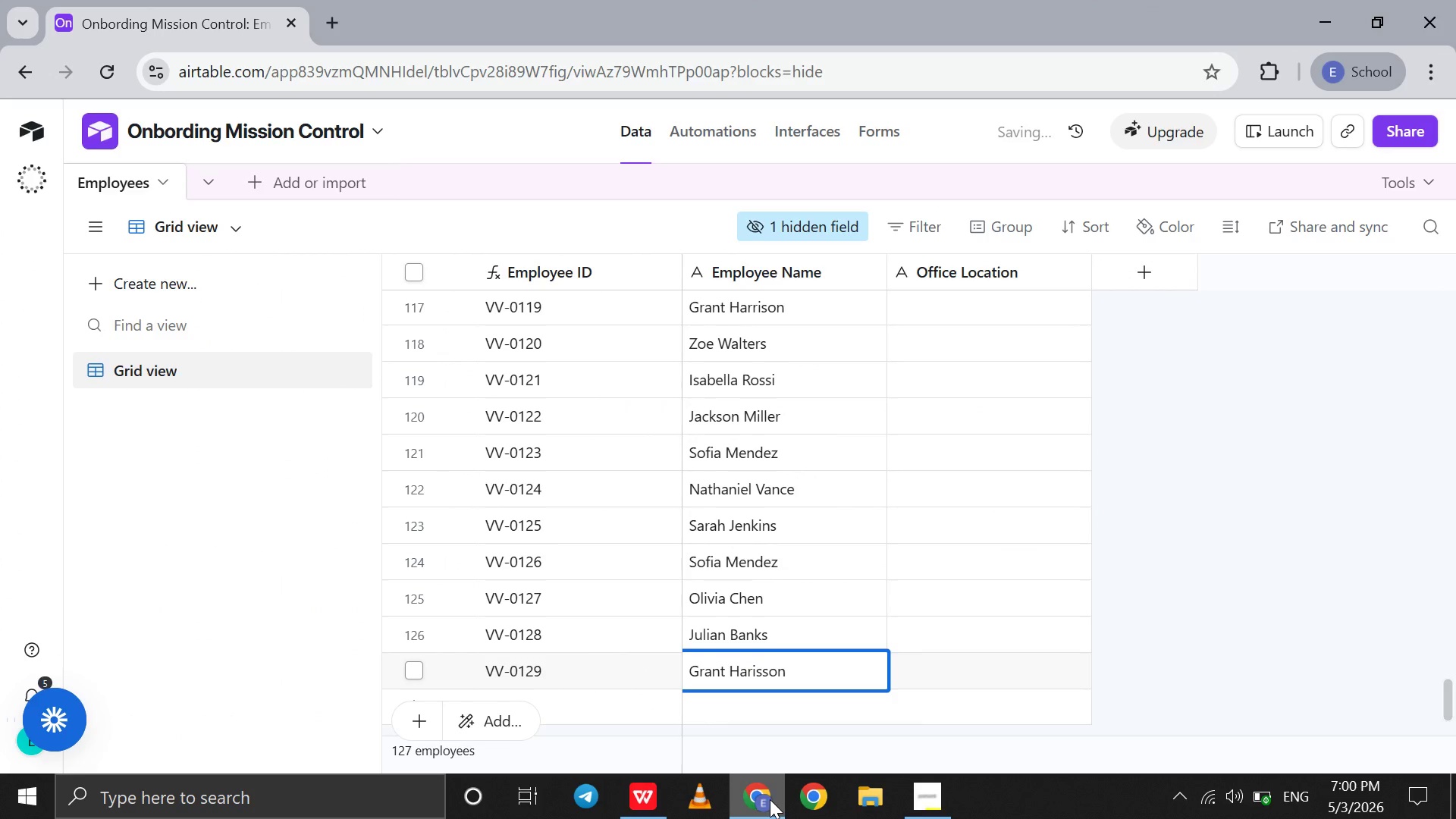 
key(ArrowLeft)
 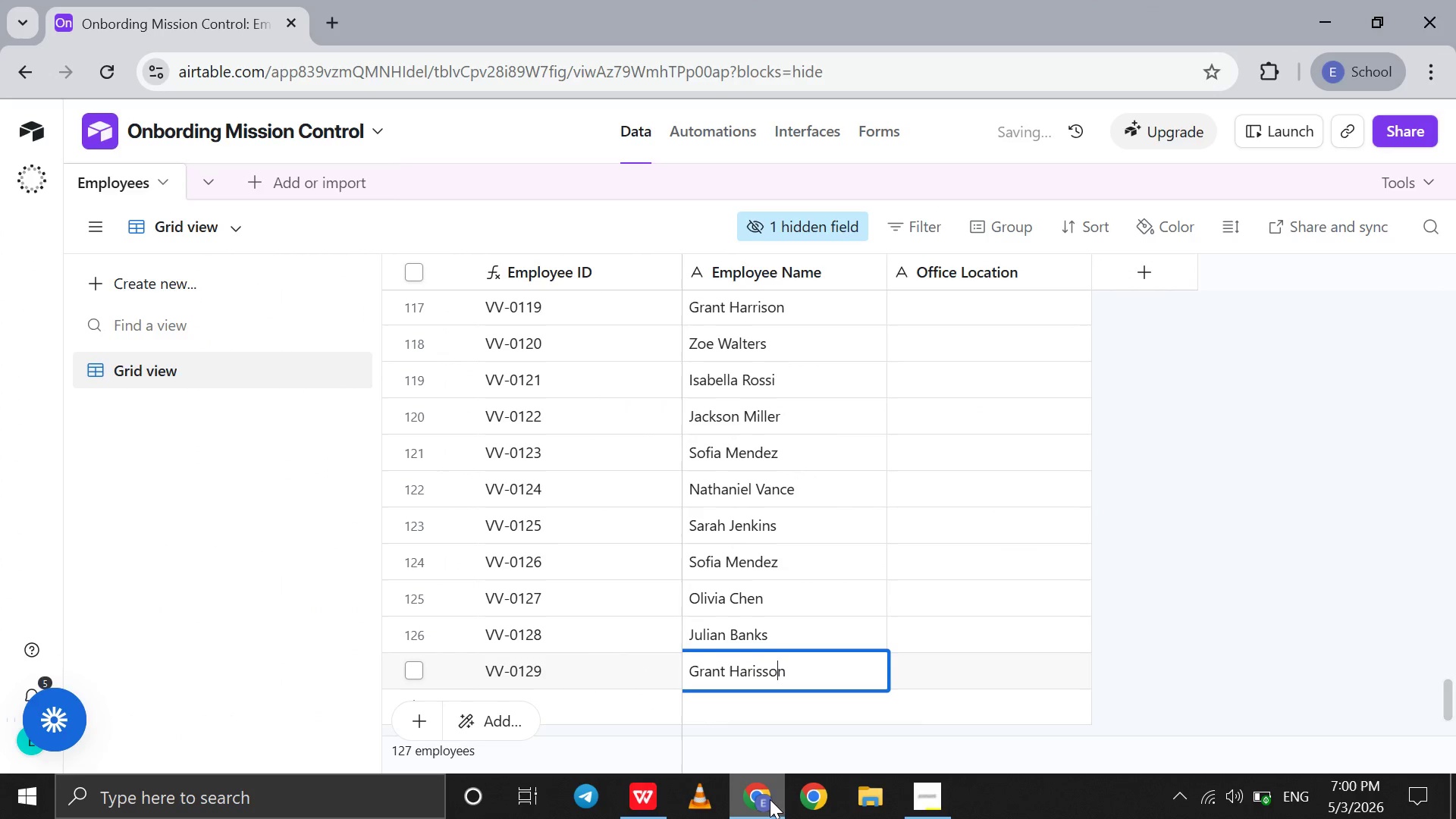 
key(ArrowLeft)
 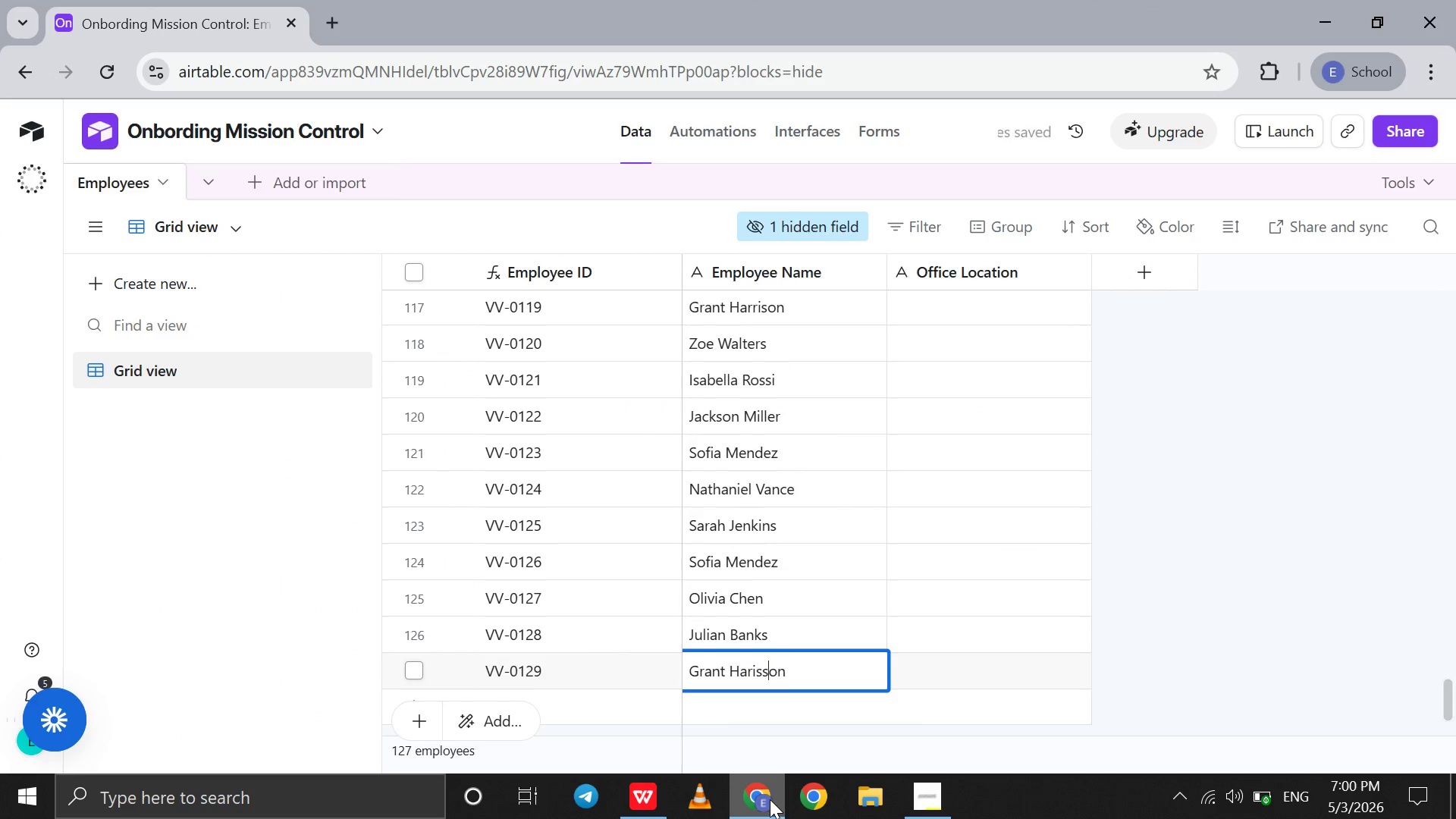 
key(ArrowLeft)
 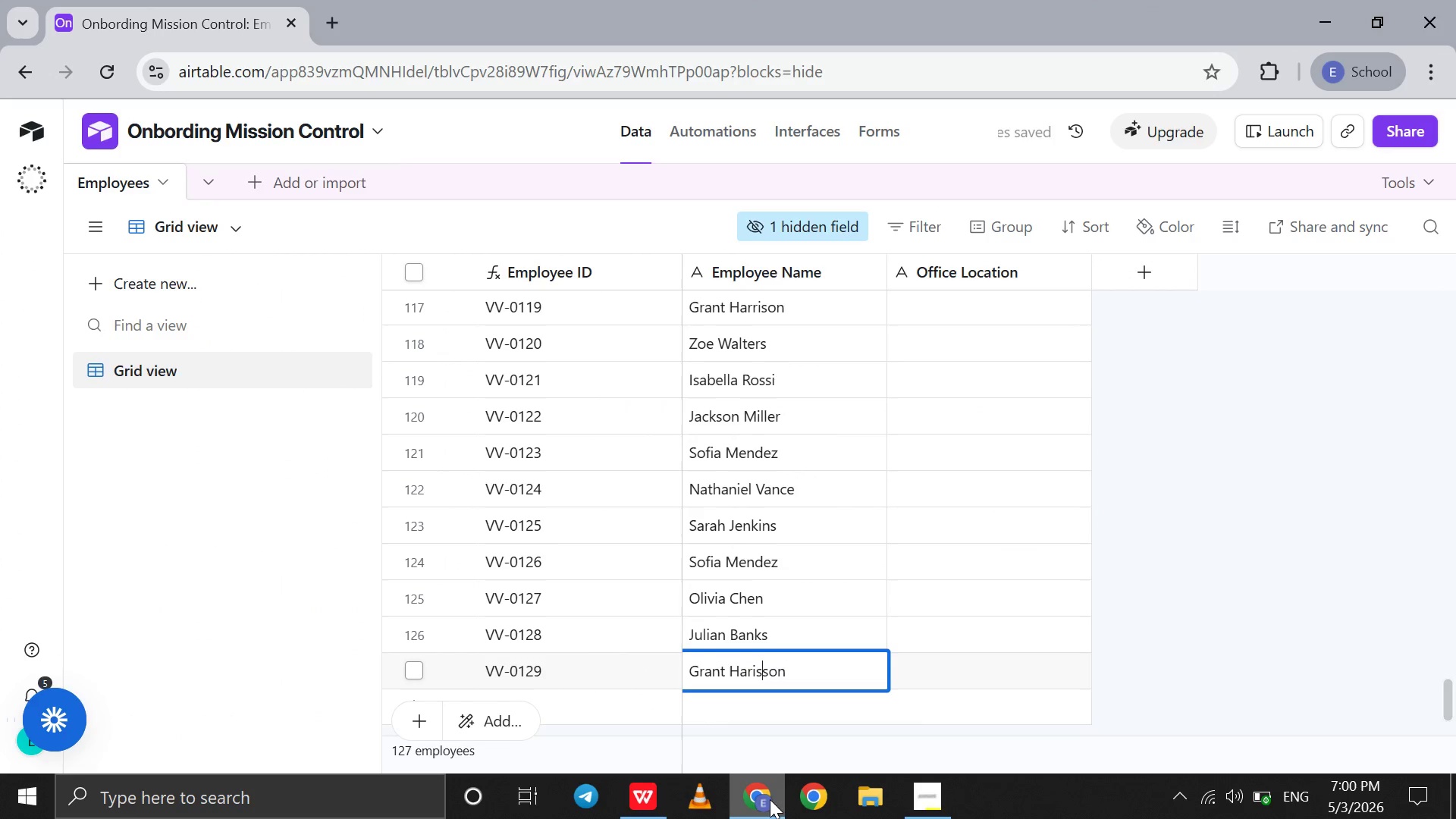 
key(ArrowLeft)
 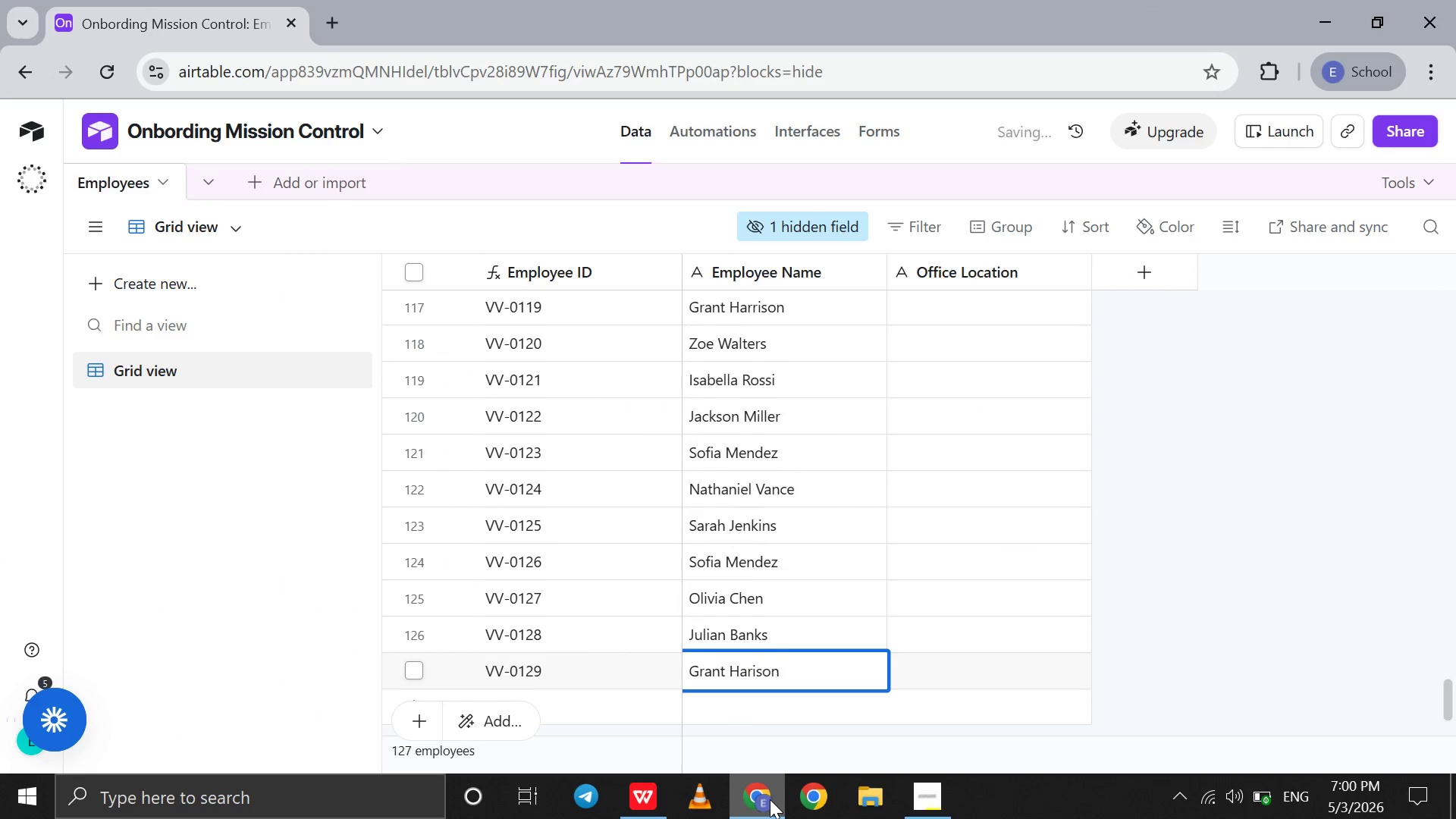 
key(Backspace)
 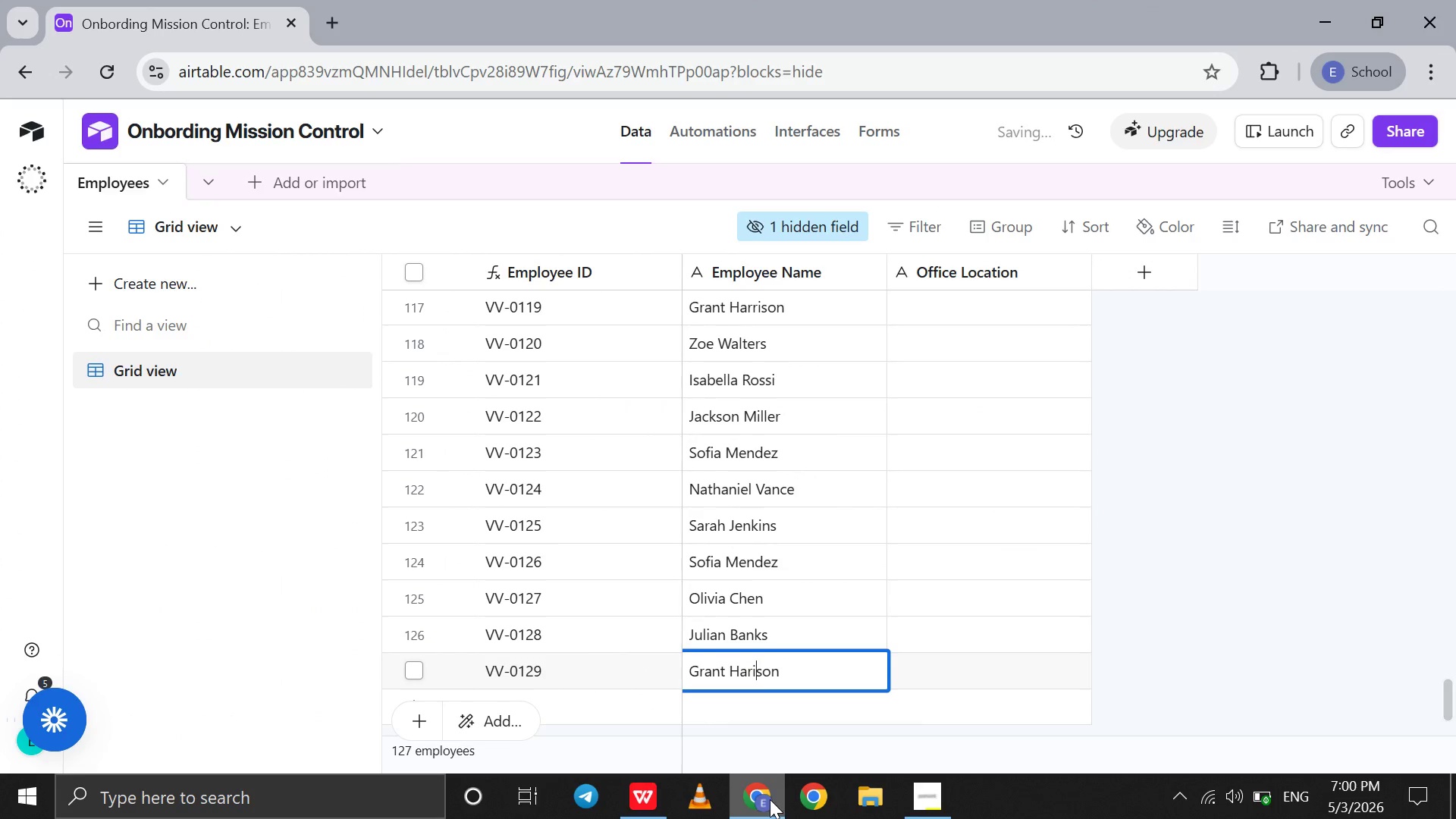 
key(ArrowLeft)
 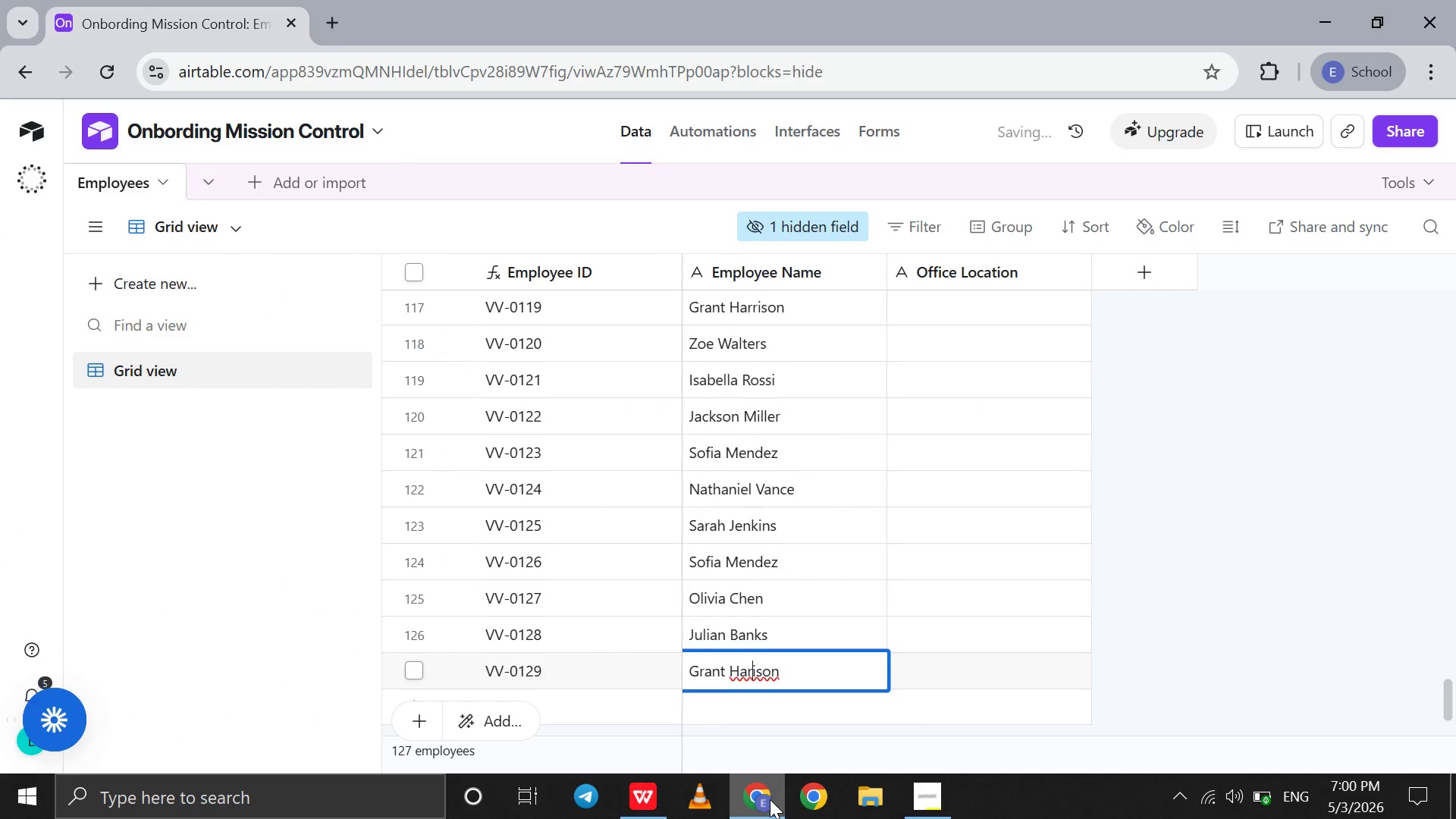 
key(R)
 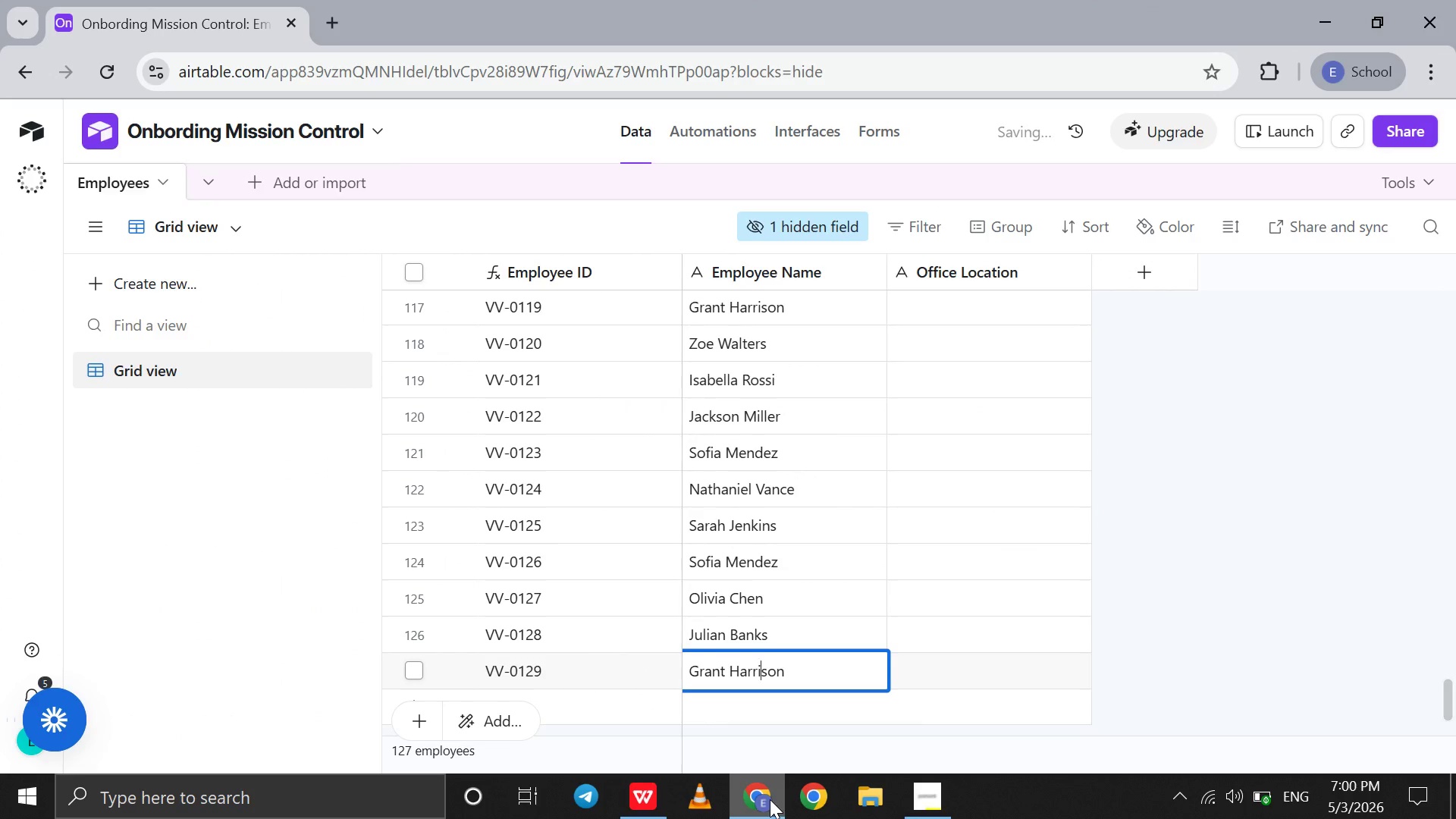 
key(ArrowRight)
 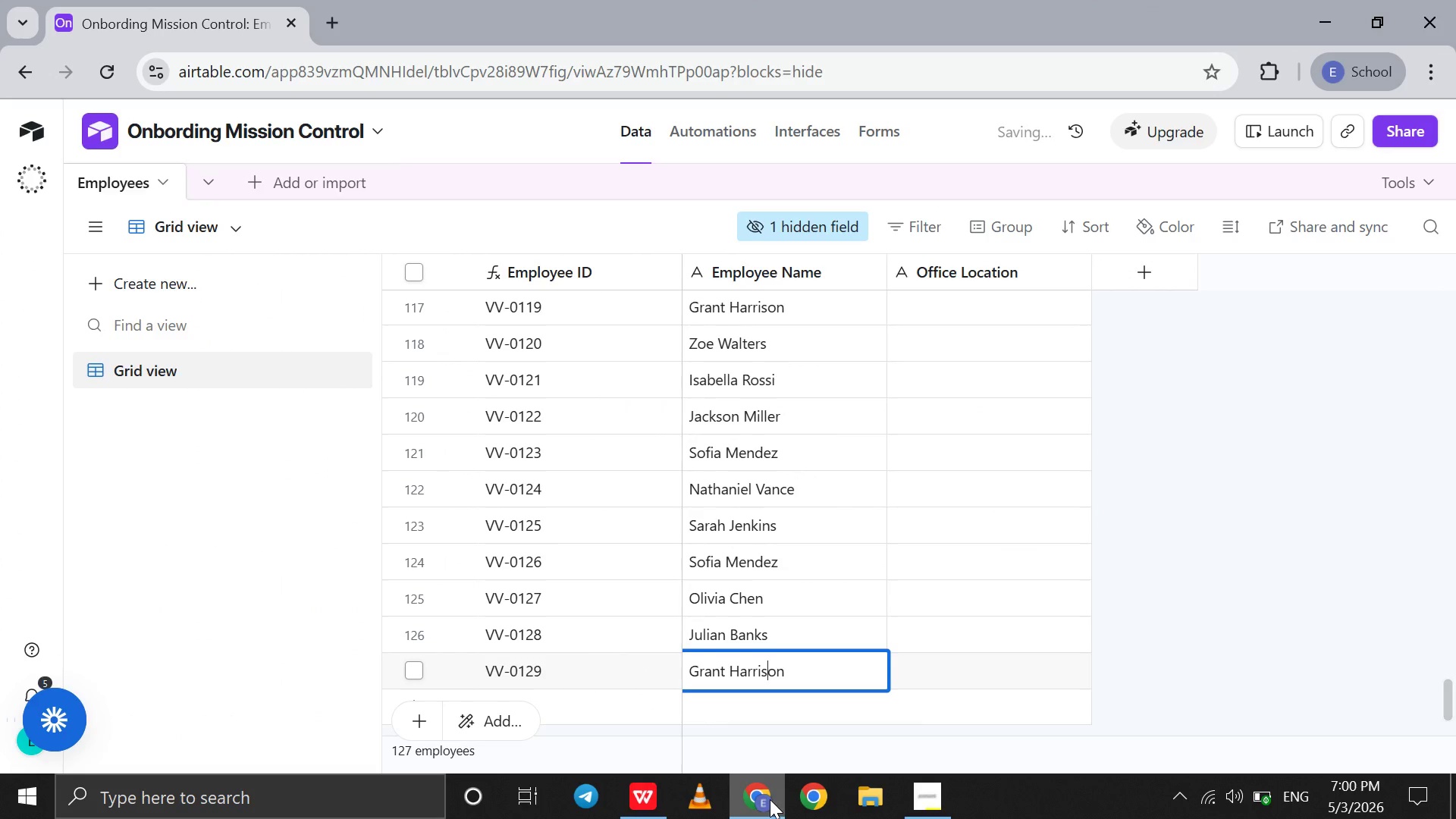 
key(ArrowRight)
 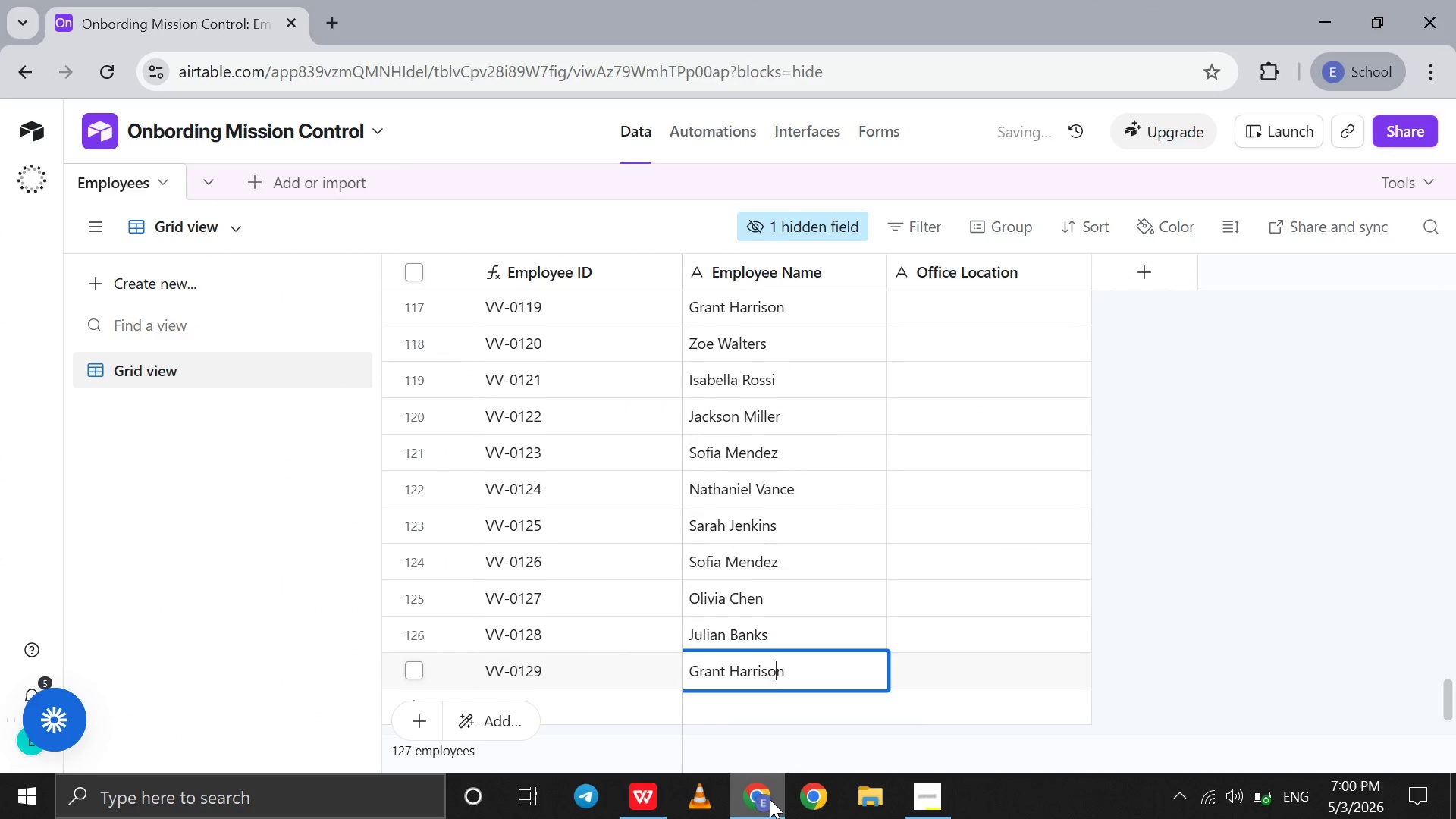 
key(ArrowRight)
 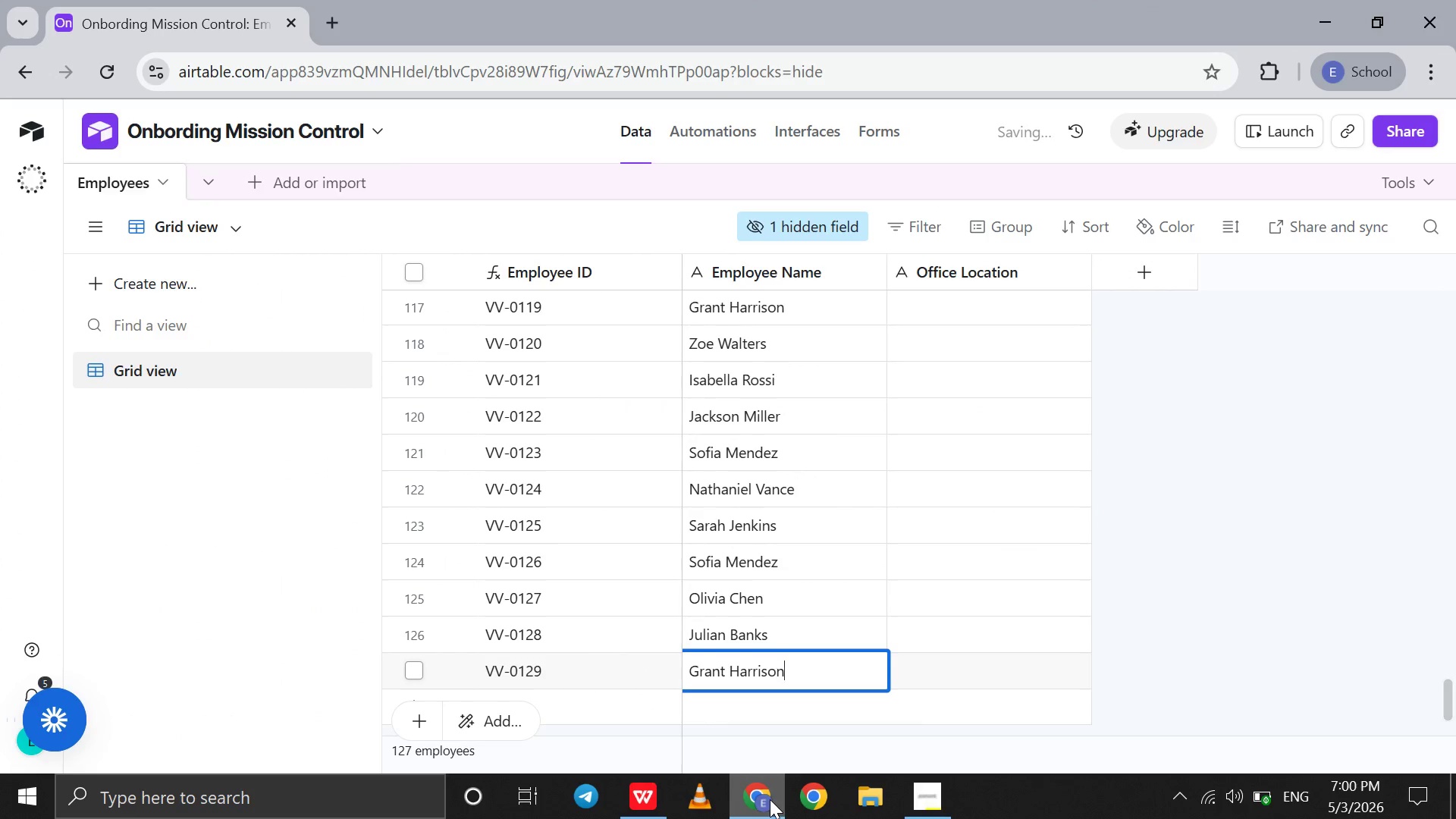 
key(ArrowRight)
 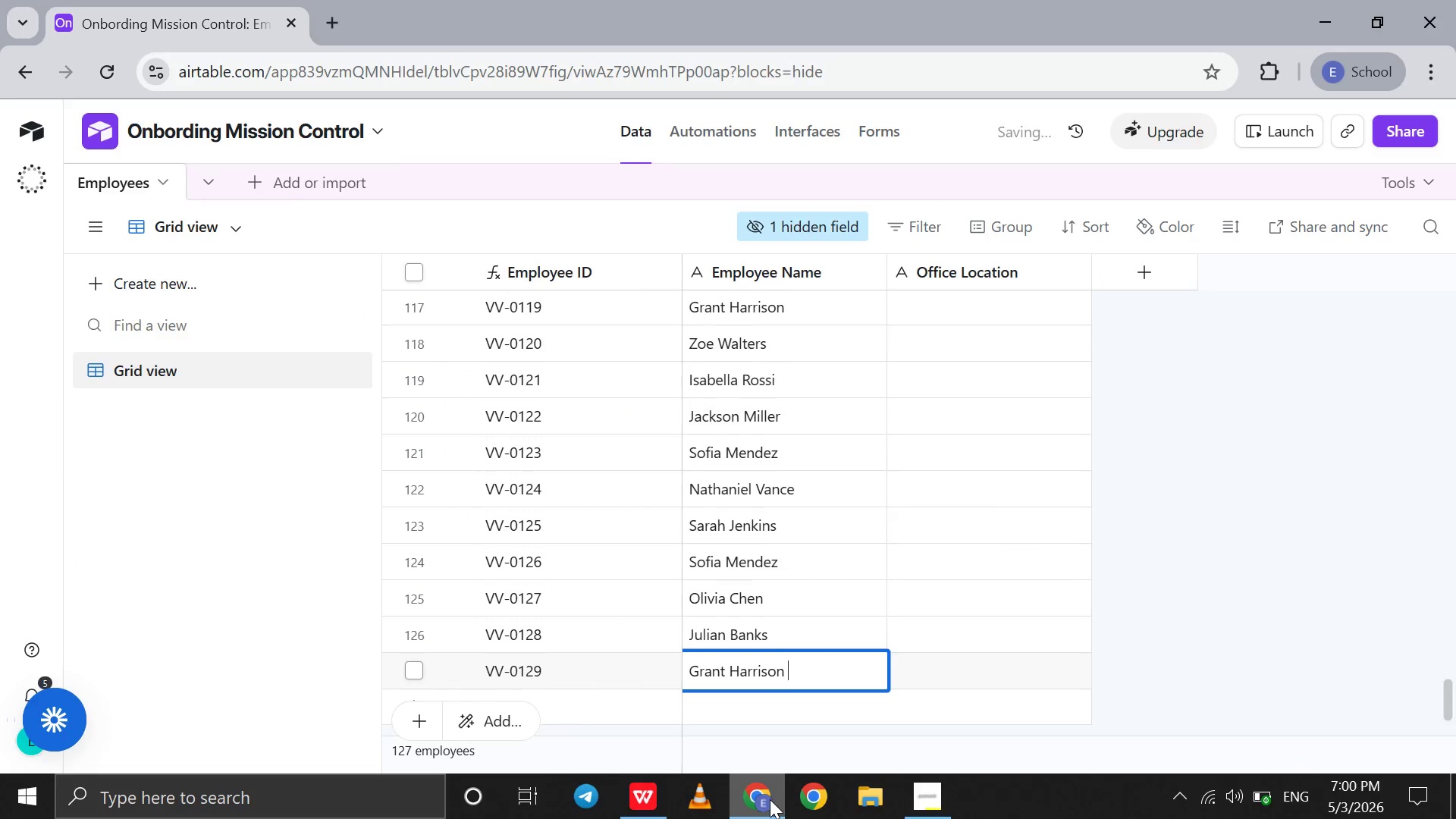 
key(ArrowRight)
 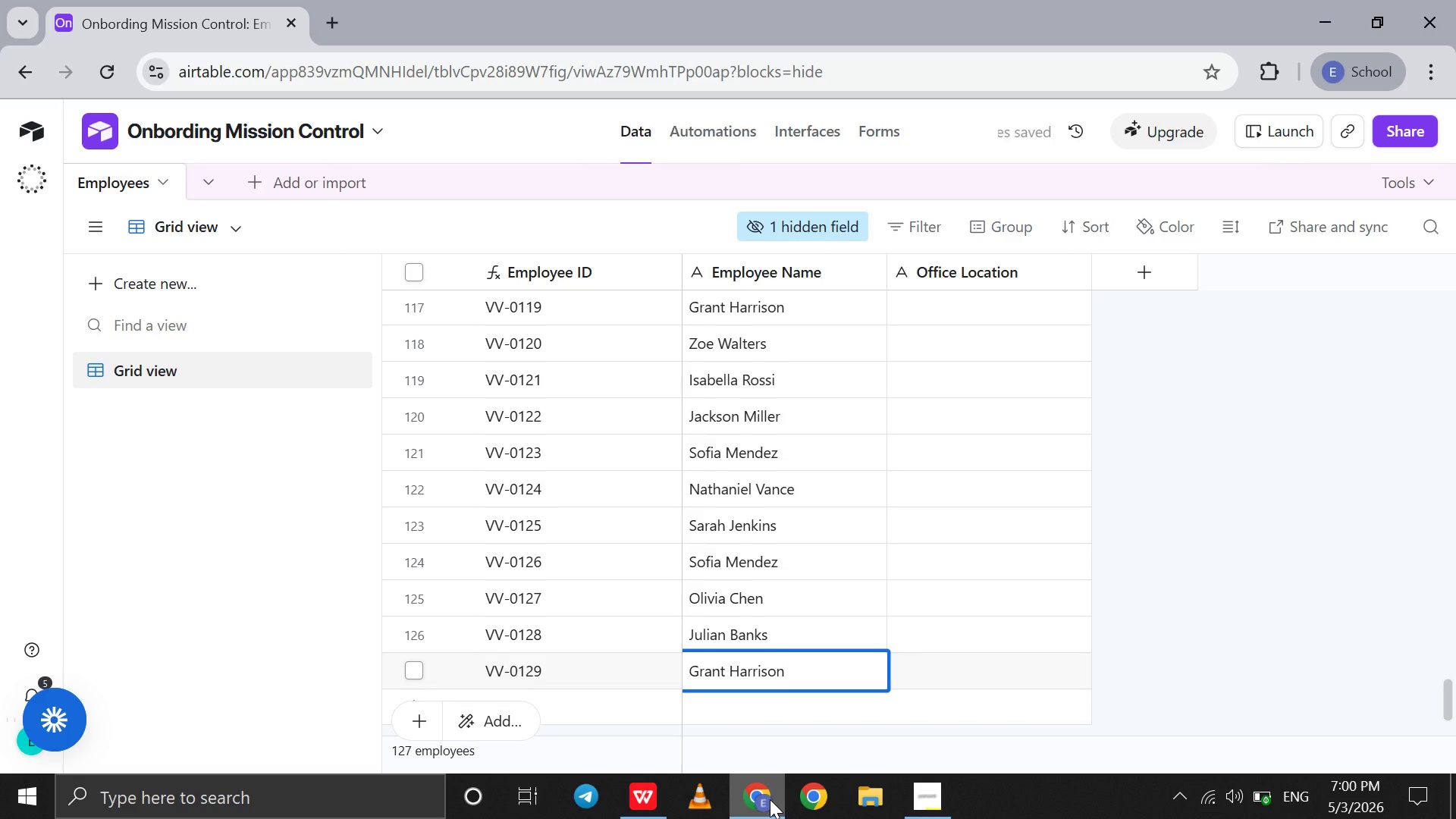 
key(Backspace)
 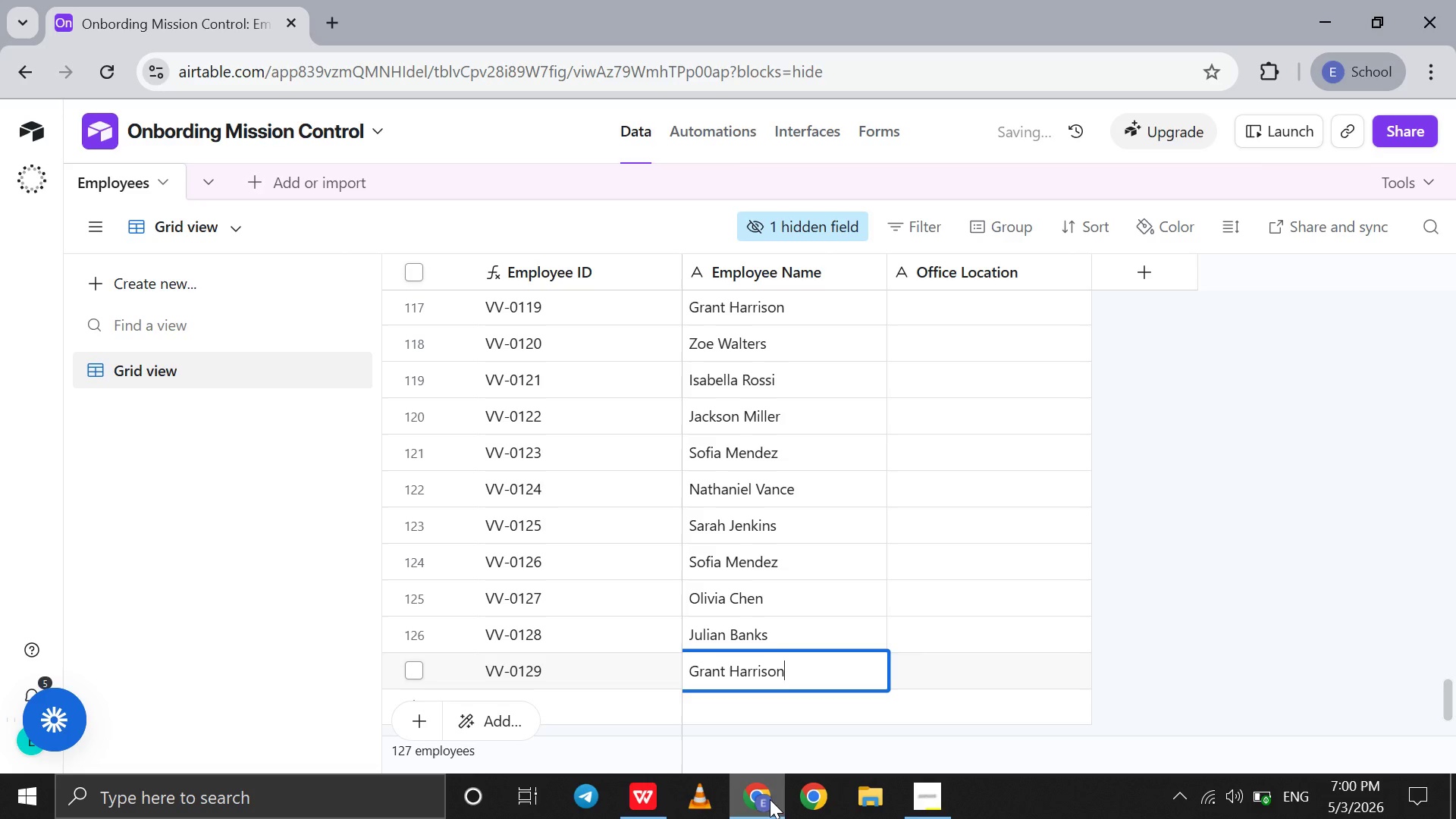 
key(Shift+Enter)
 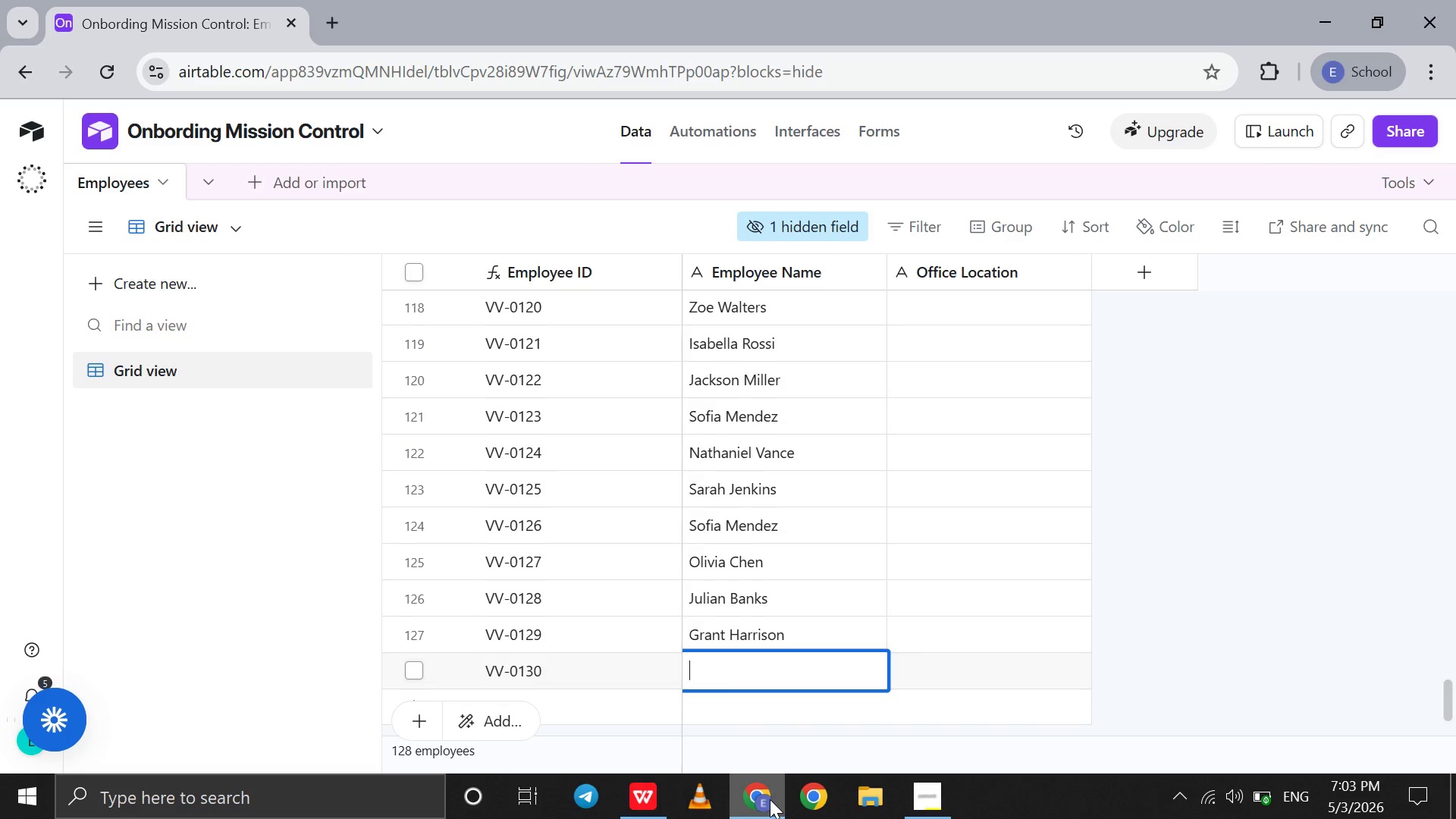 
wait(210.75)
 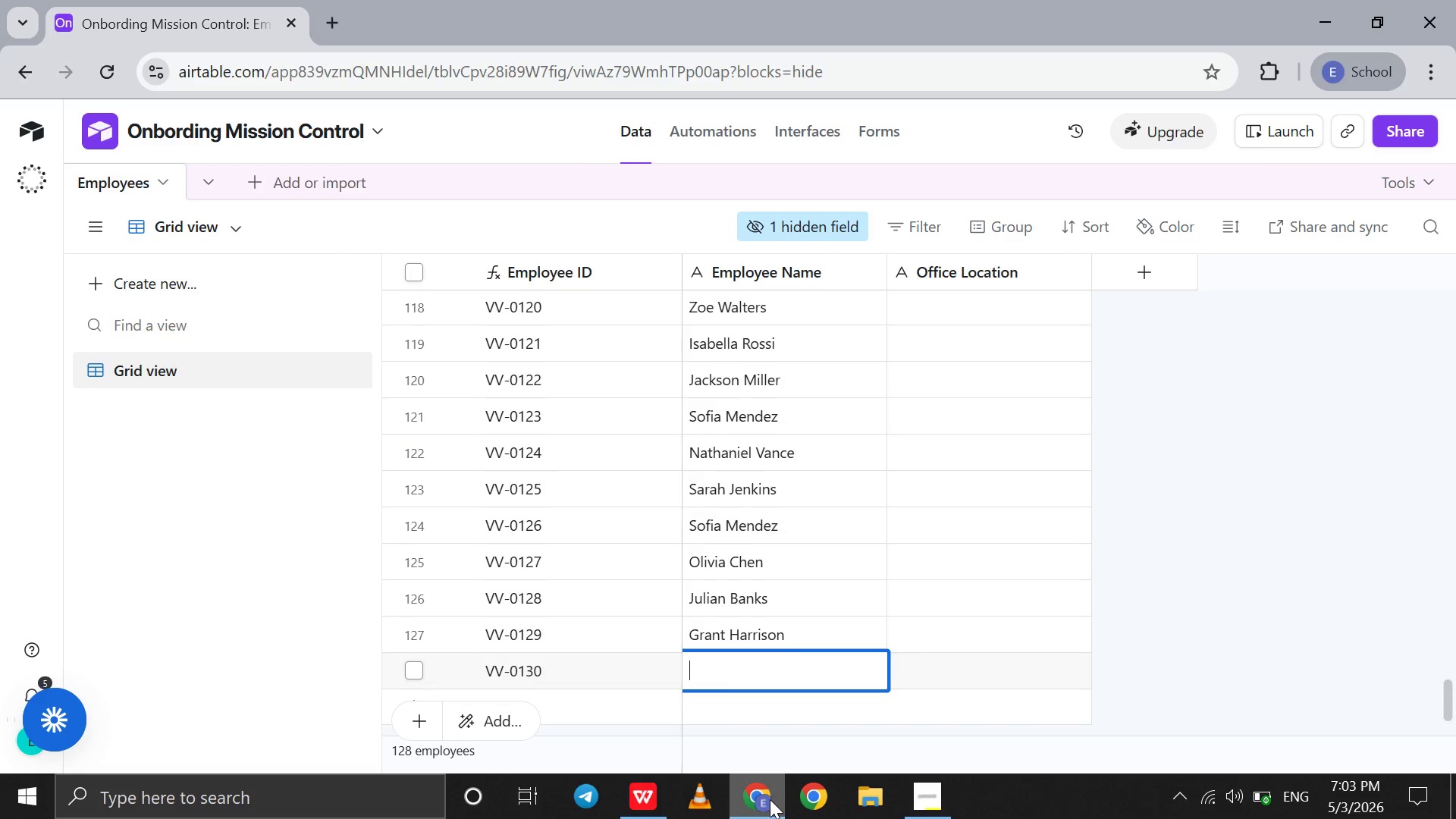 
left_click([770, 799])
 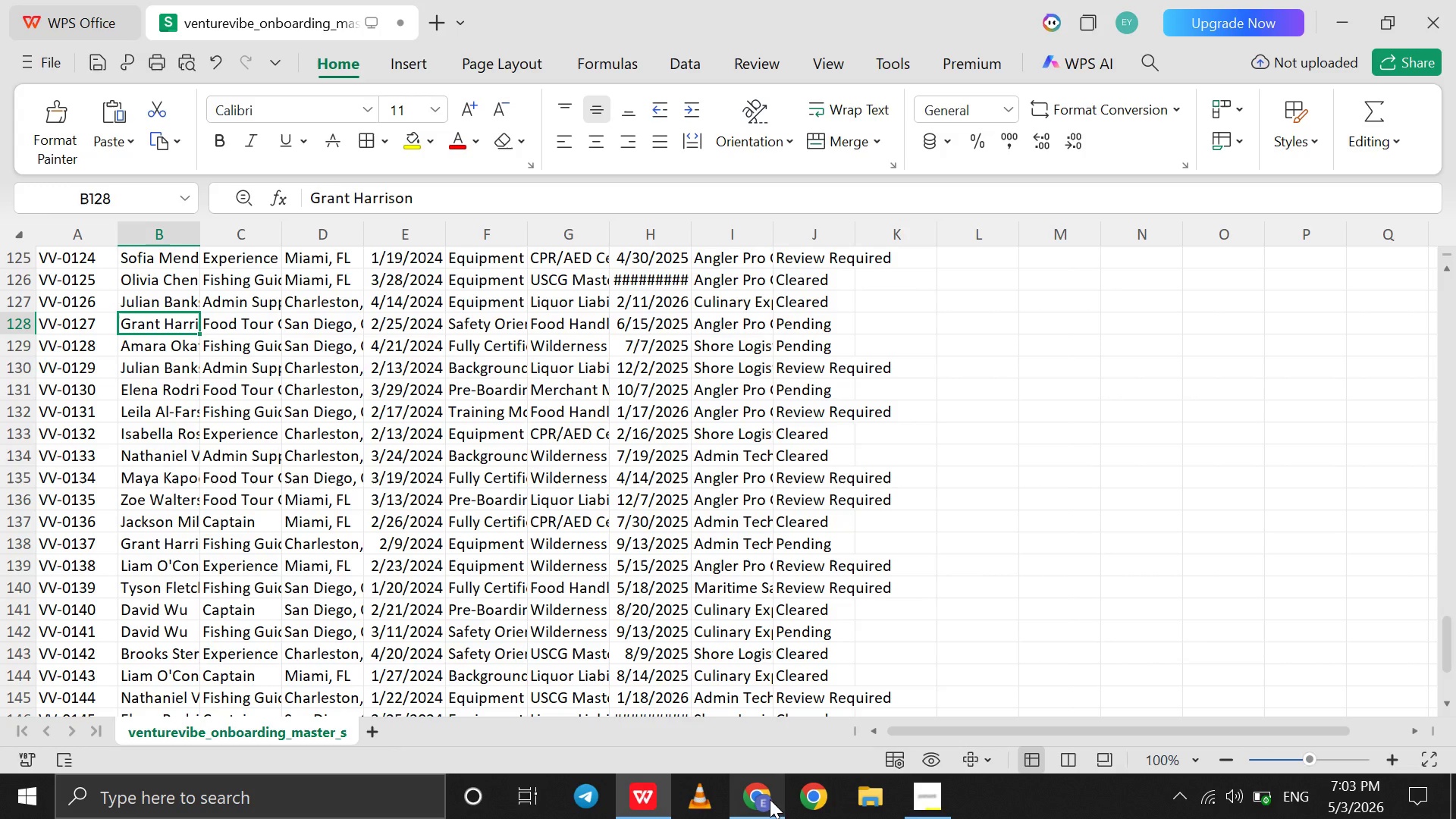 
key(ArrowDown)
 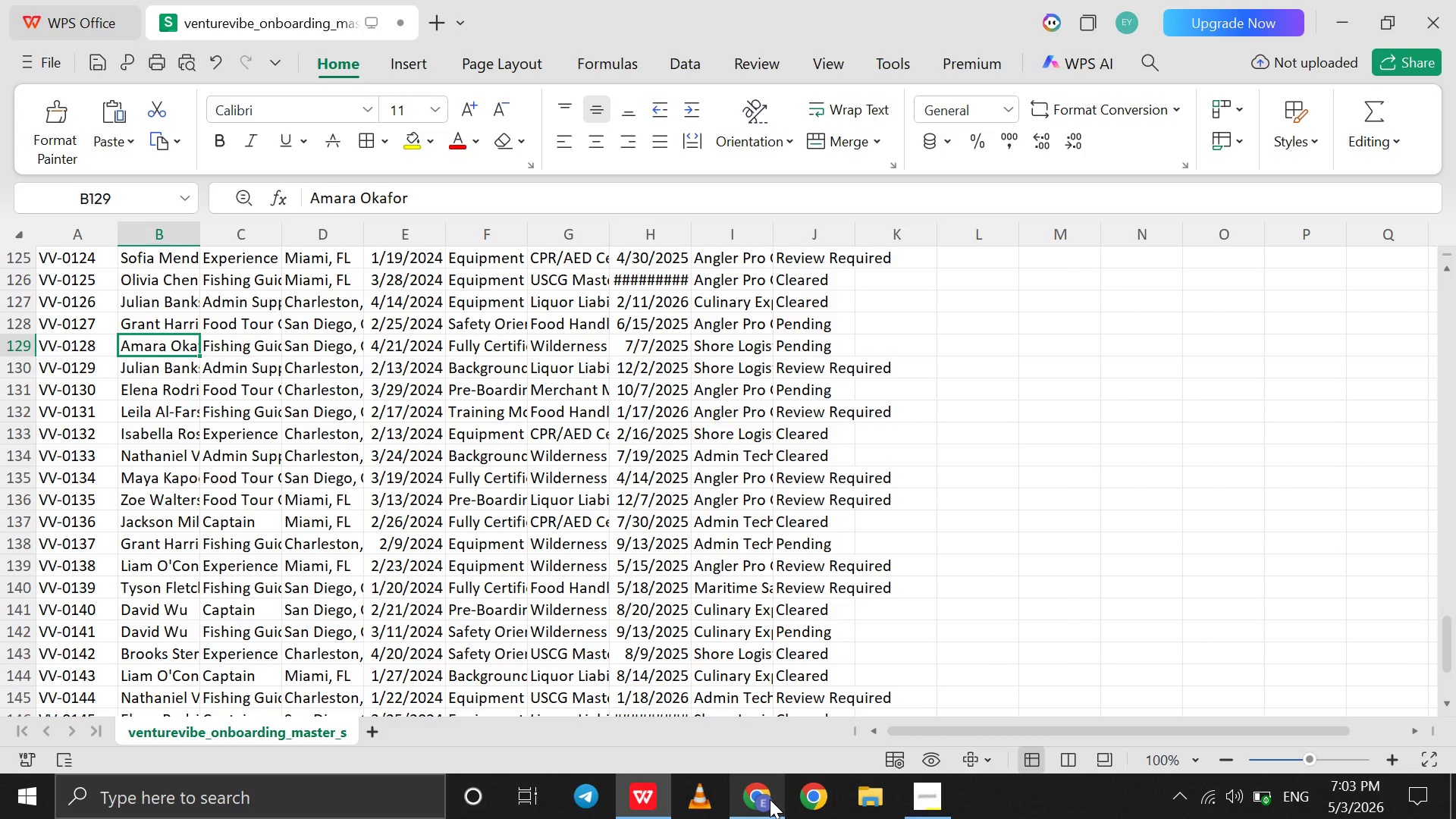 
left_click([770, 799])
 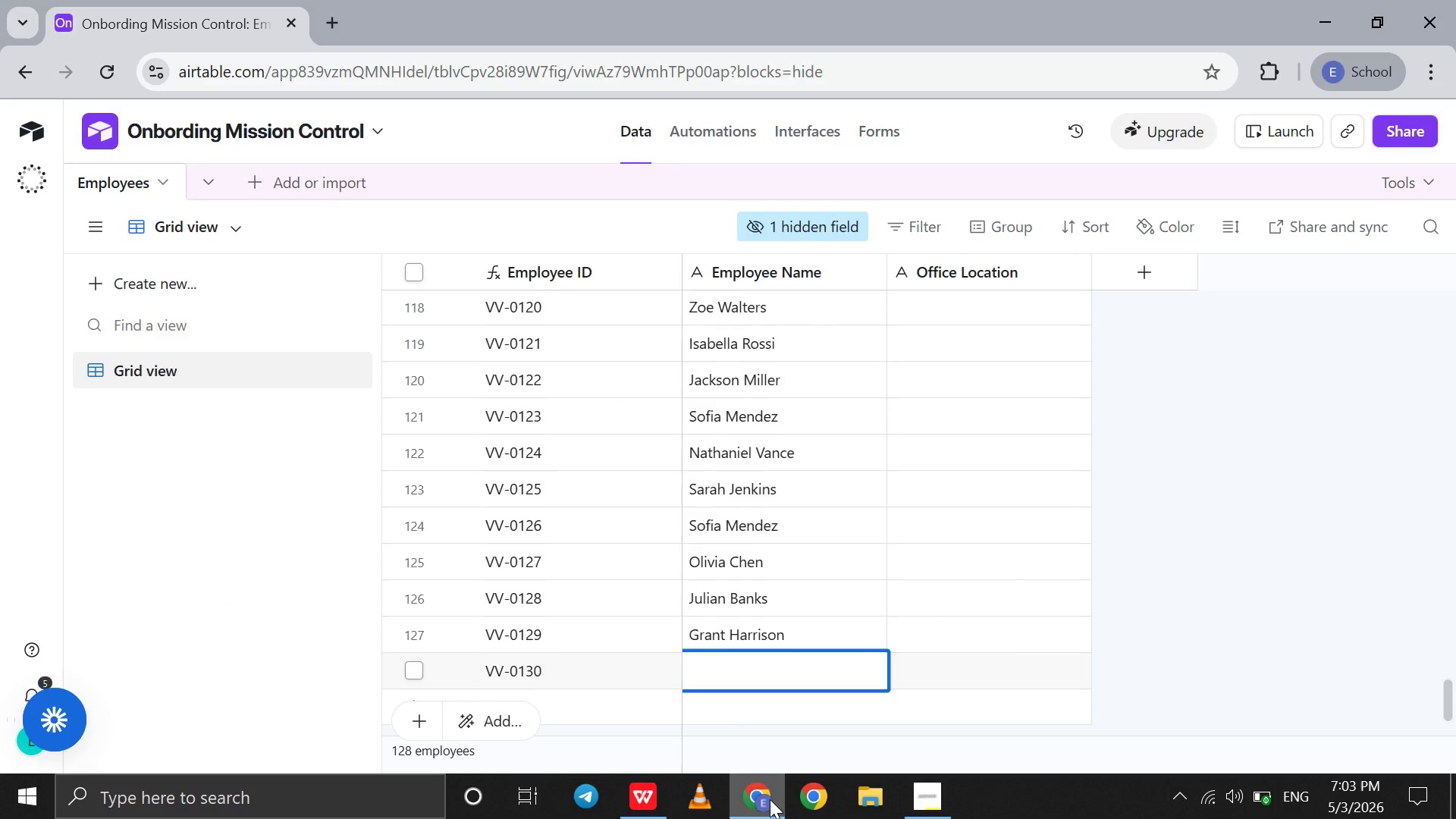 
type(Amara Oj)
key(Backspace)
type(kafar)
 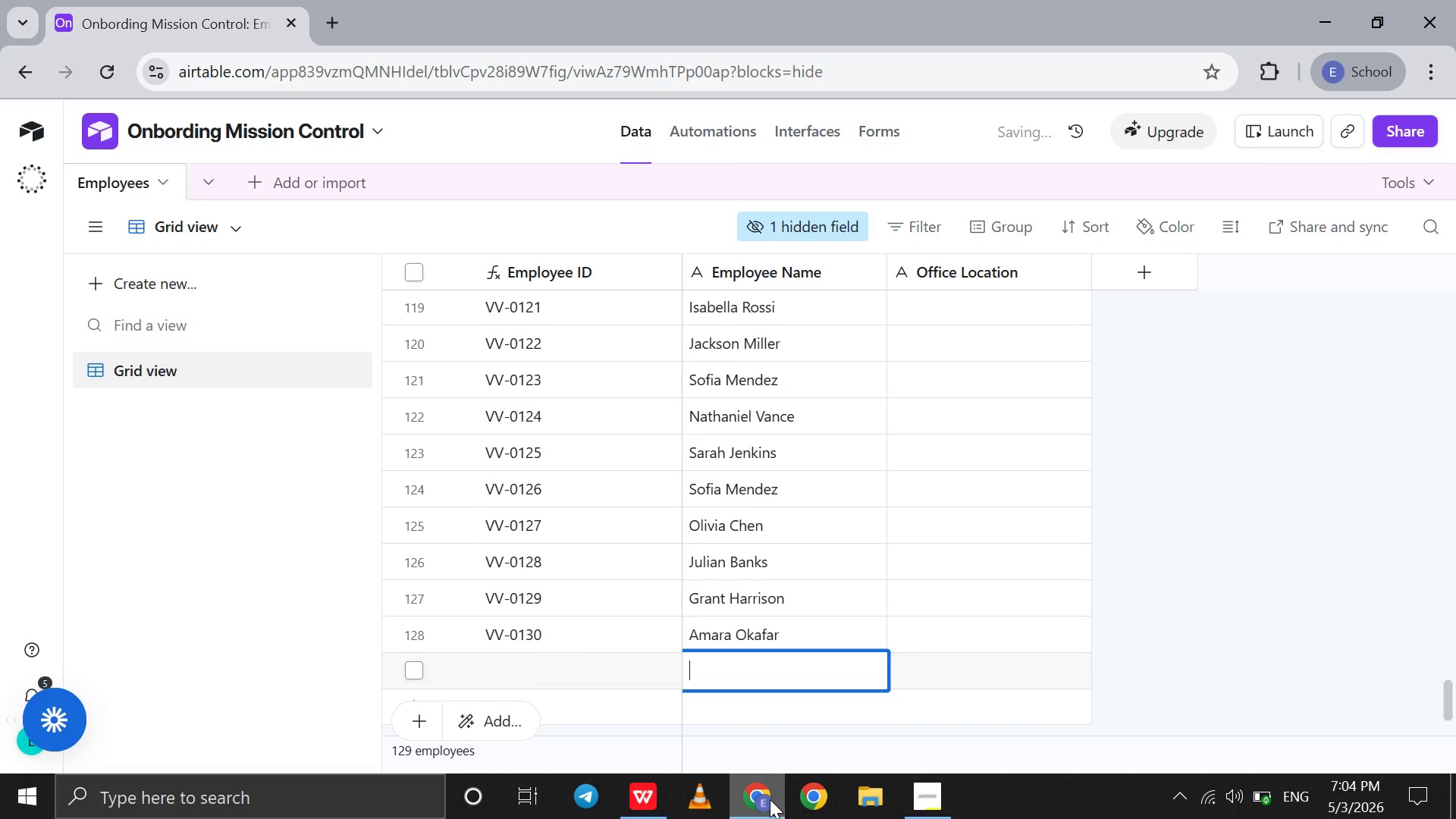 
 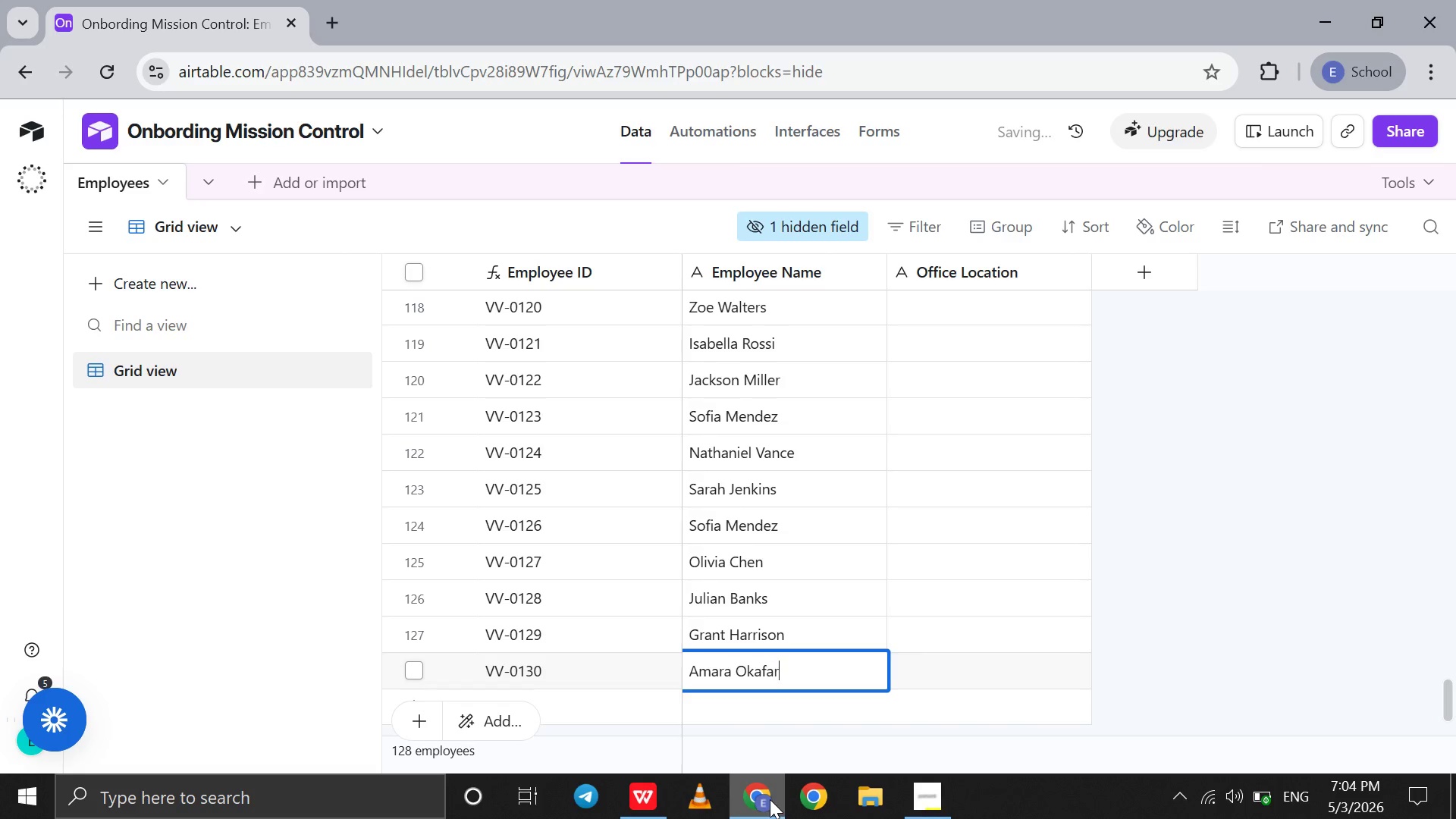 
key(Shift+Enter)
 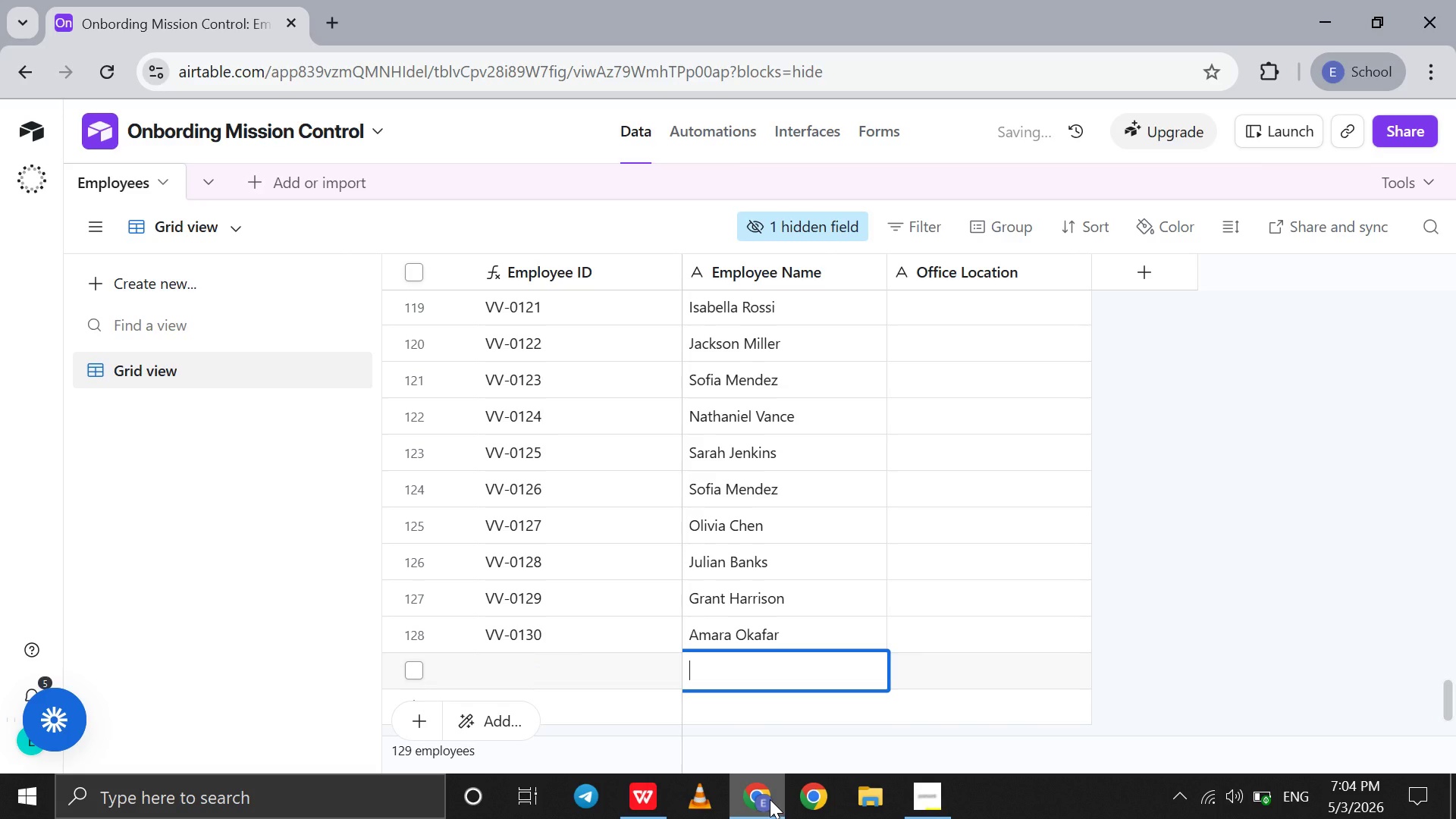 
left_click([770, 799])
 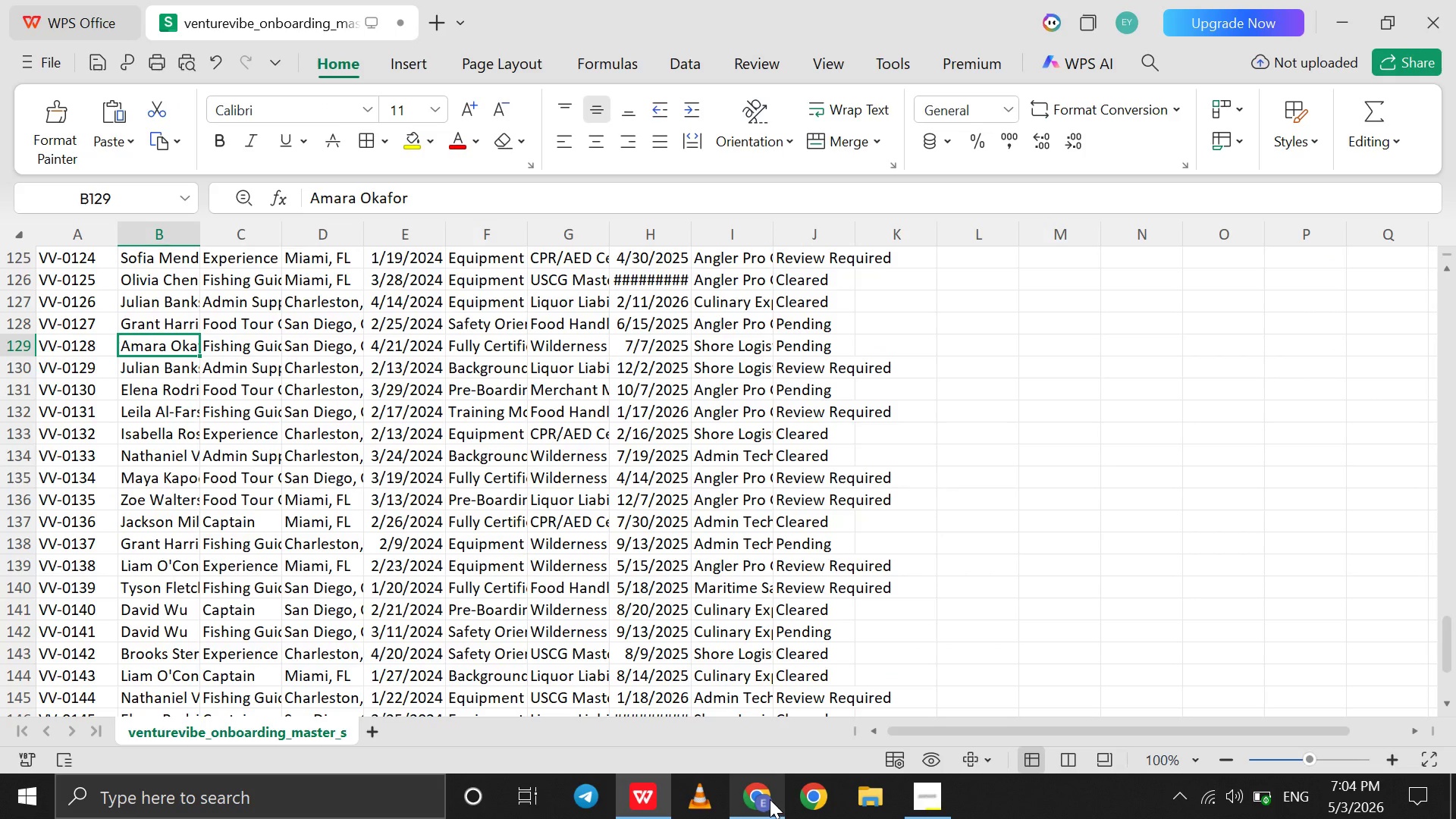 
left_click([770, 799])
 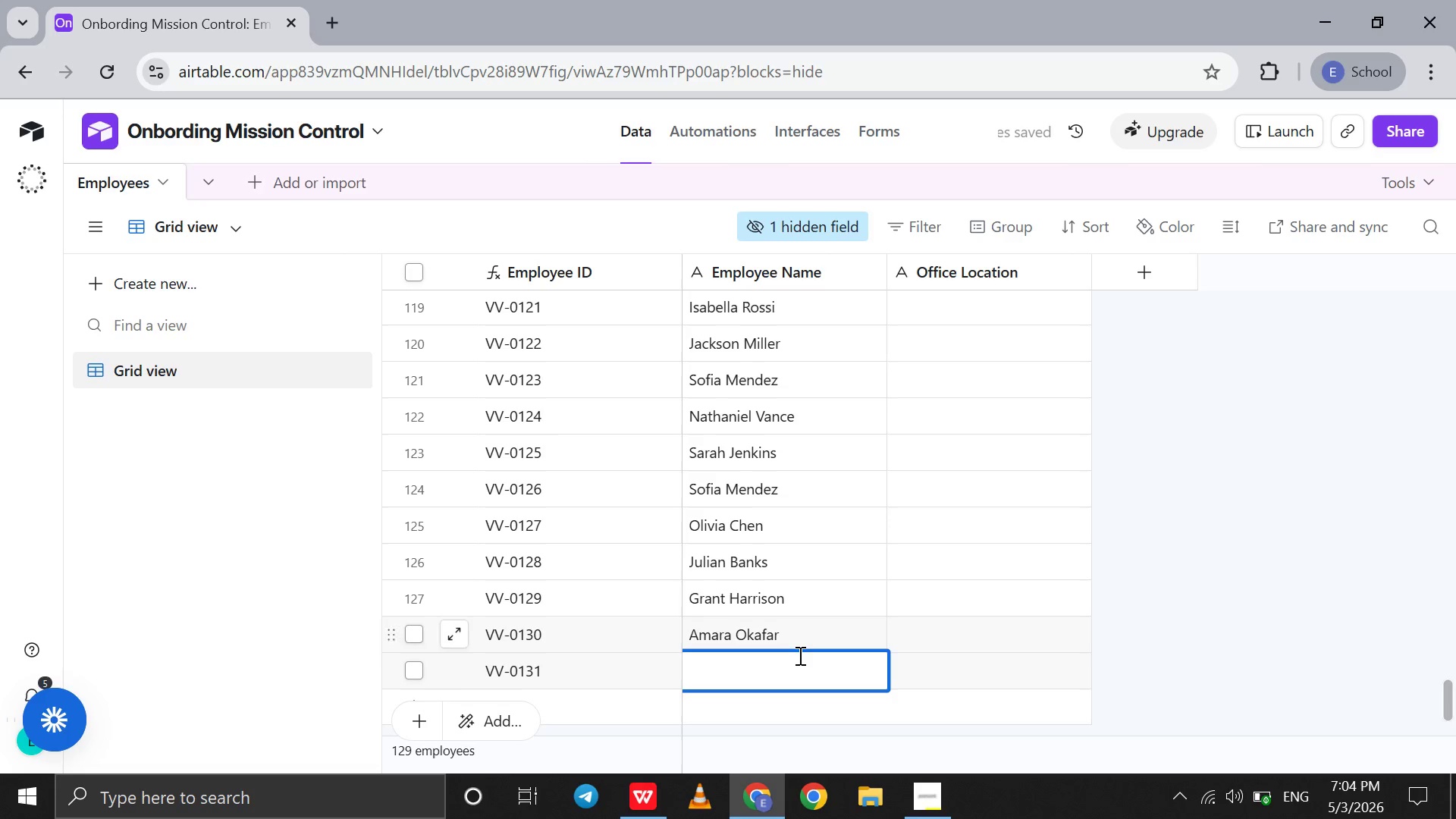 
left_click([798, 656])
 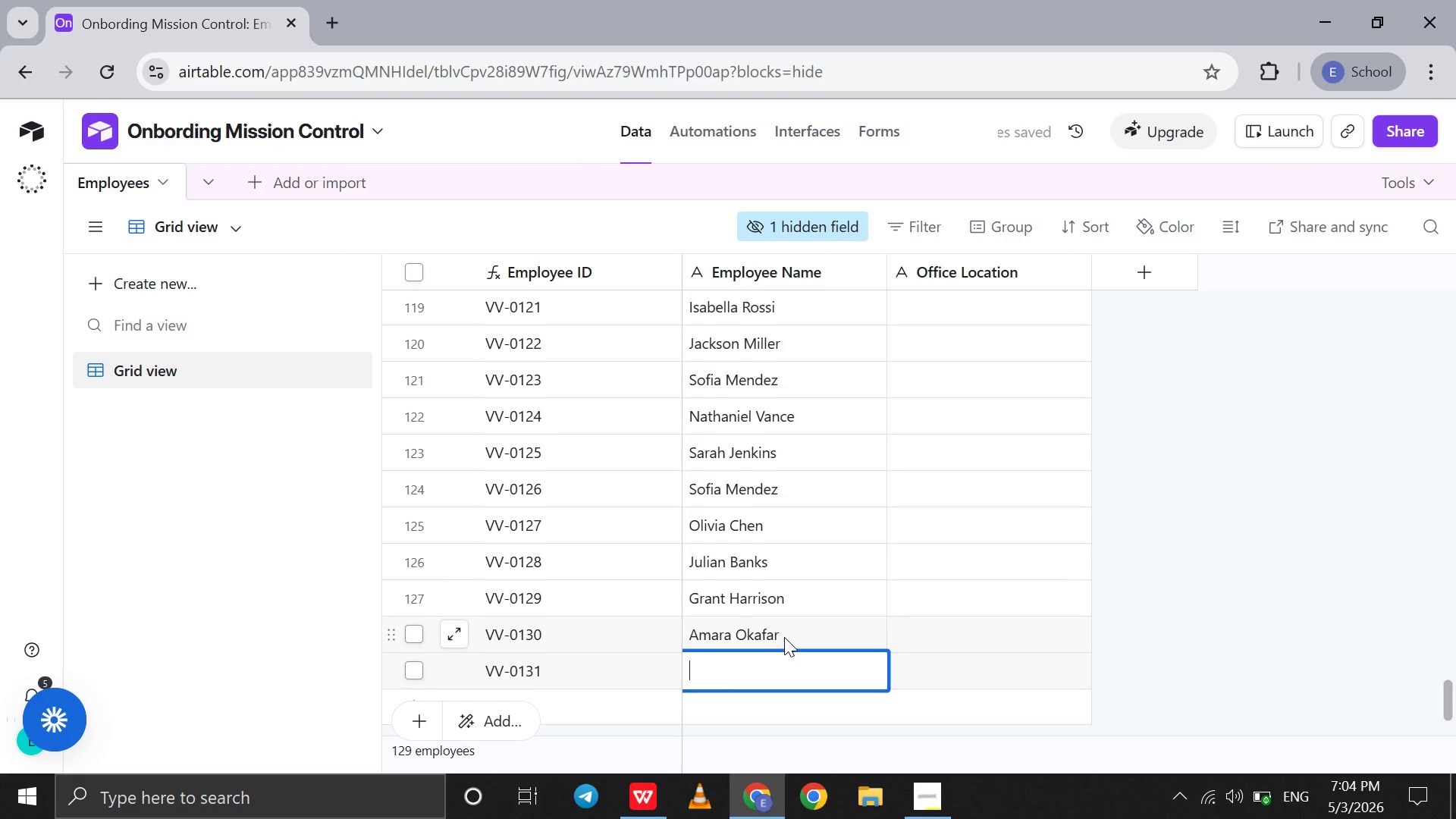 
left_click([784, 637])
 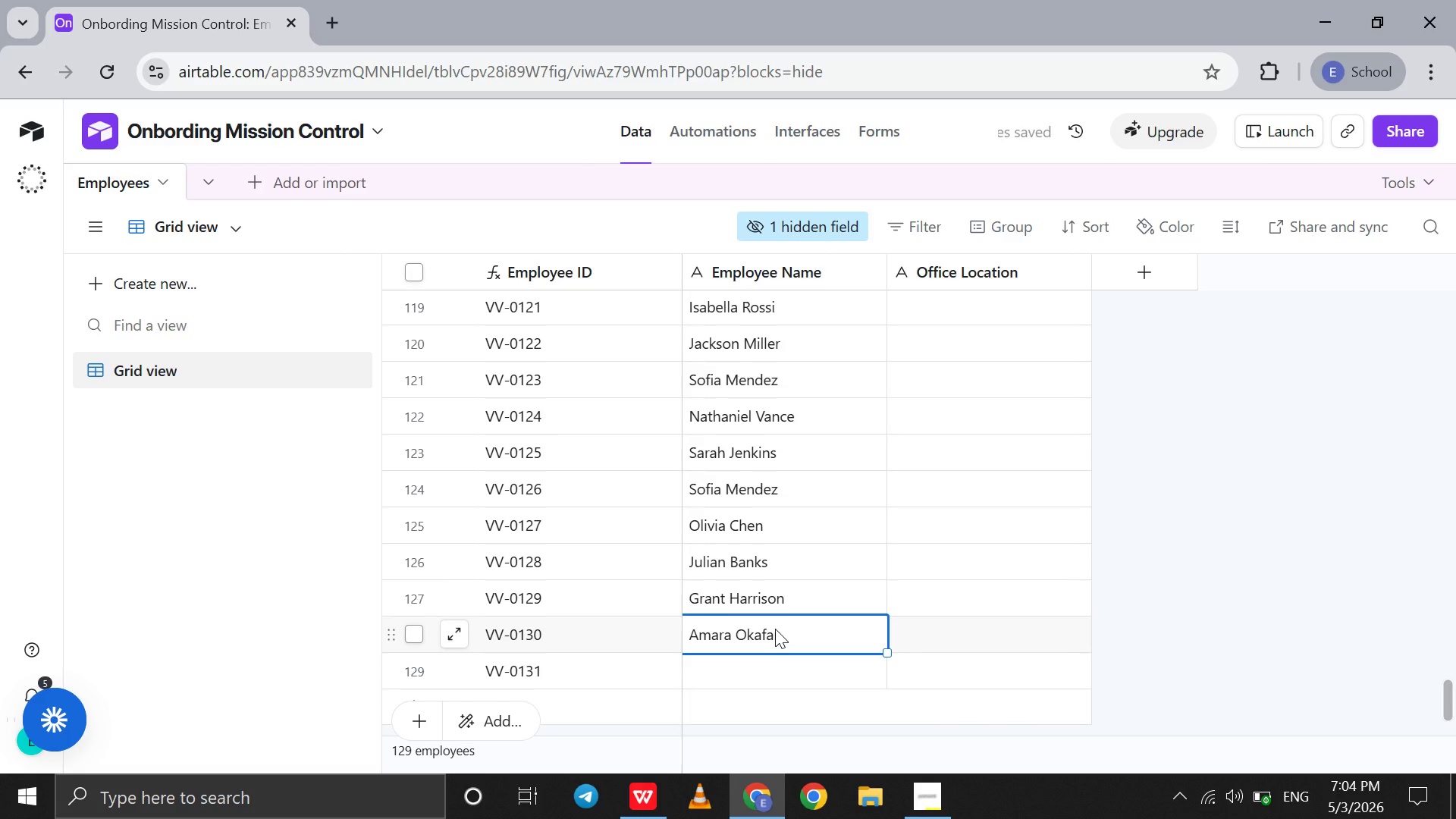 
left_click([775, 629])
 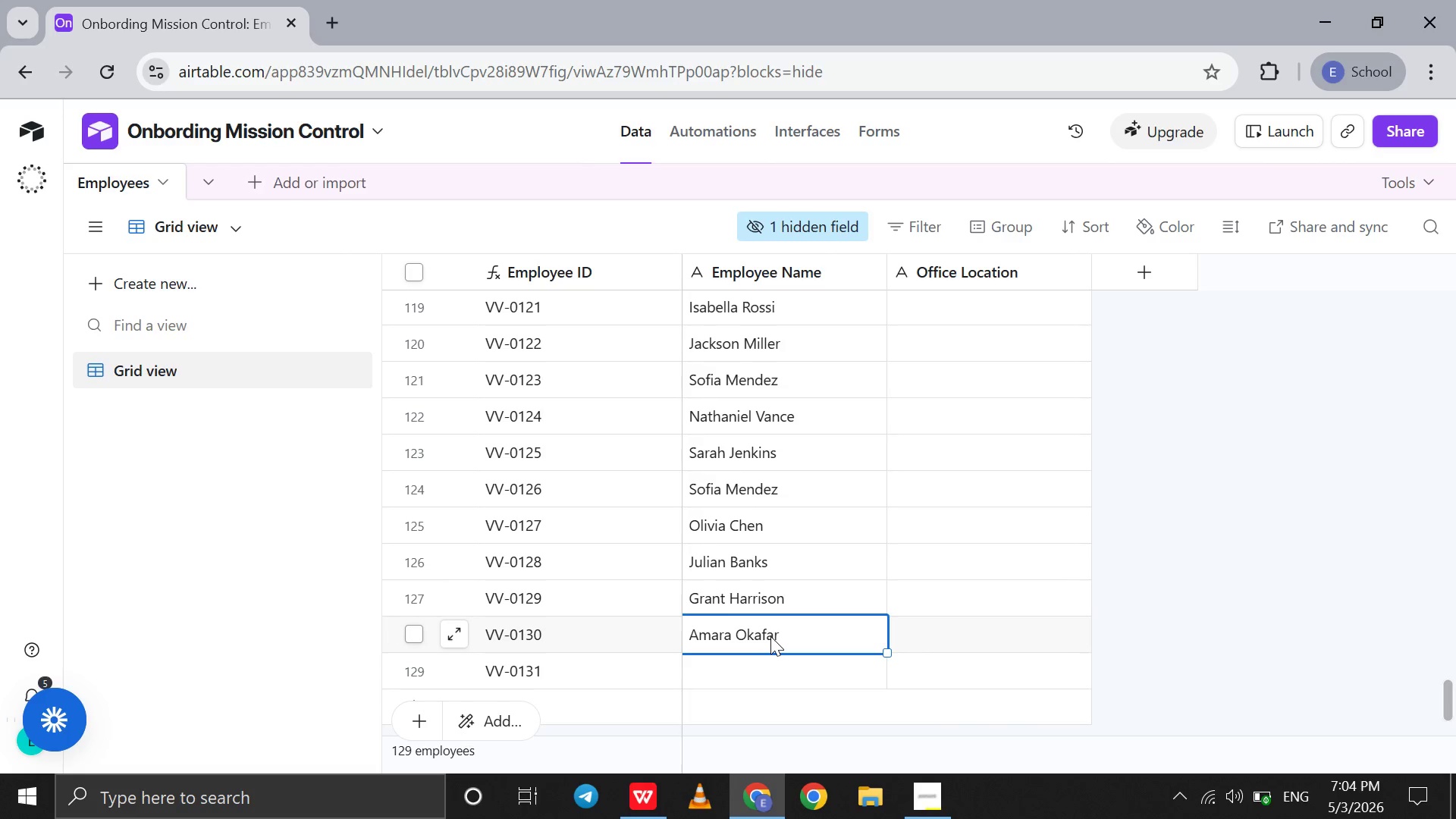 
double_click([770, 636])
 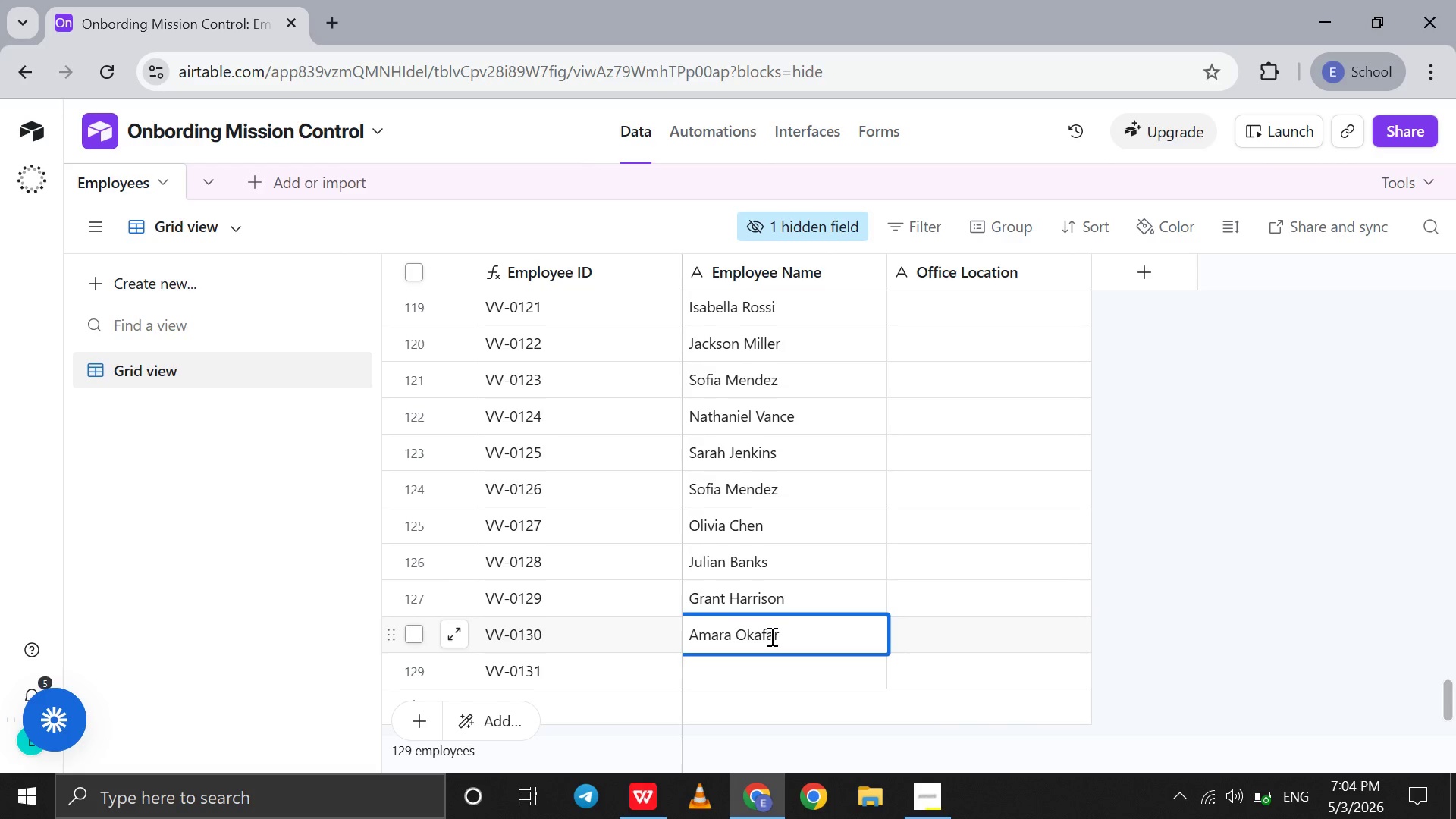 
left_click([770, 636])
 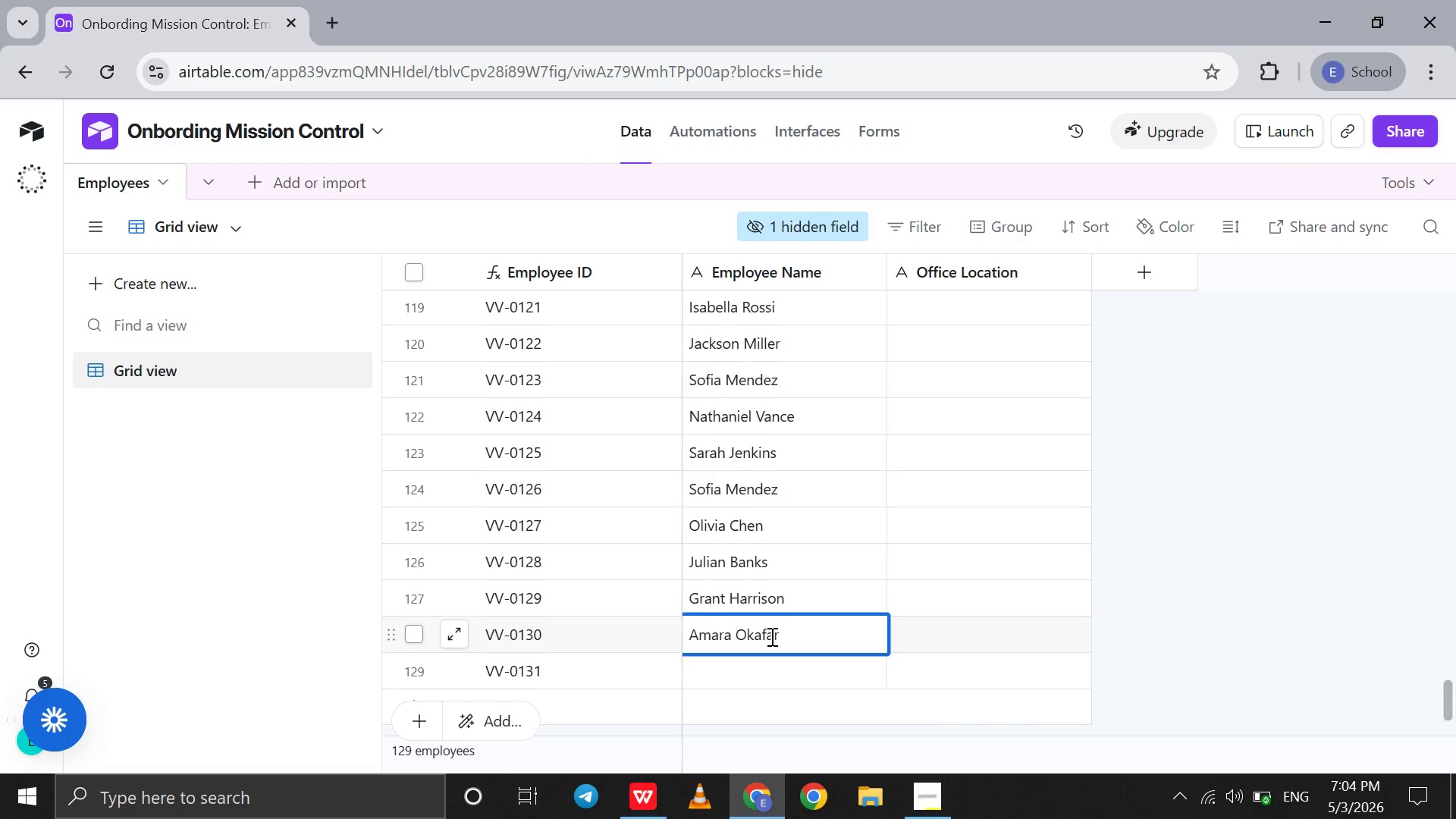 
key(Backspace)
 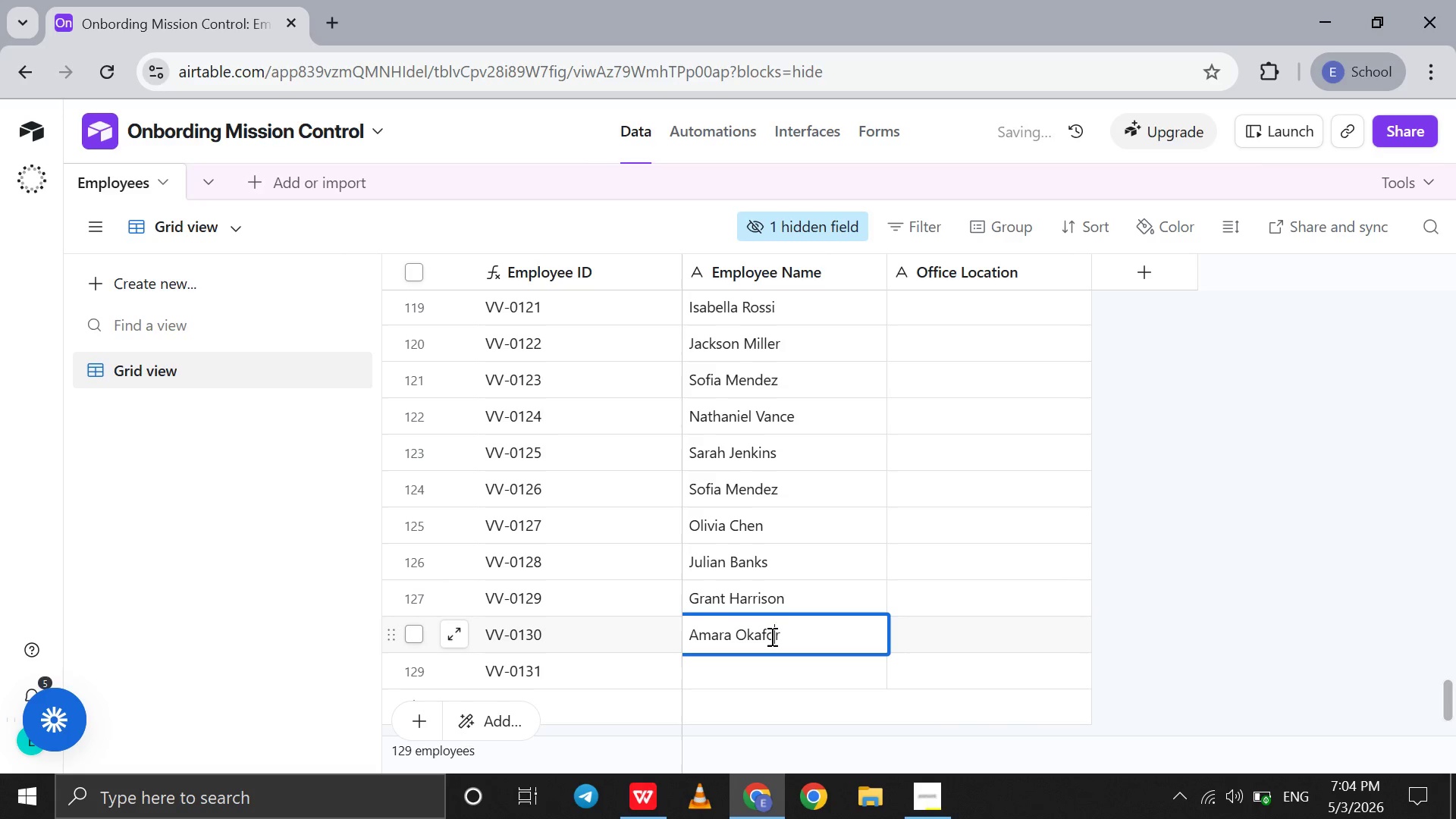 
key(O)
 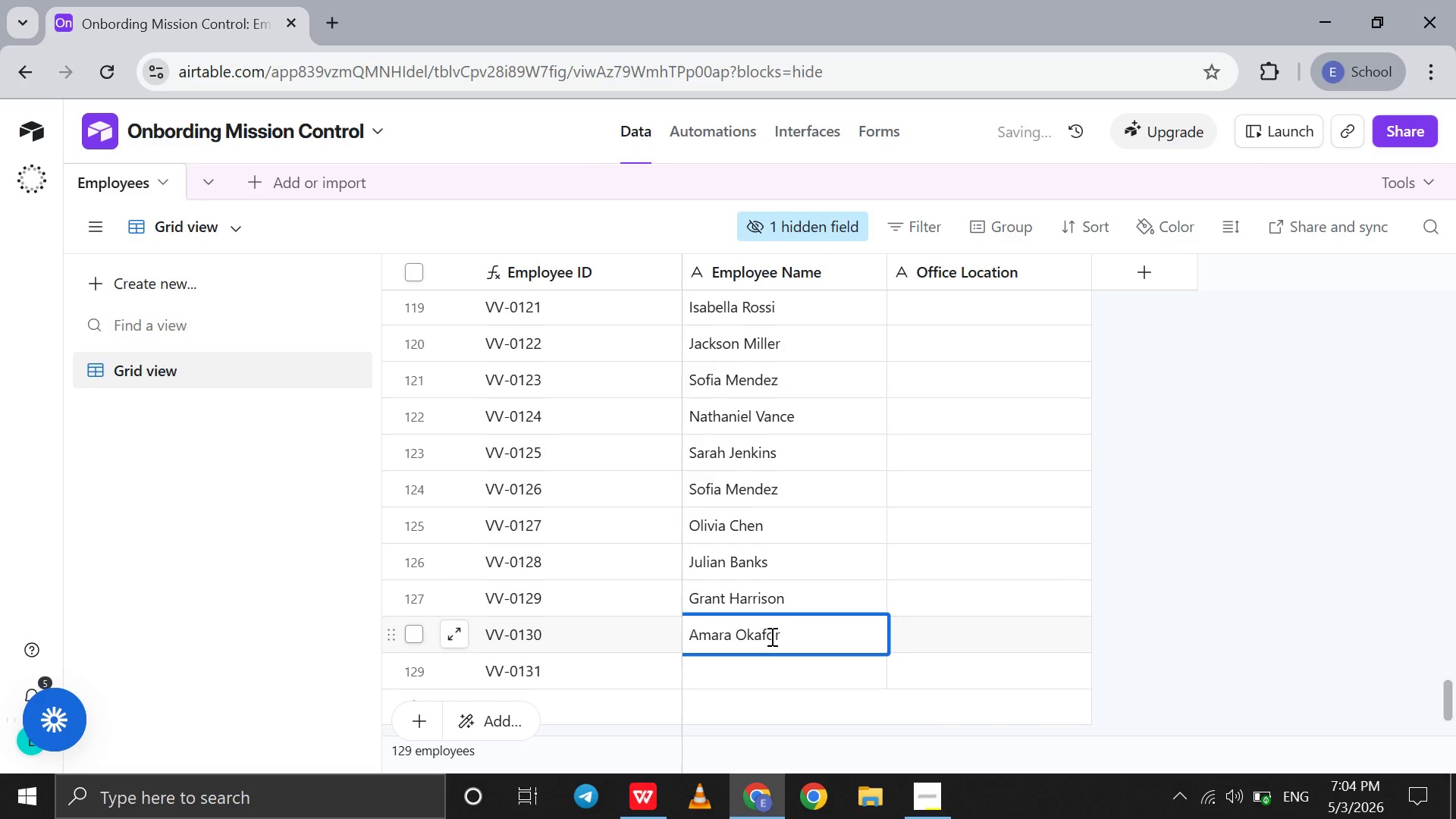 
key(ArrowRight)
 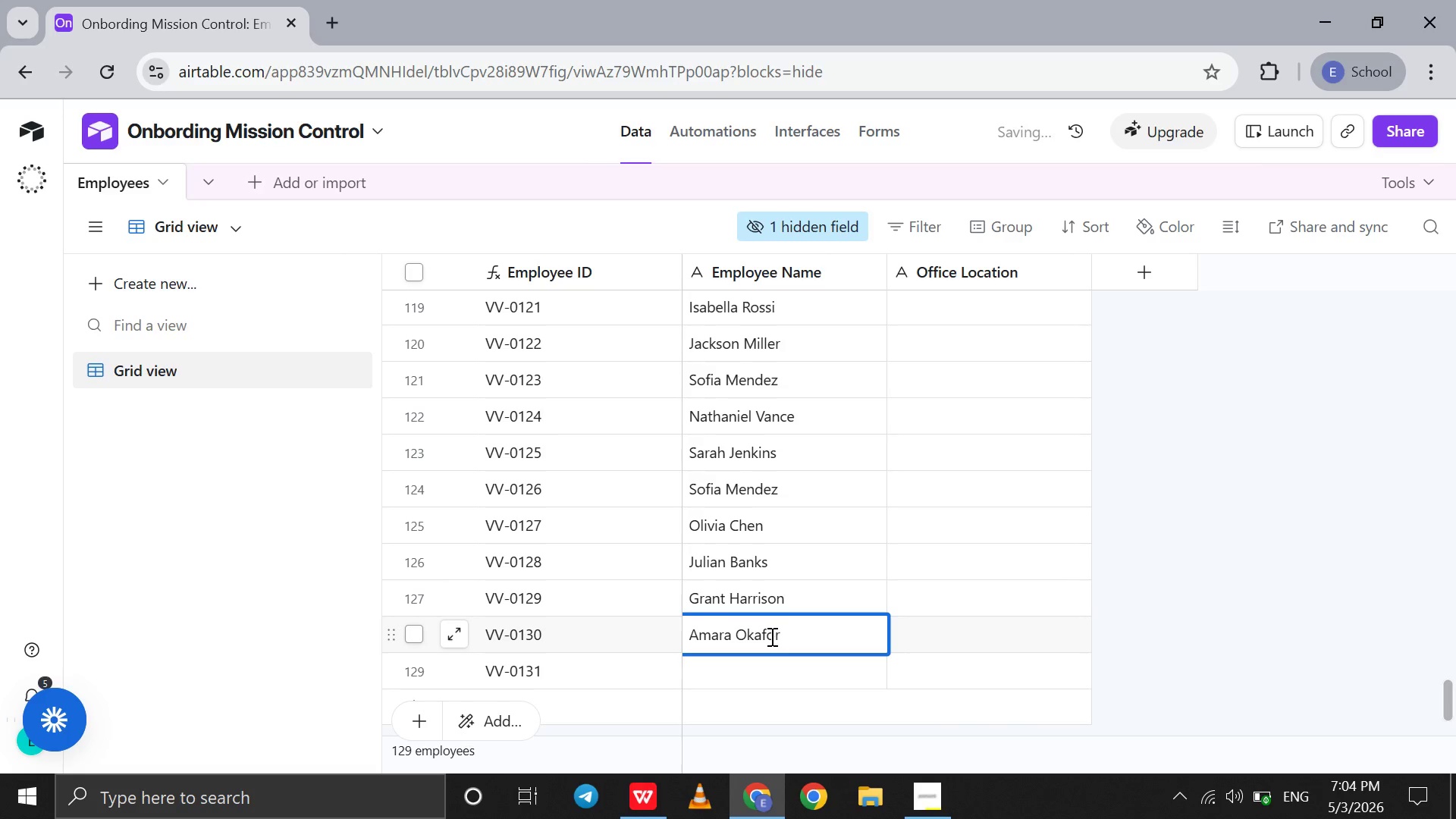 
key(Shift+ShiftRight)
 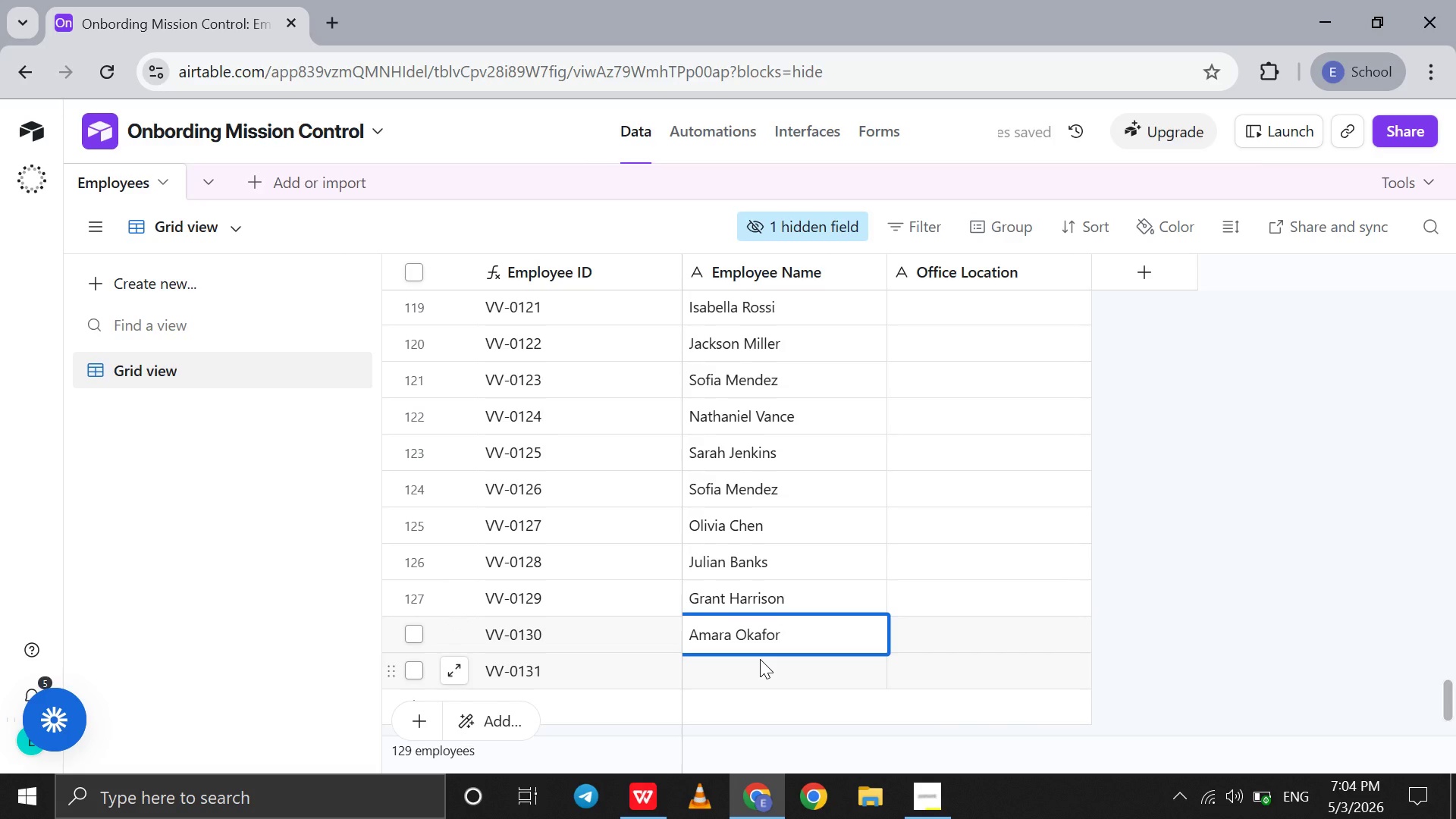 
left_click([760, 659])
 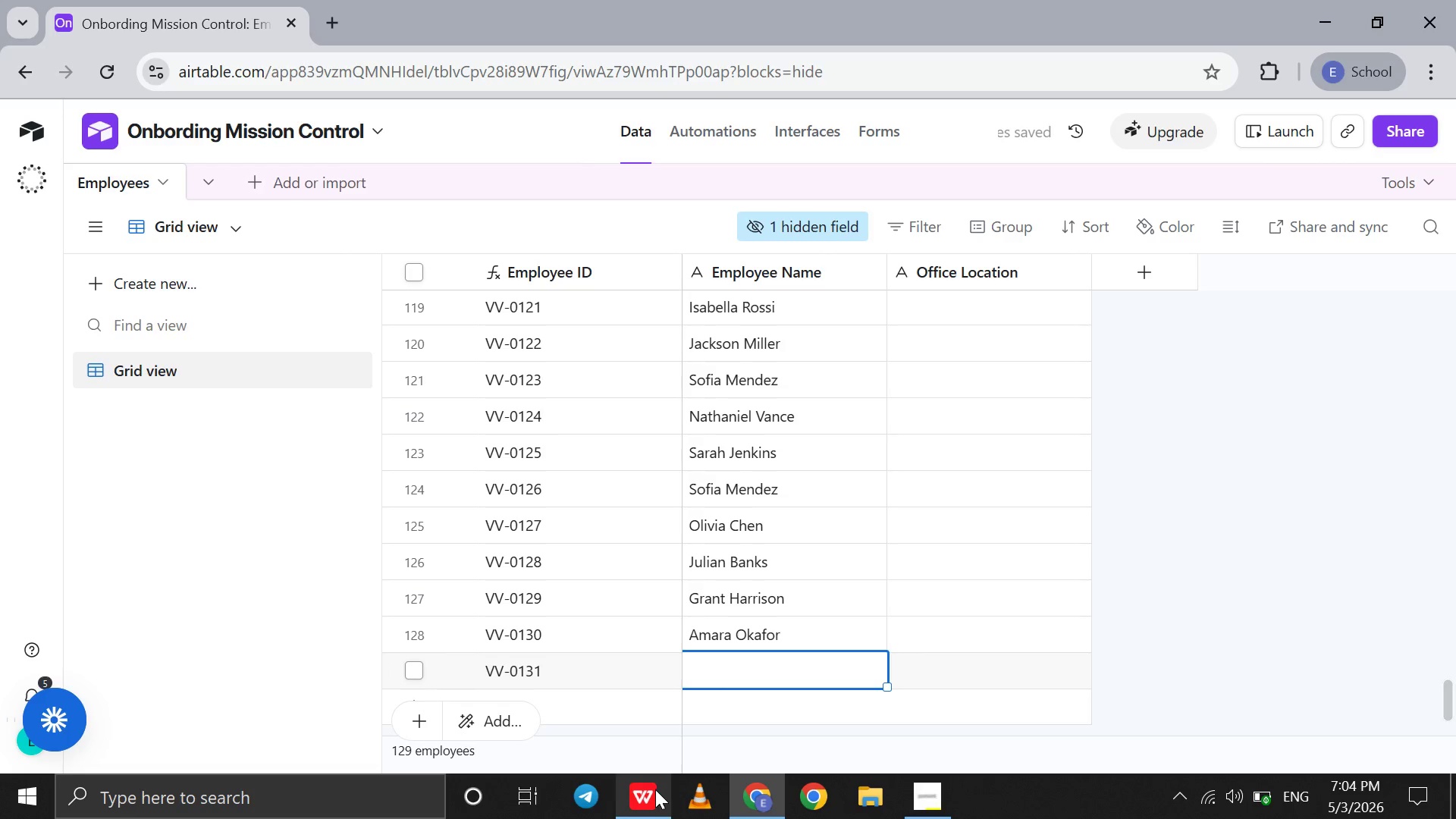 
left_click([653, 788])
 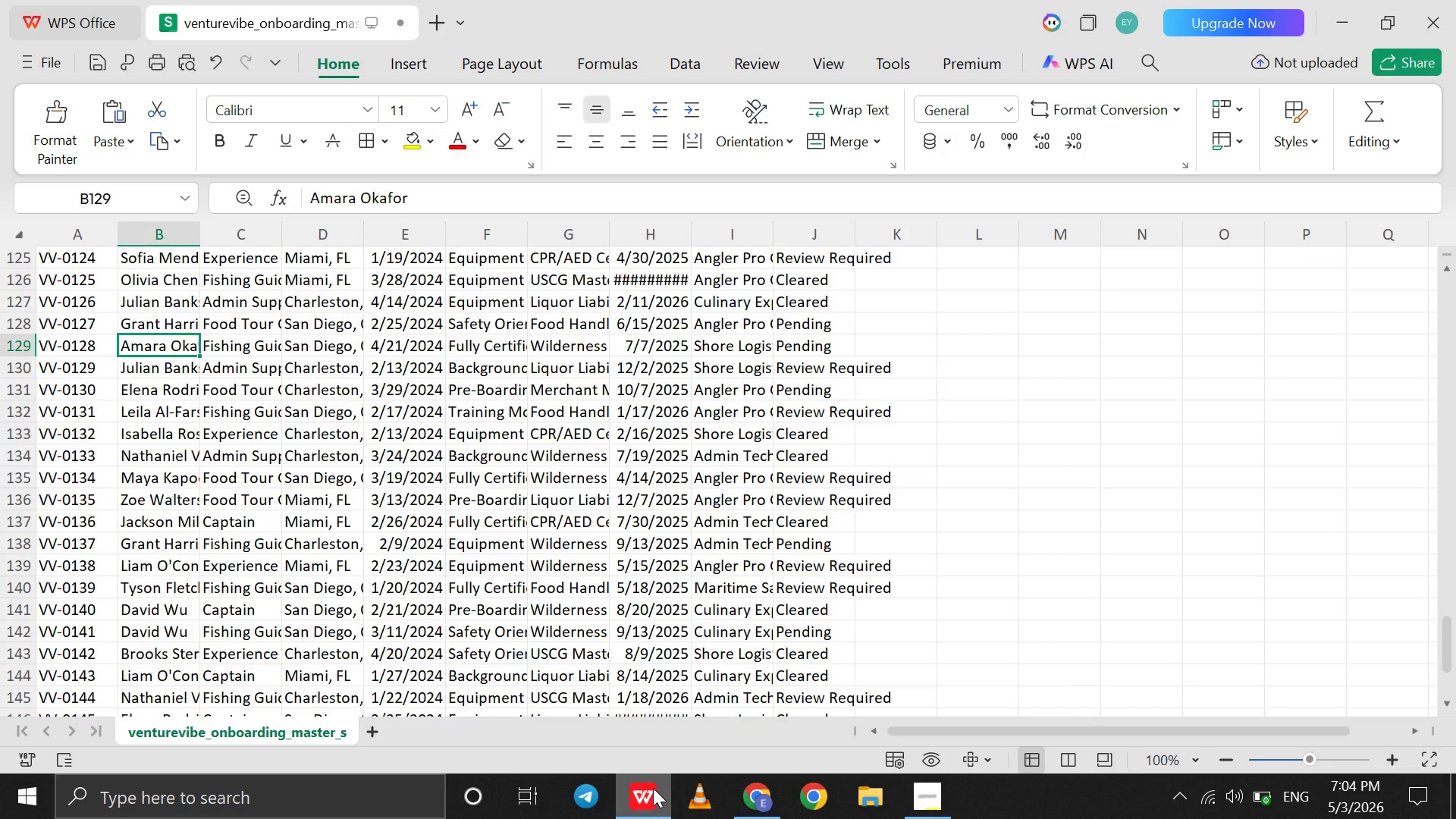 
key(ArrowDown)
 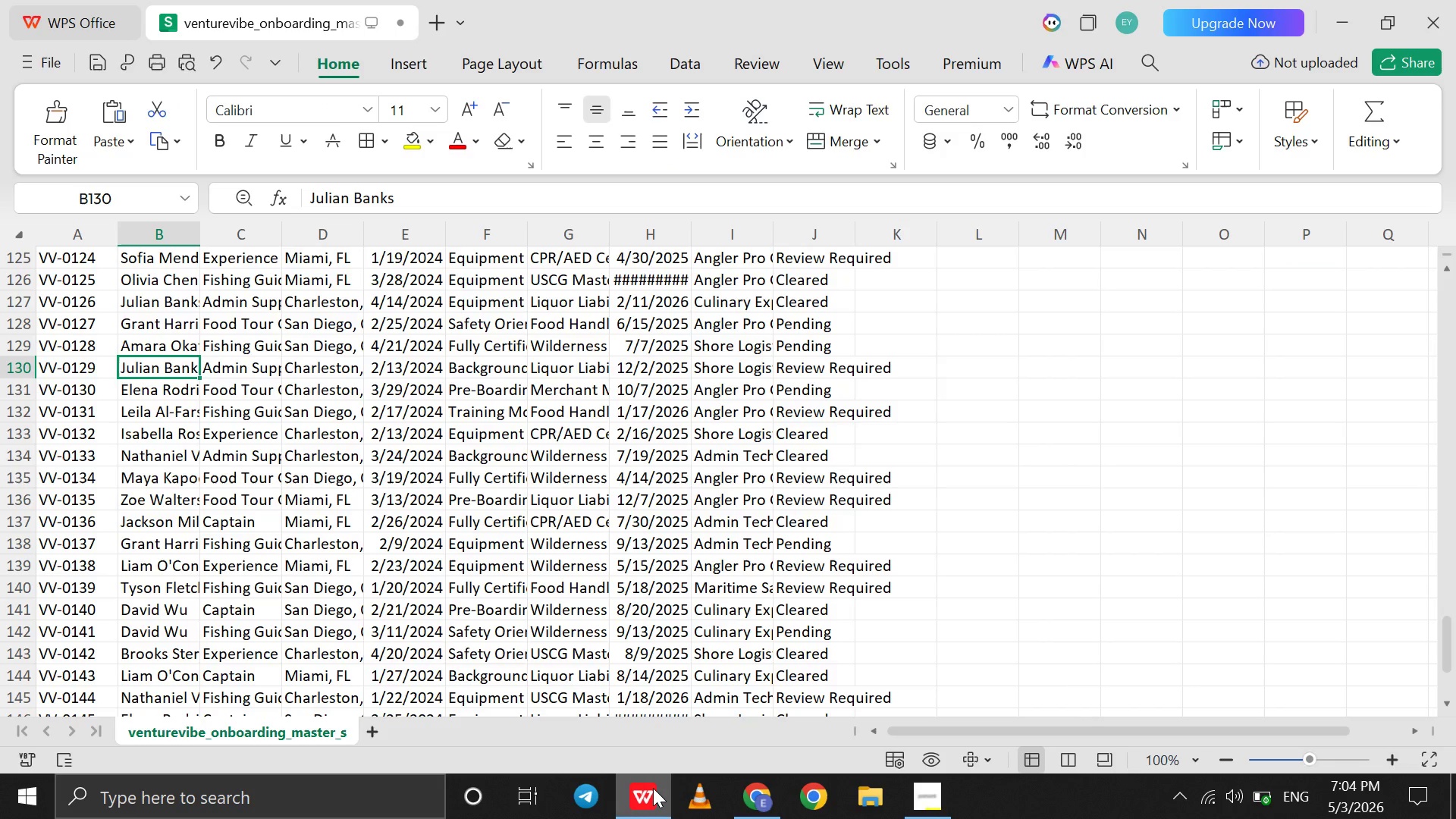 
left_click([653, 788])
 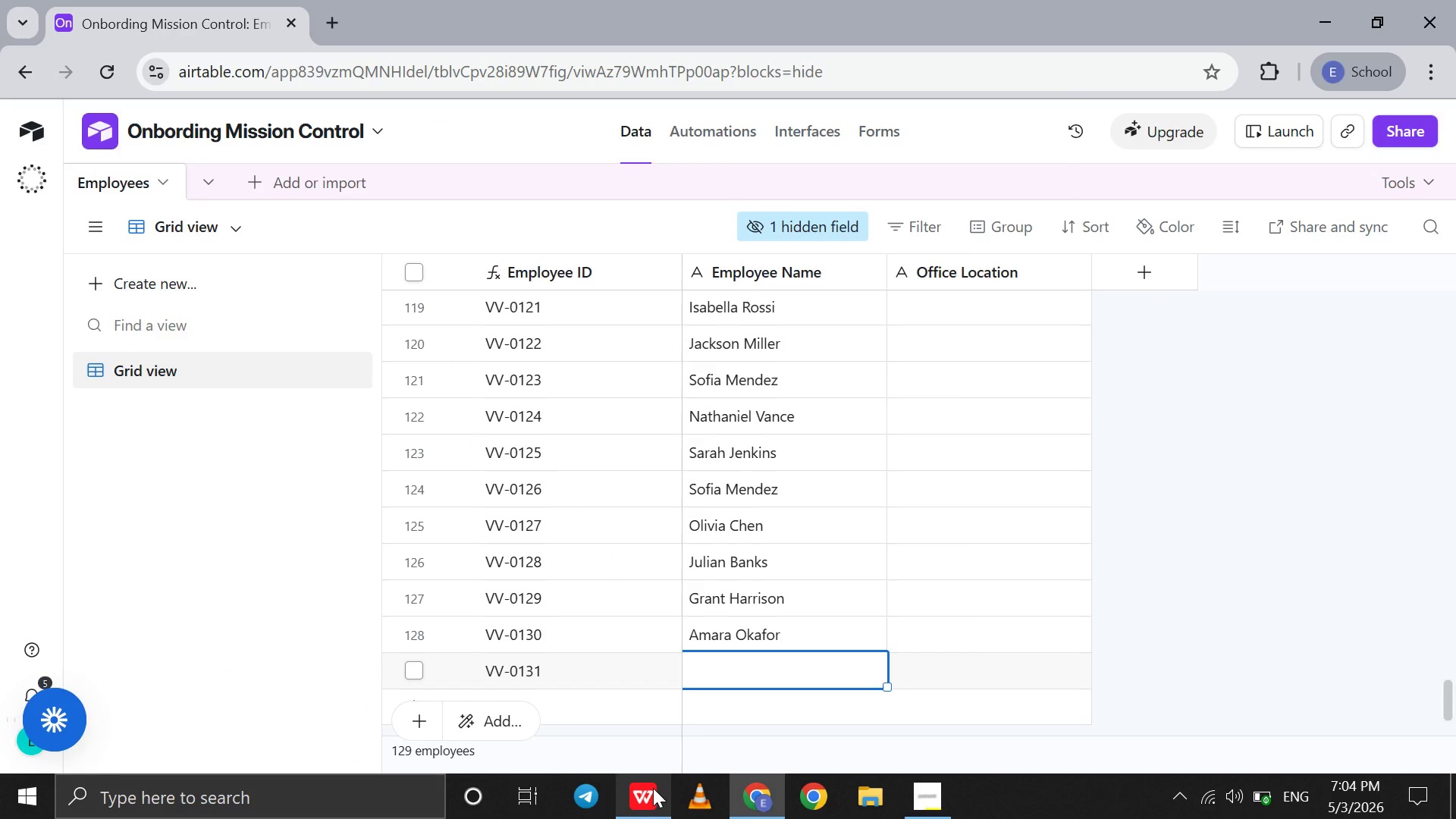 
type(Julia)
 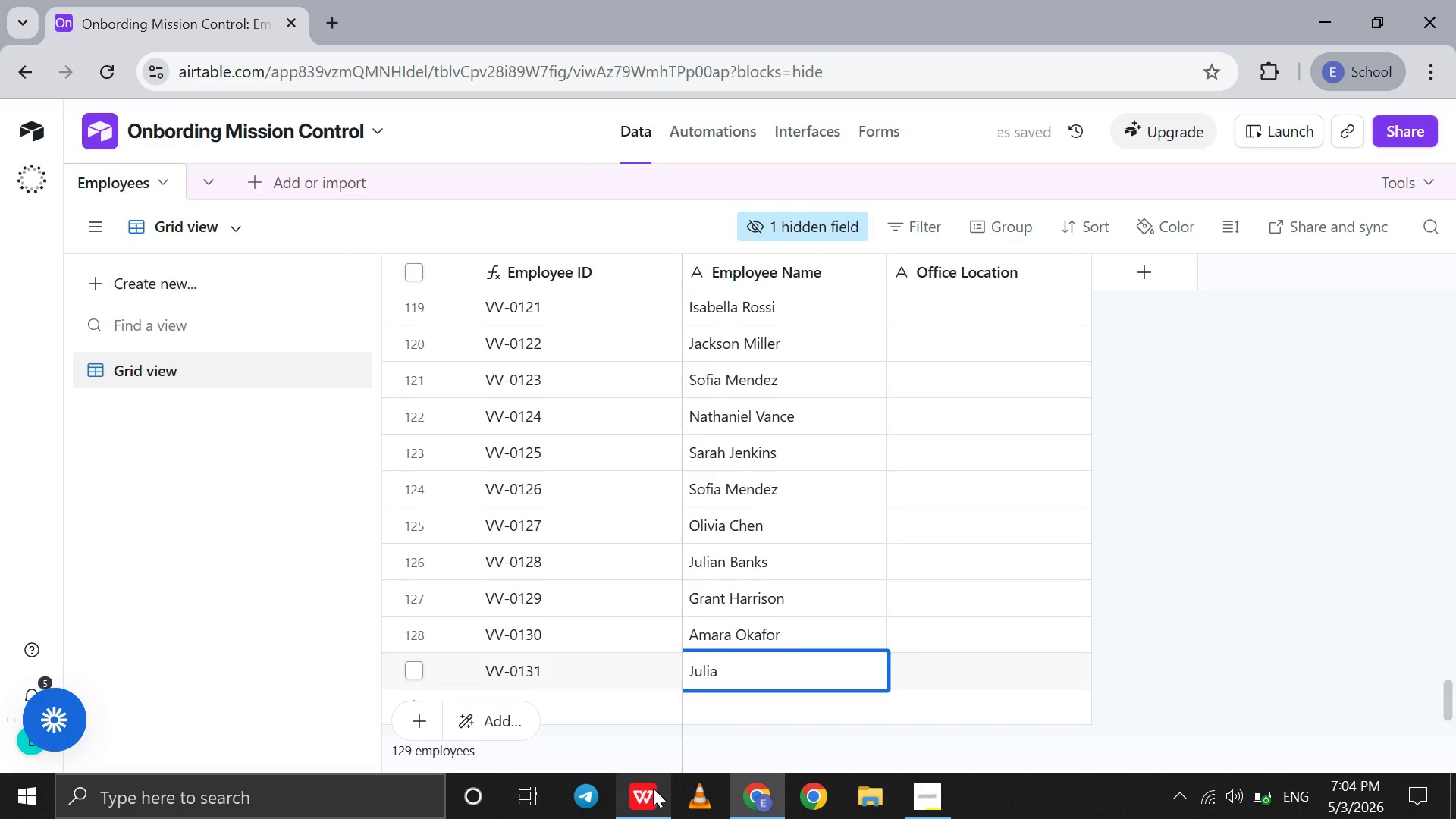 
left_click([653, 788])
 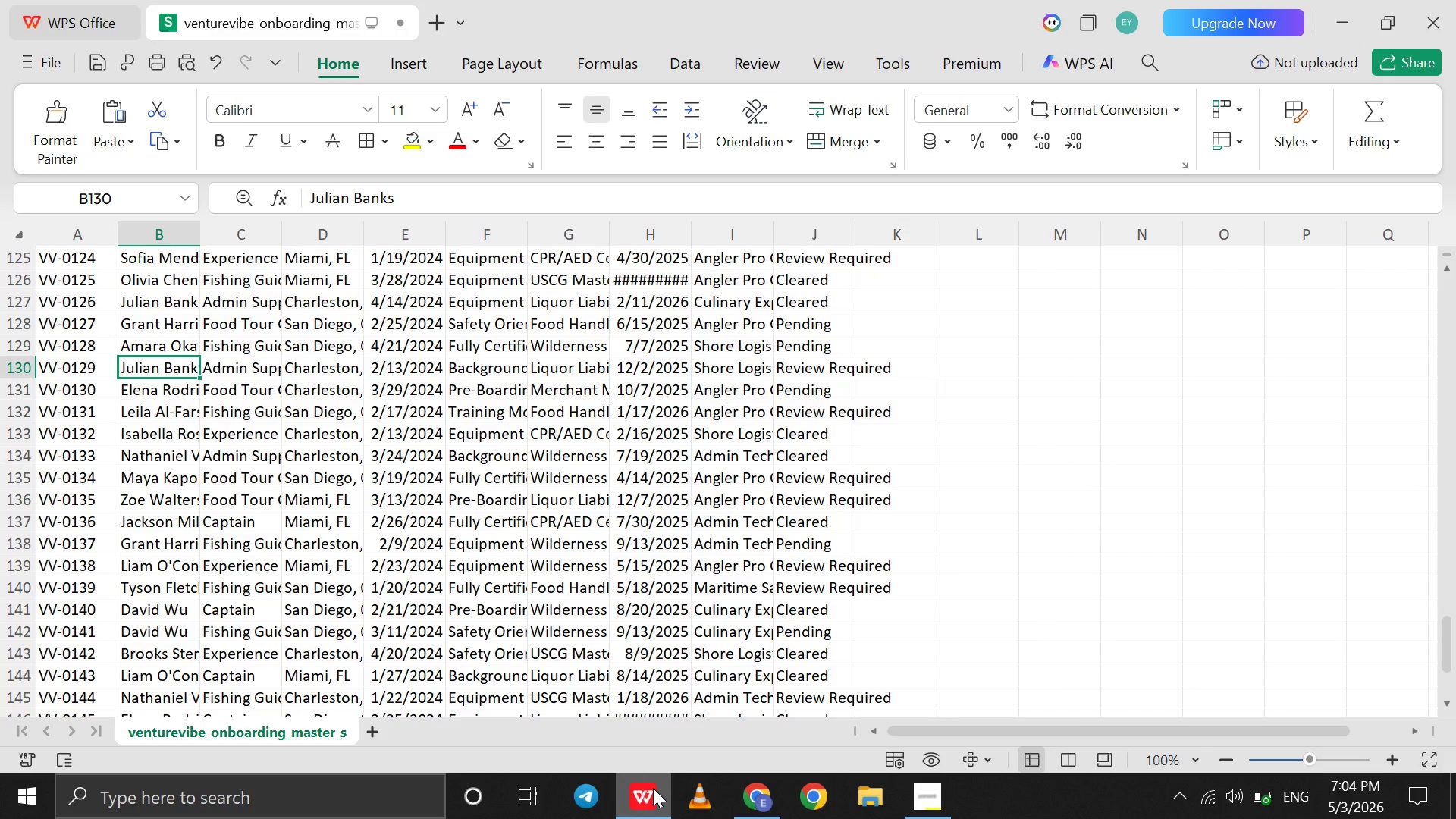 
left_click([653, 787])
 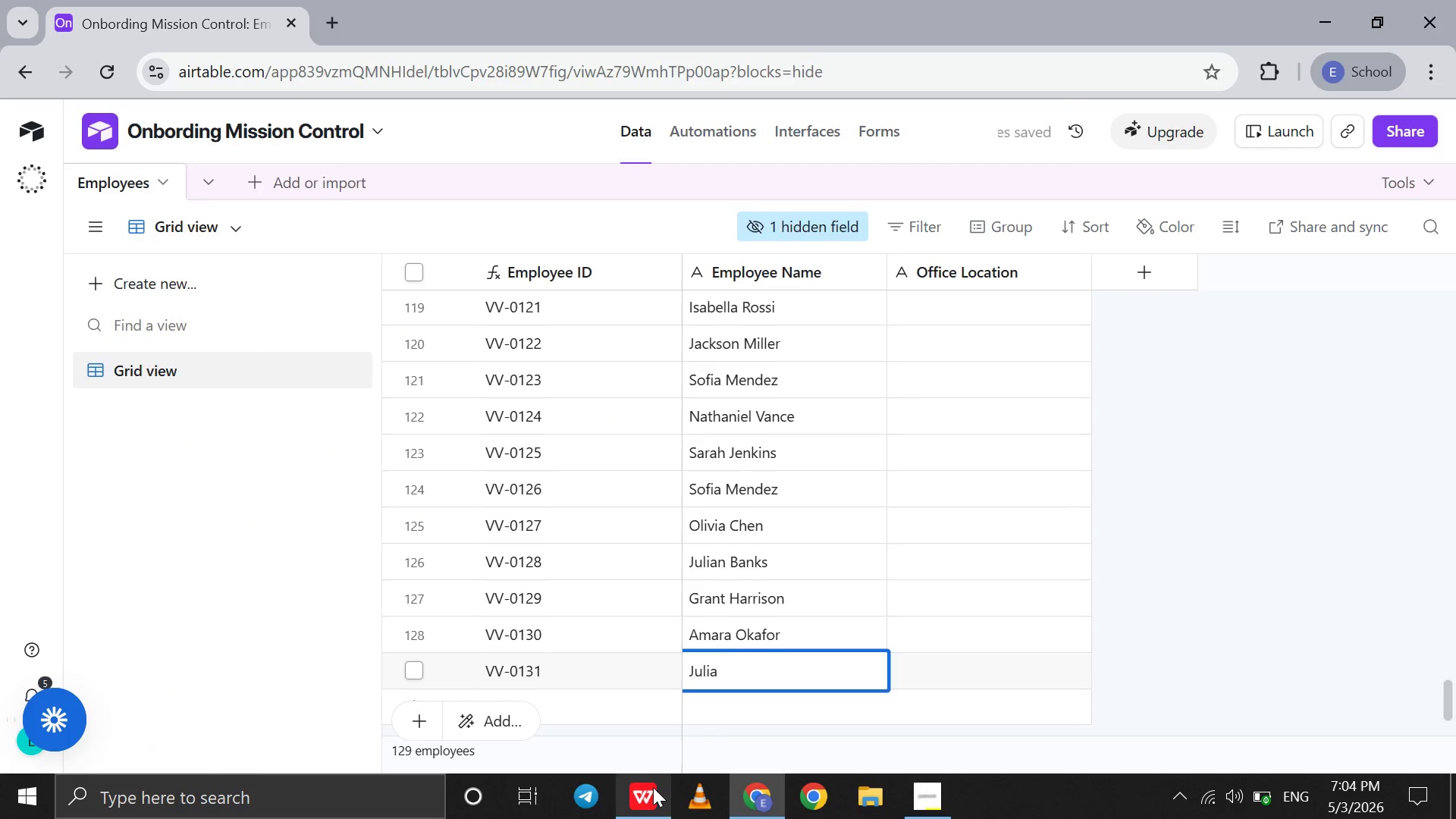 
type(n Bank)
 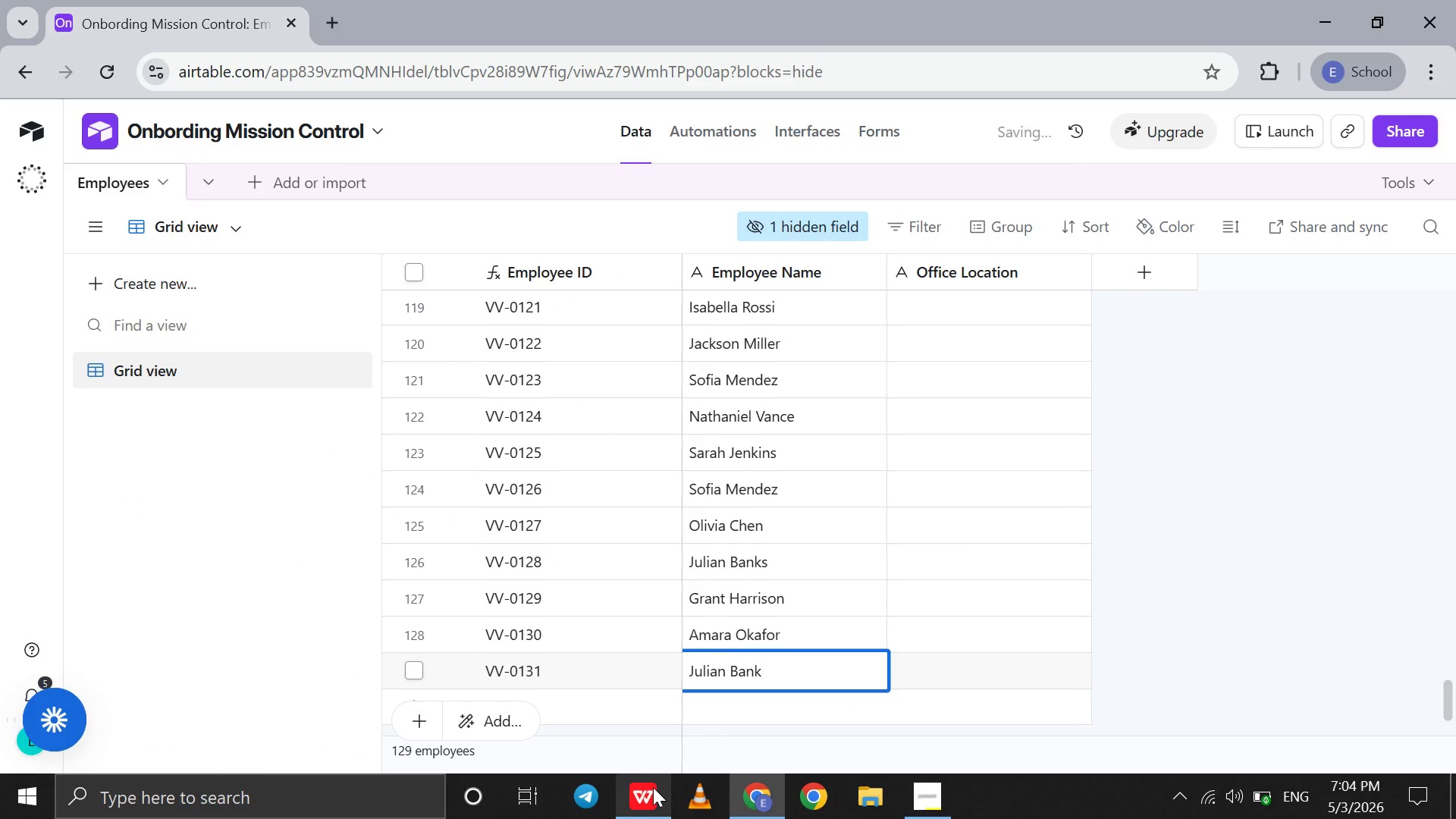 
left_click([653, 787])
 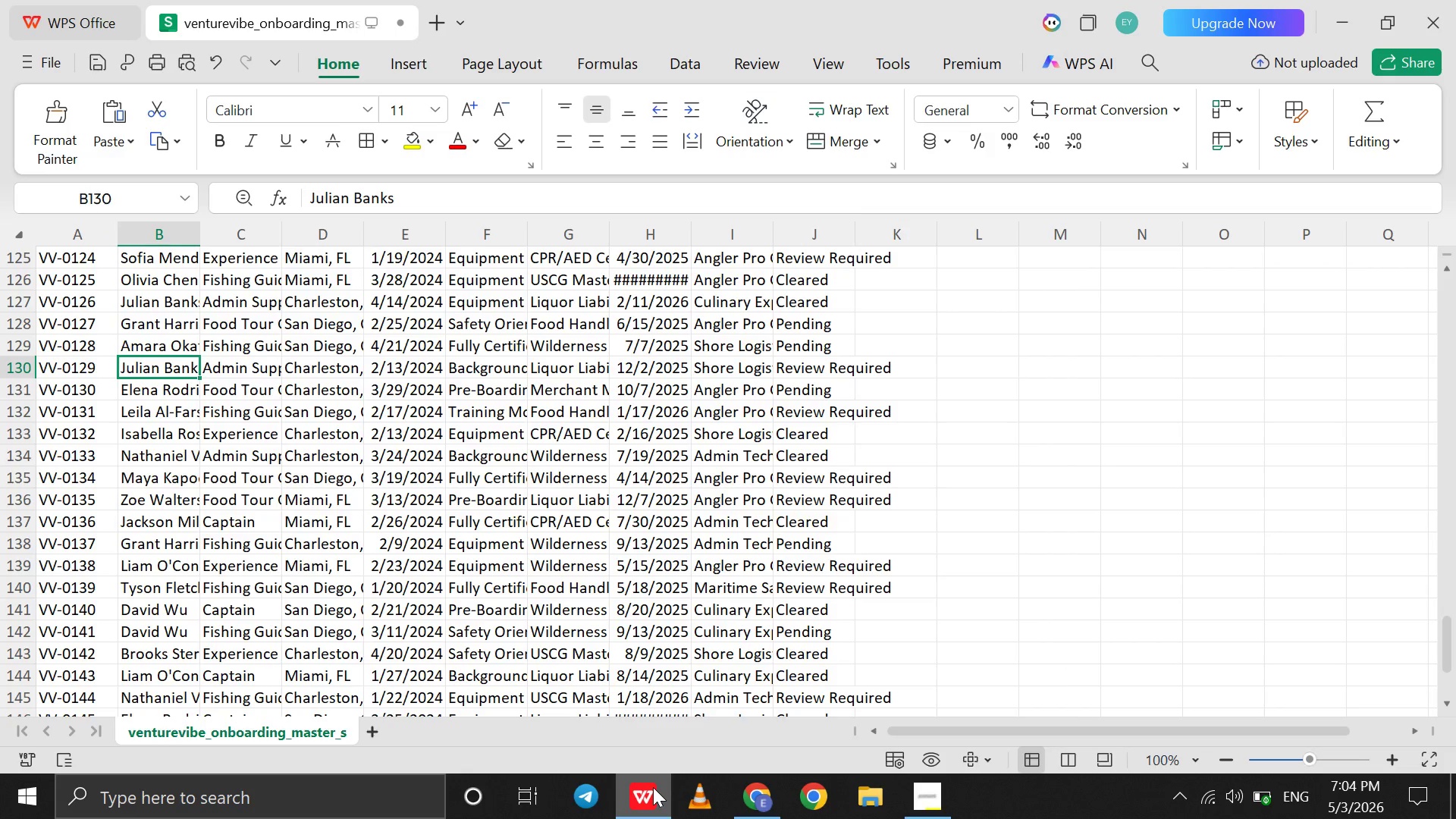 
left_click([653, 787])
 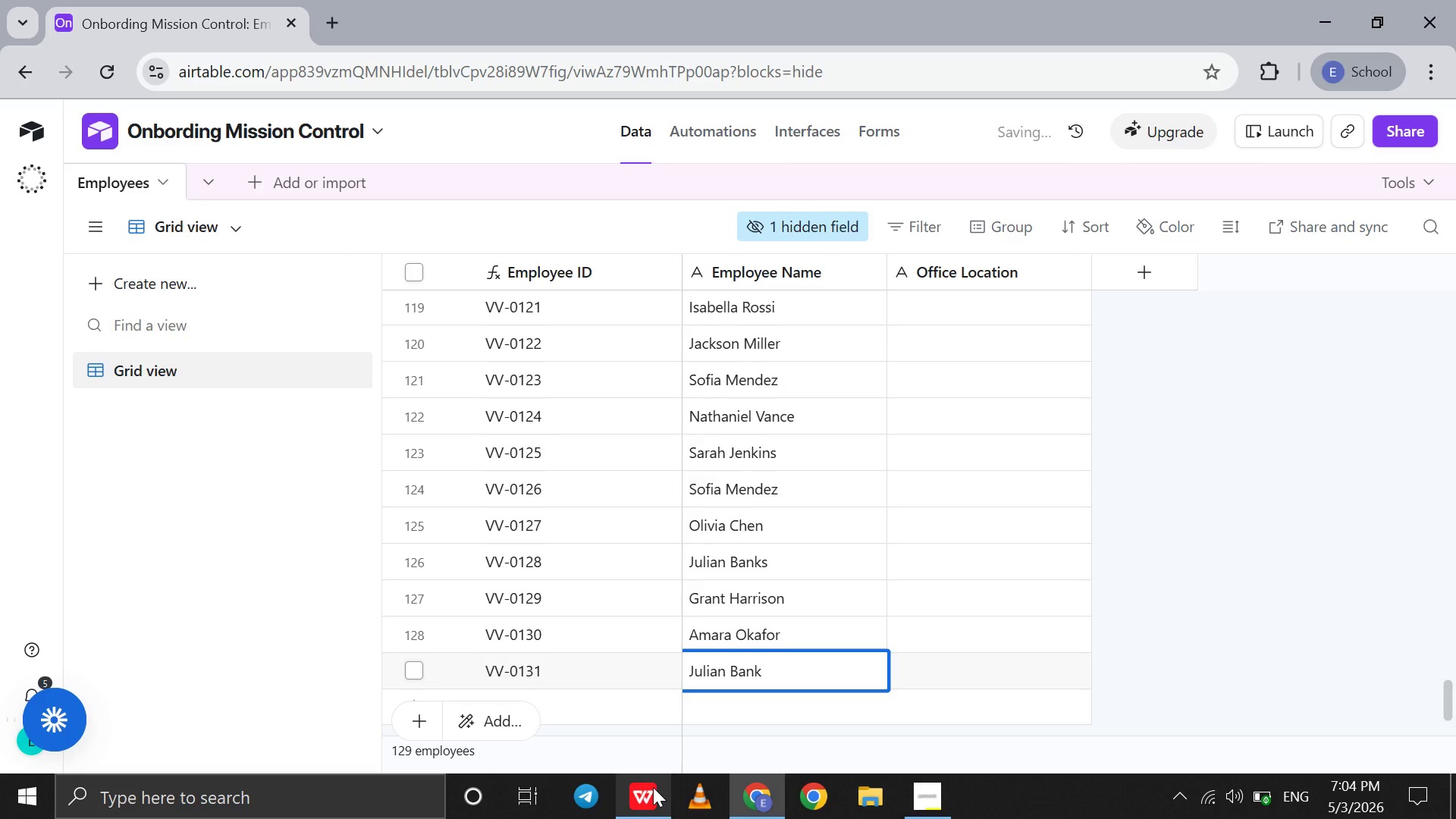 
key(S)
 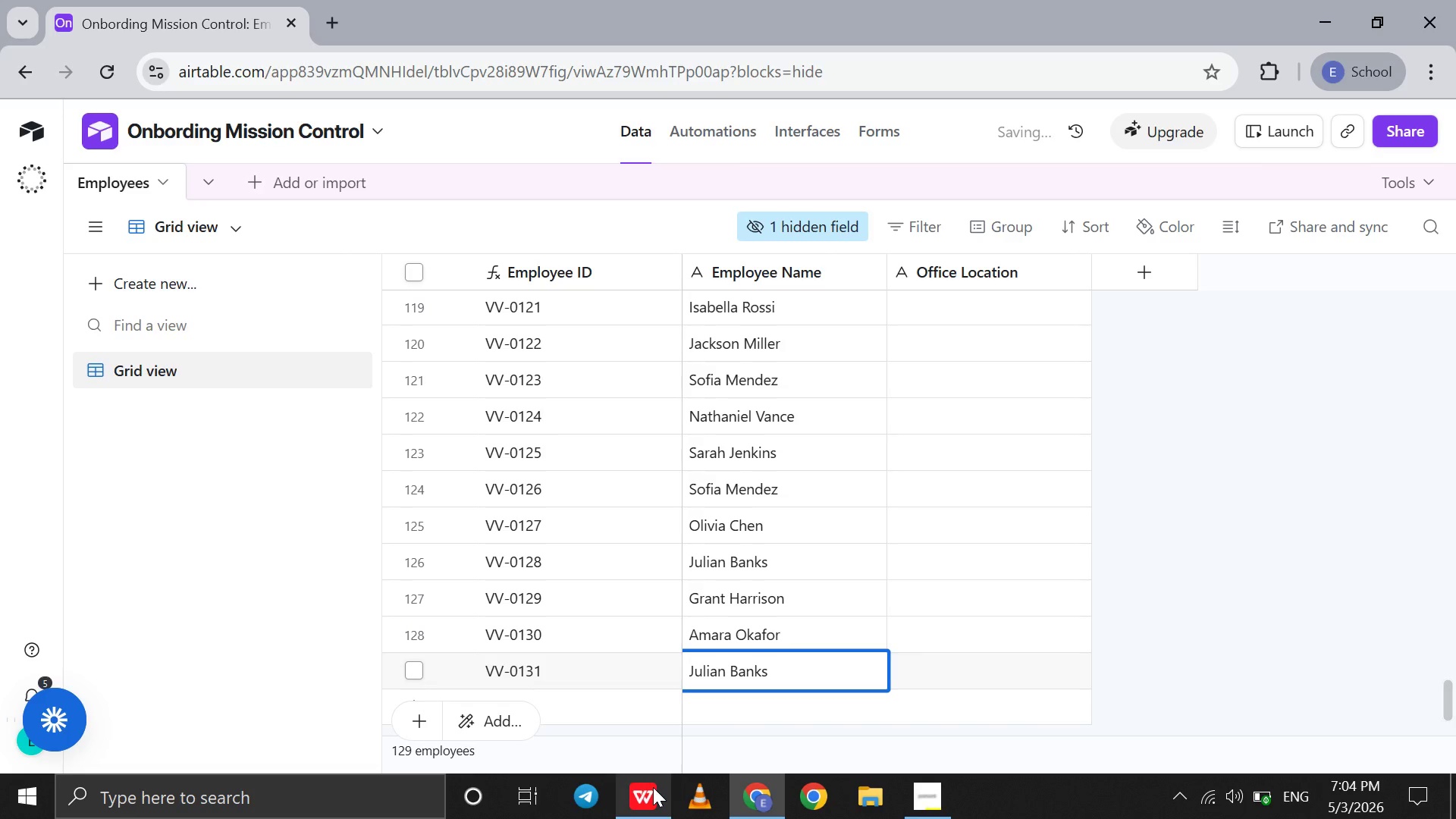 
key(Shift+Enter)
 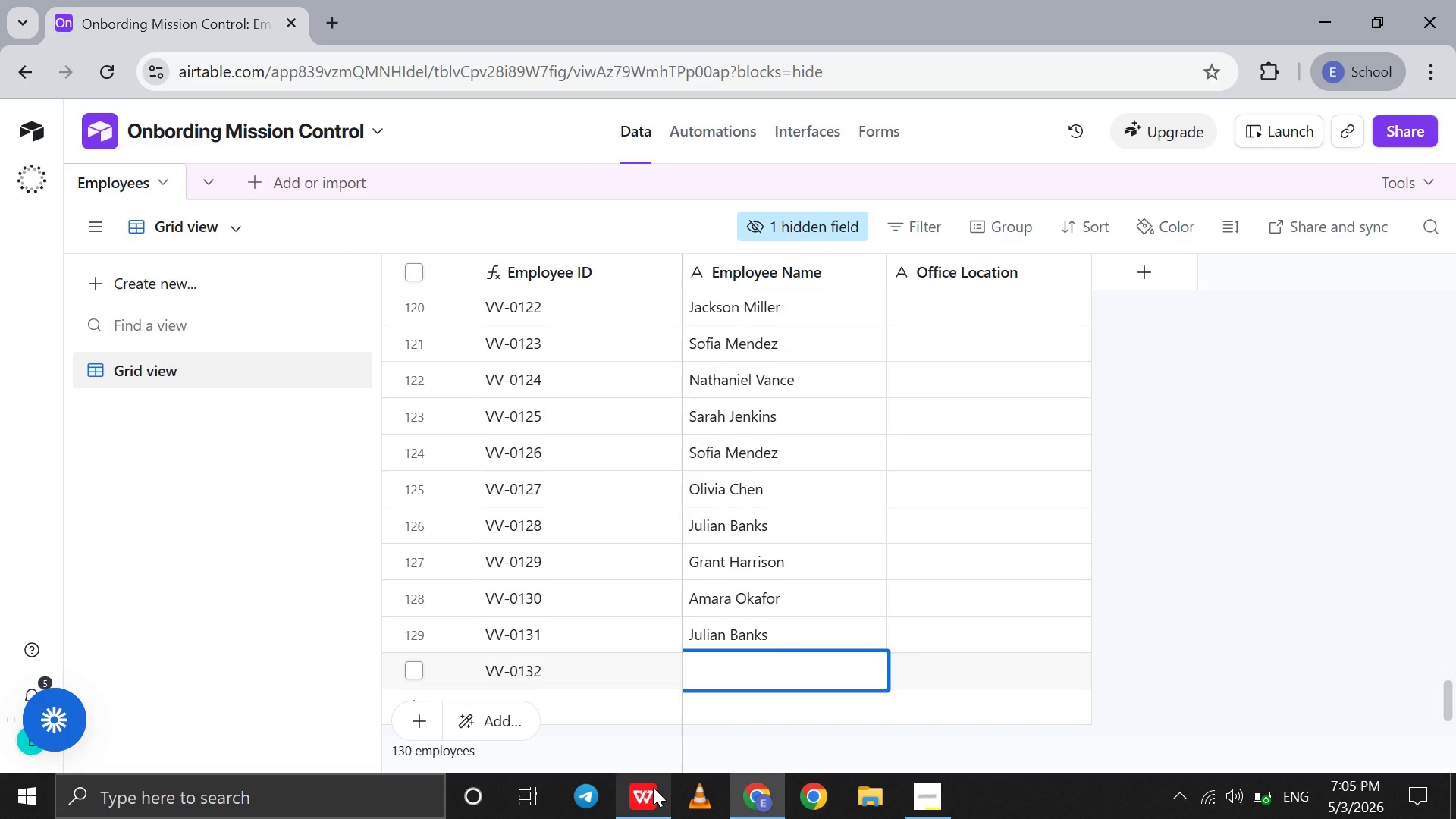 
wait(21.58)
 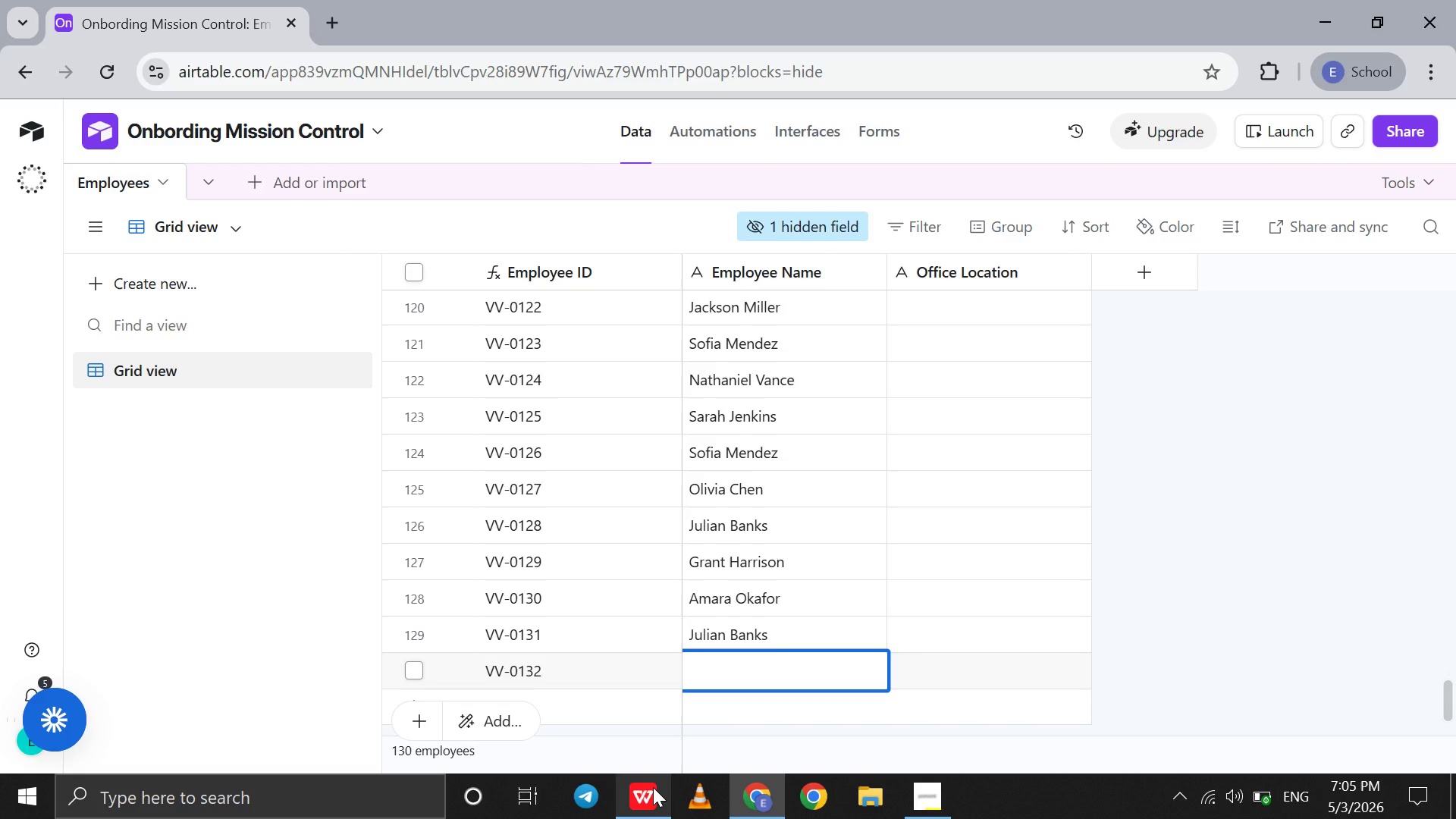 
left_click([645, 805])
 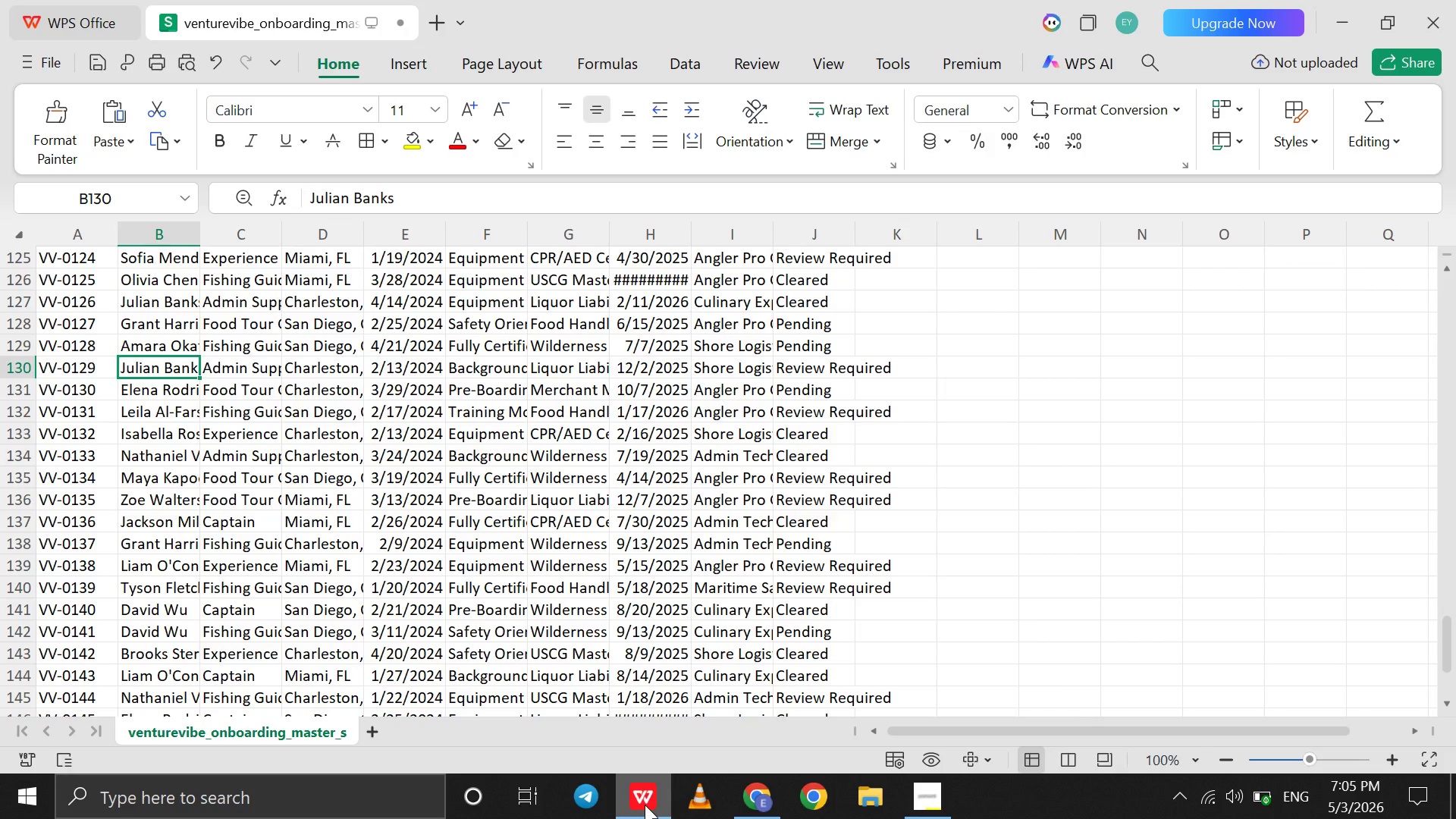 
left_click([645, 805])
 